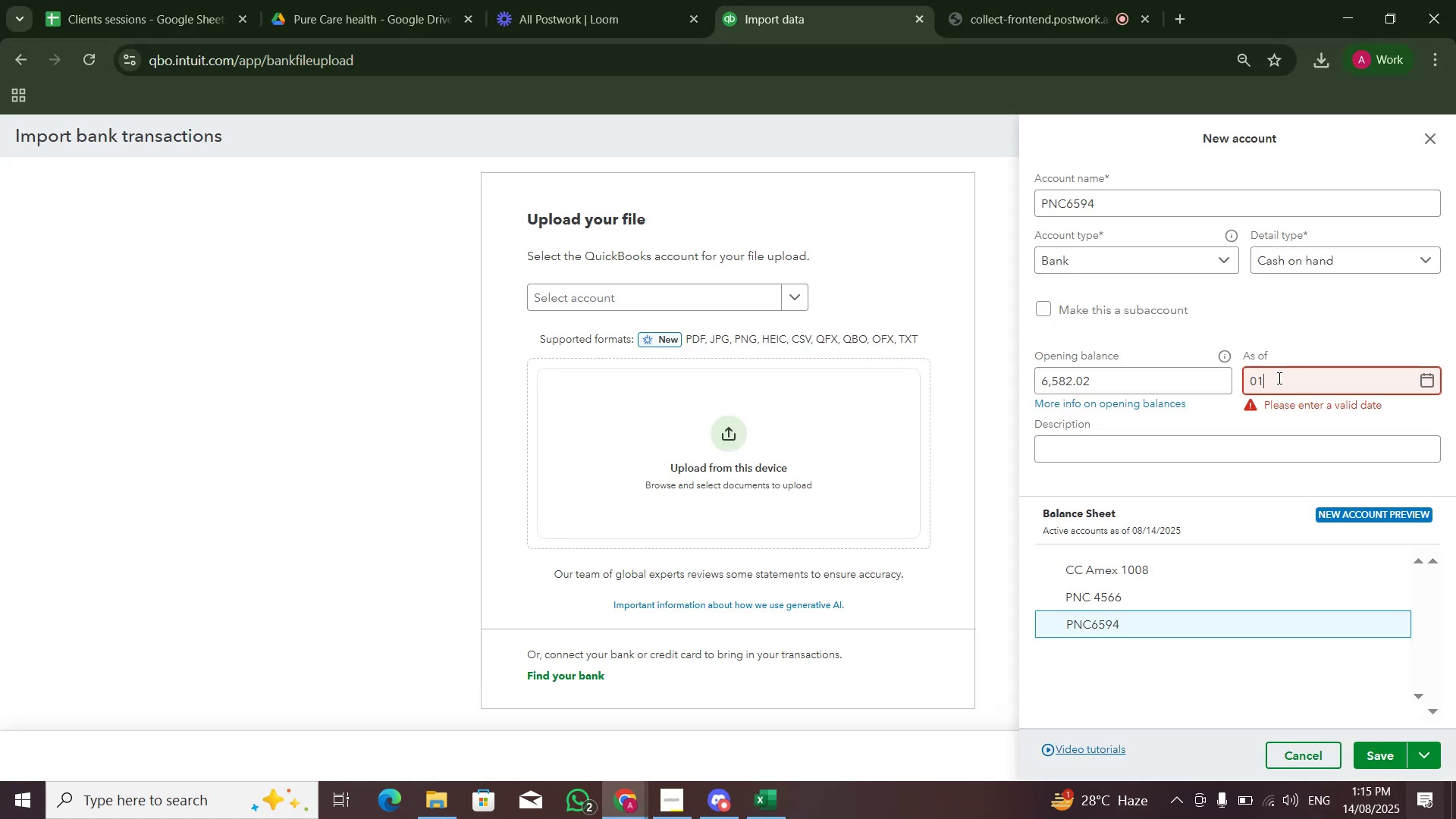 
key(Numpad0)
 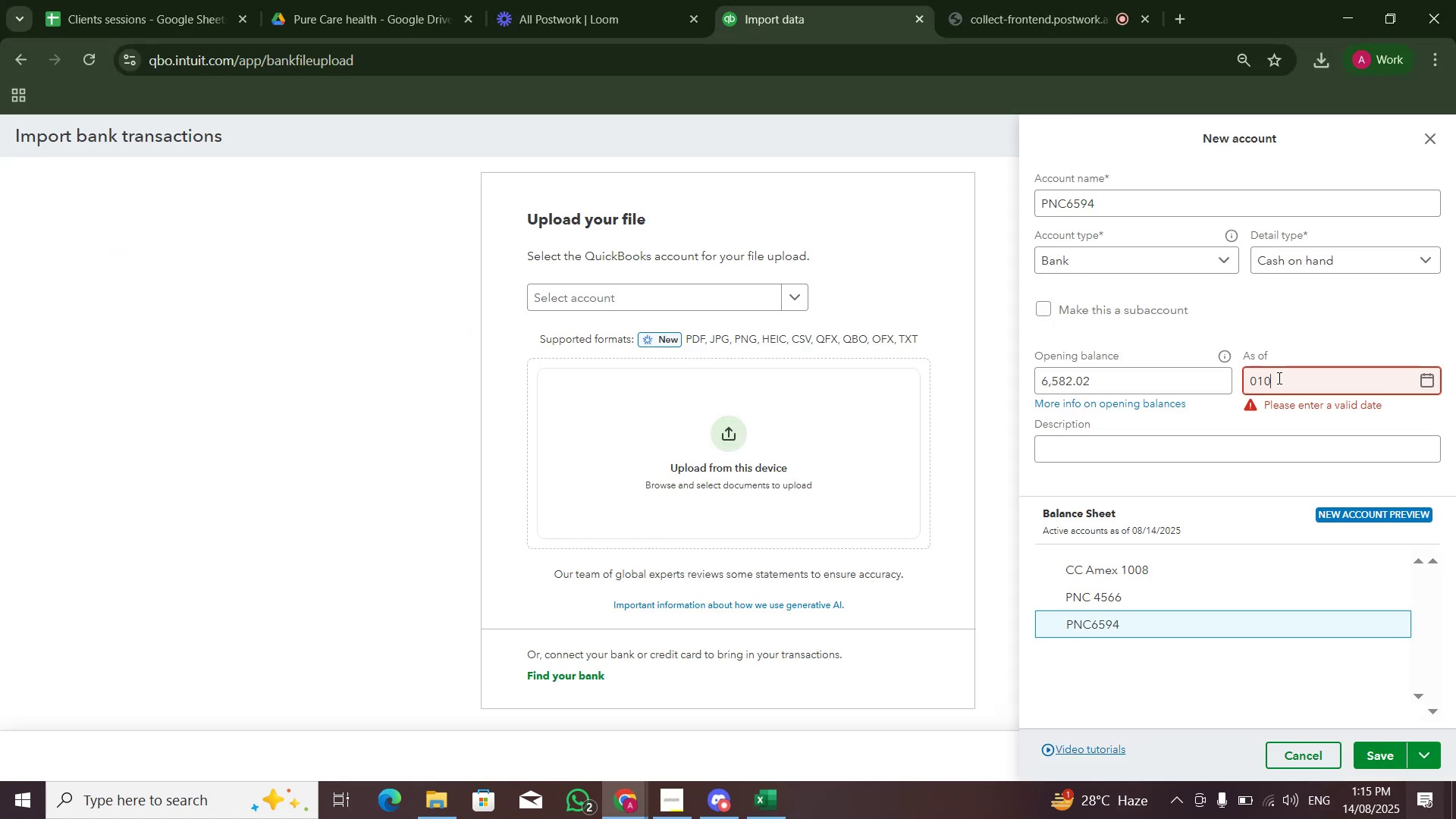 
key(Numpad1)
 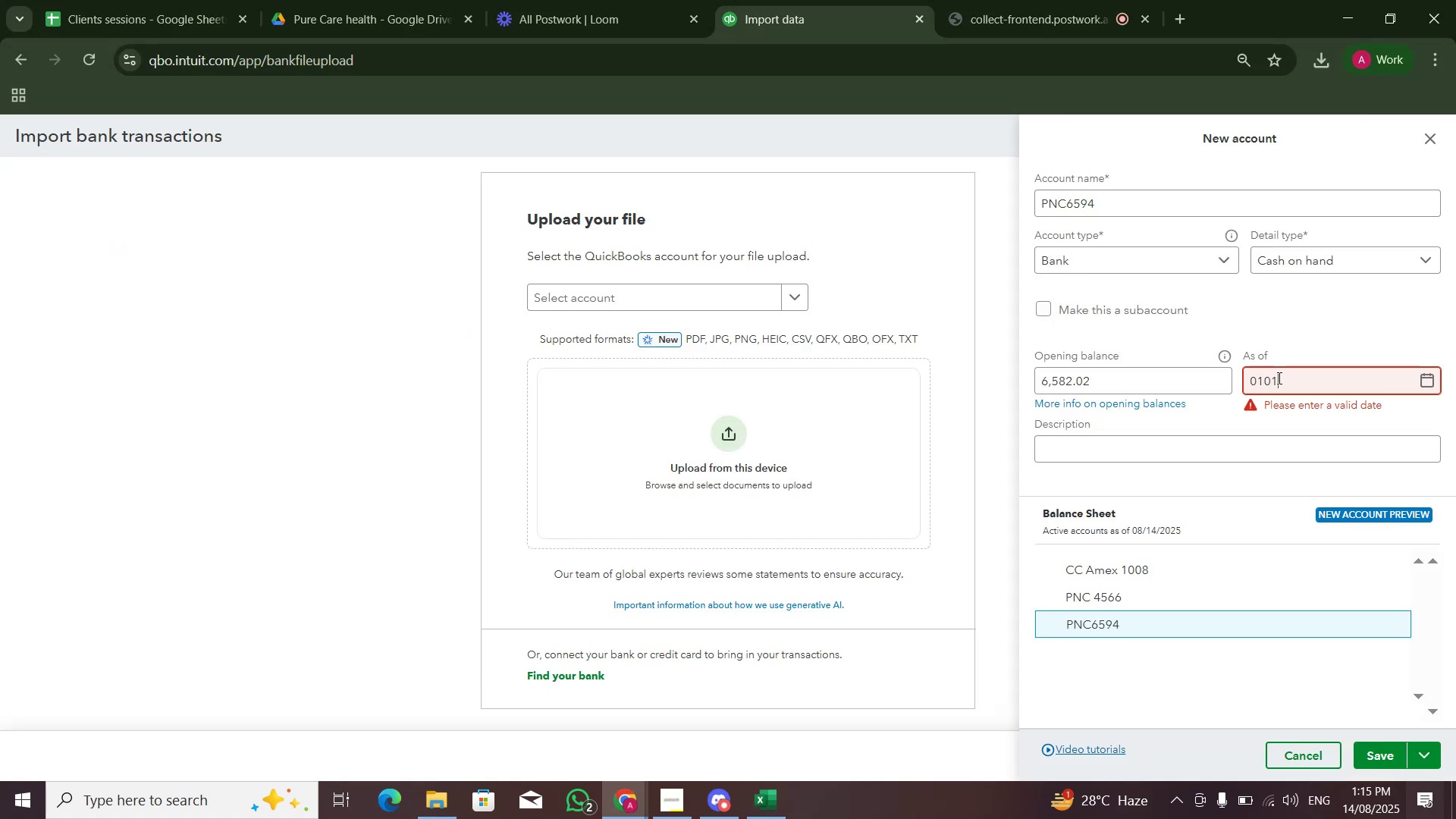 
key(Numpad2)
 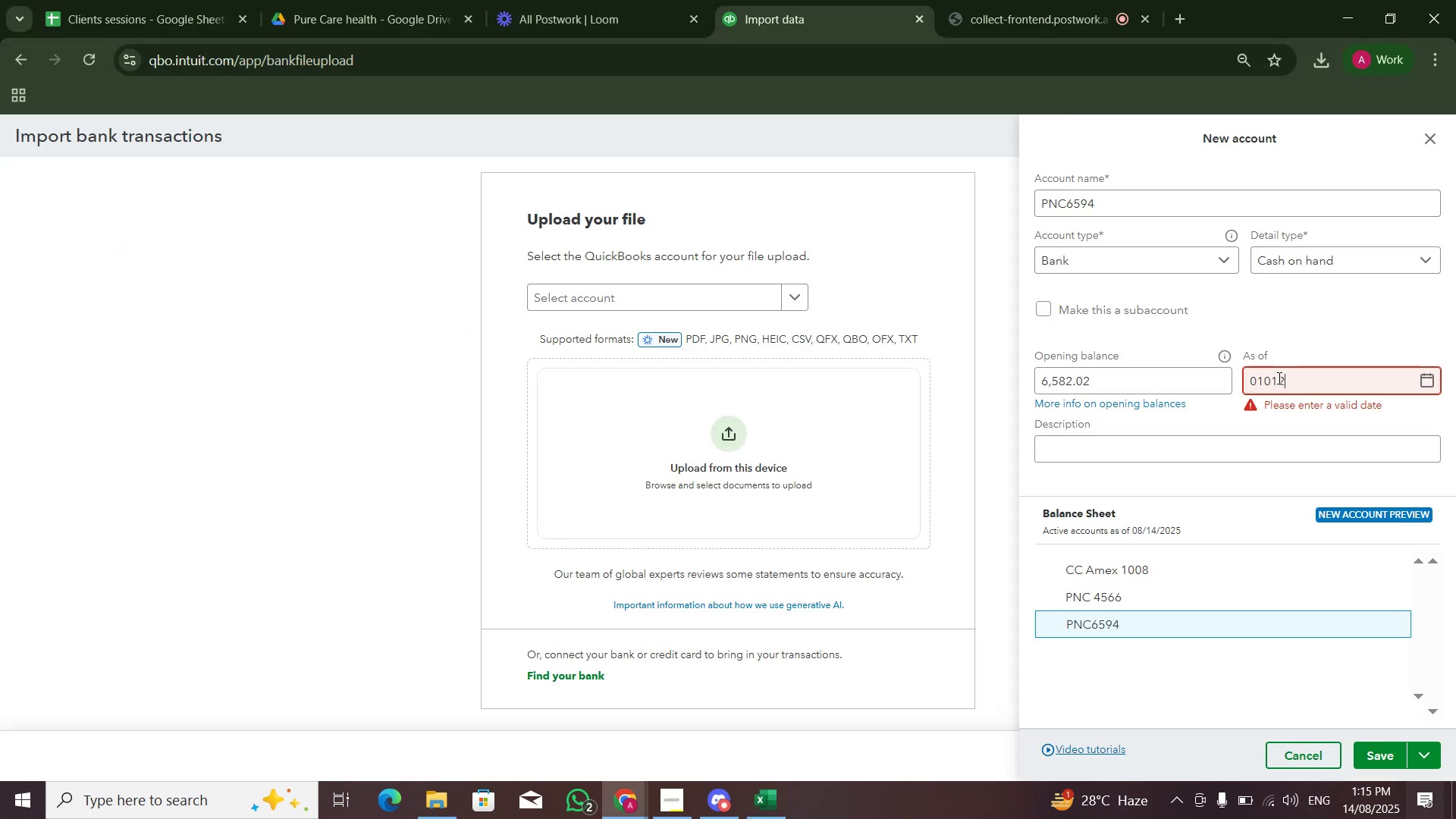 
key(Numpad0)
 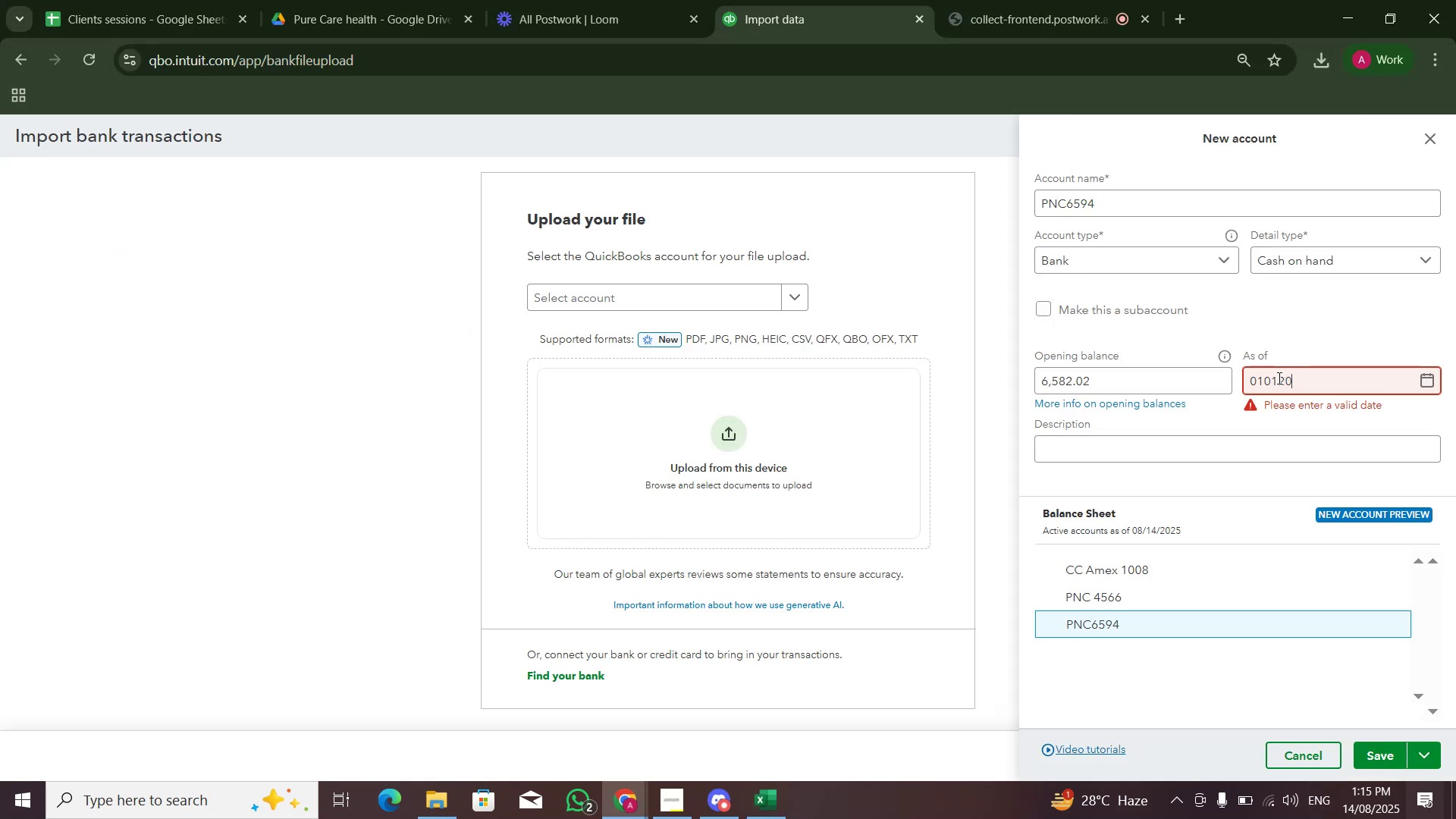 
key(Numpad2)
 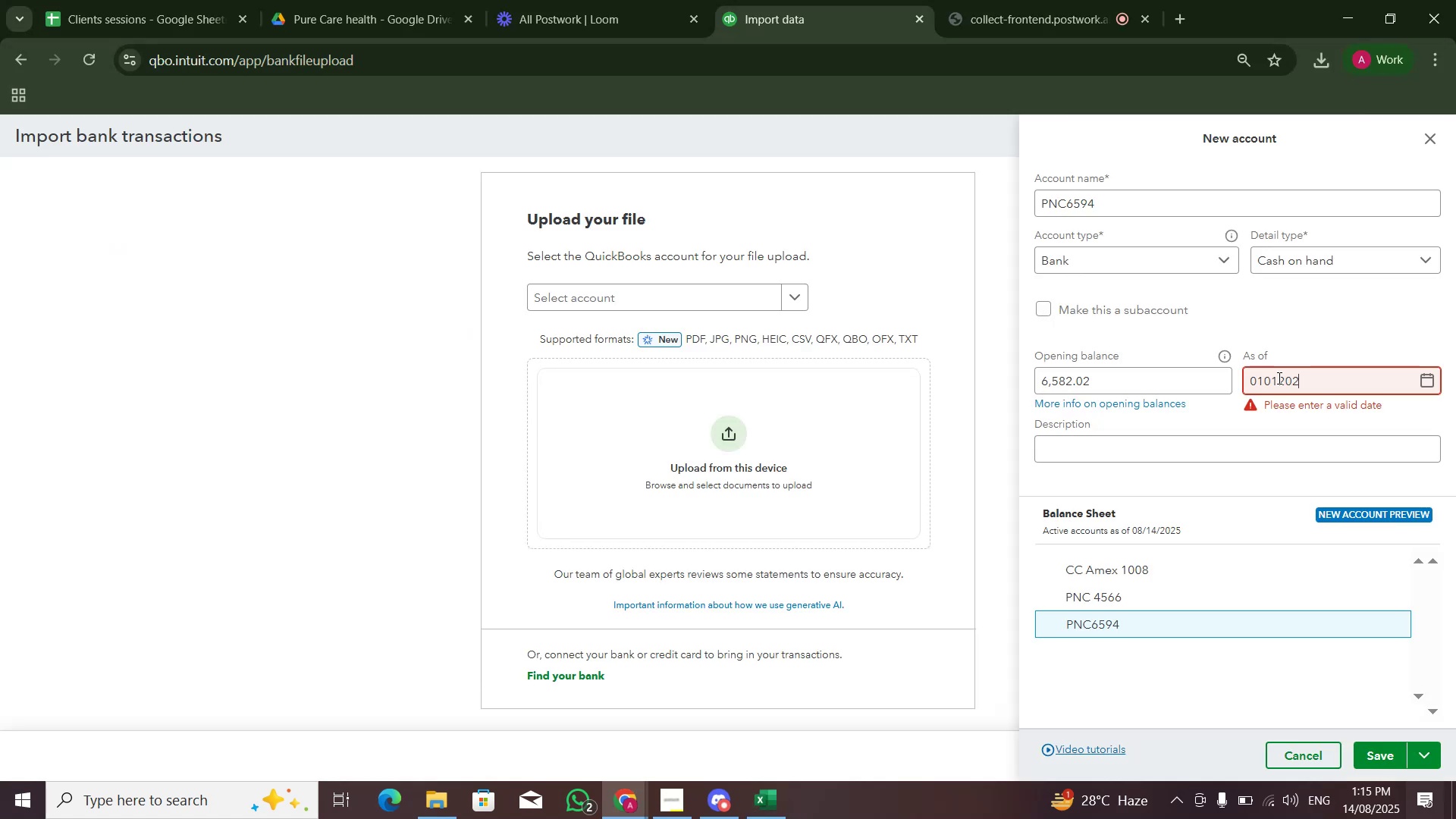 
key(Numpad4)
 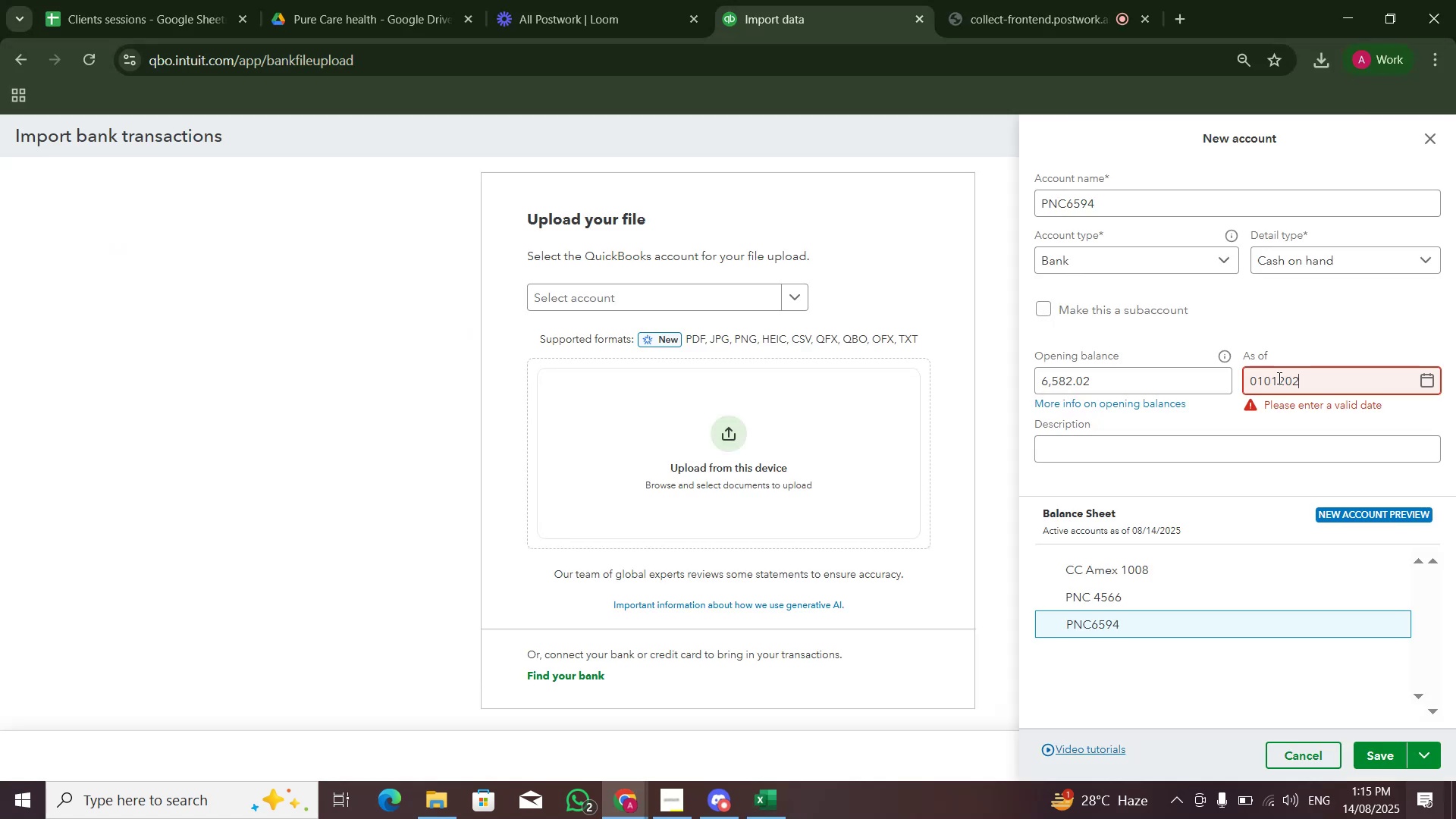 
key(Tab)
 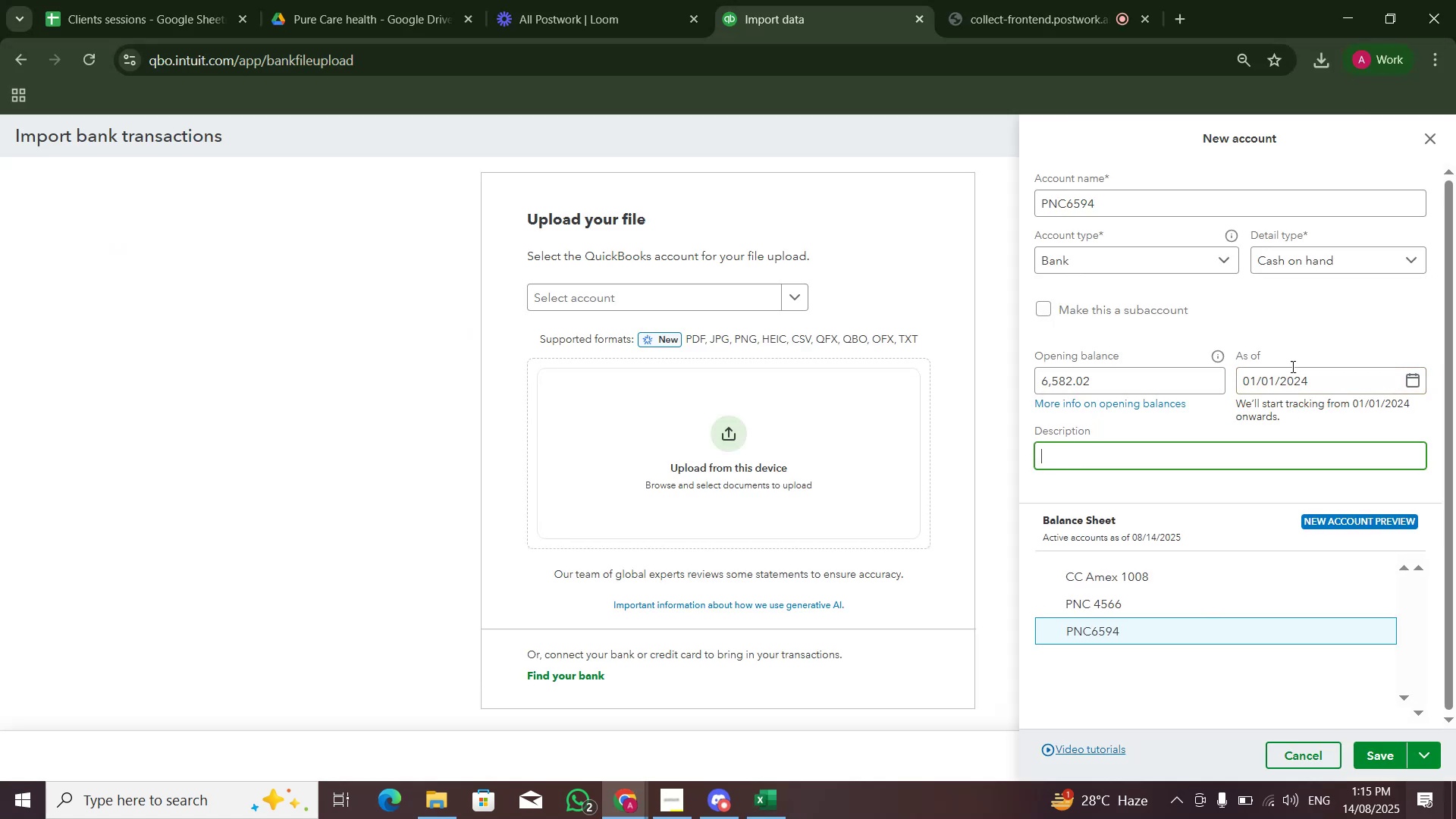 
left_click([1310, 317])
 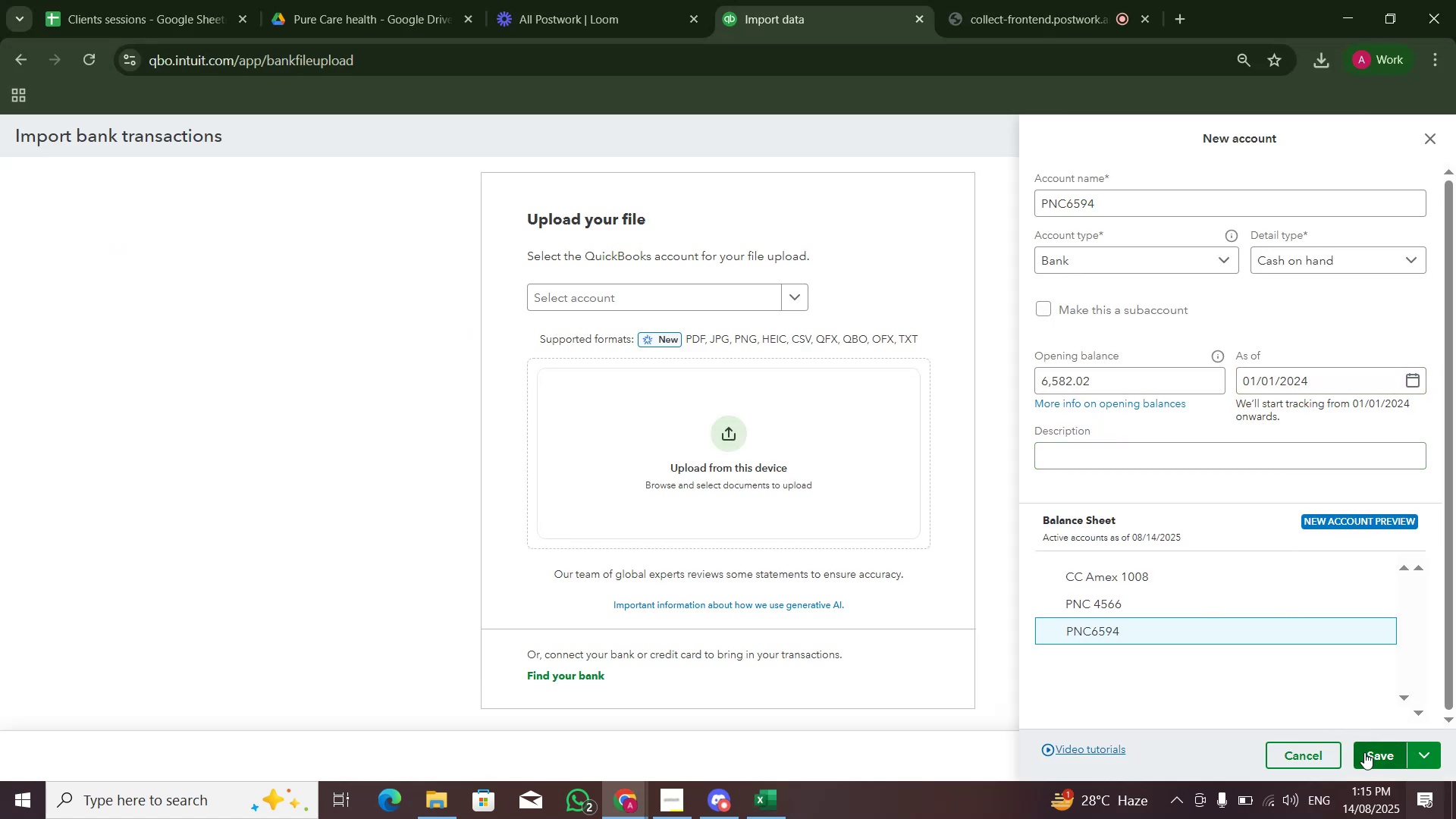 
left_click([1364, 752])
 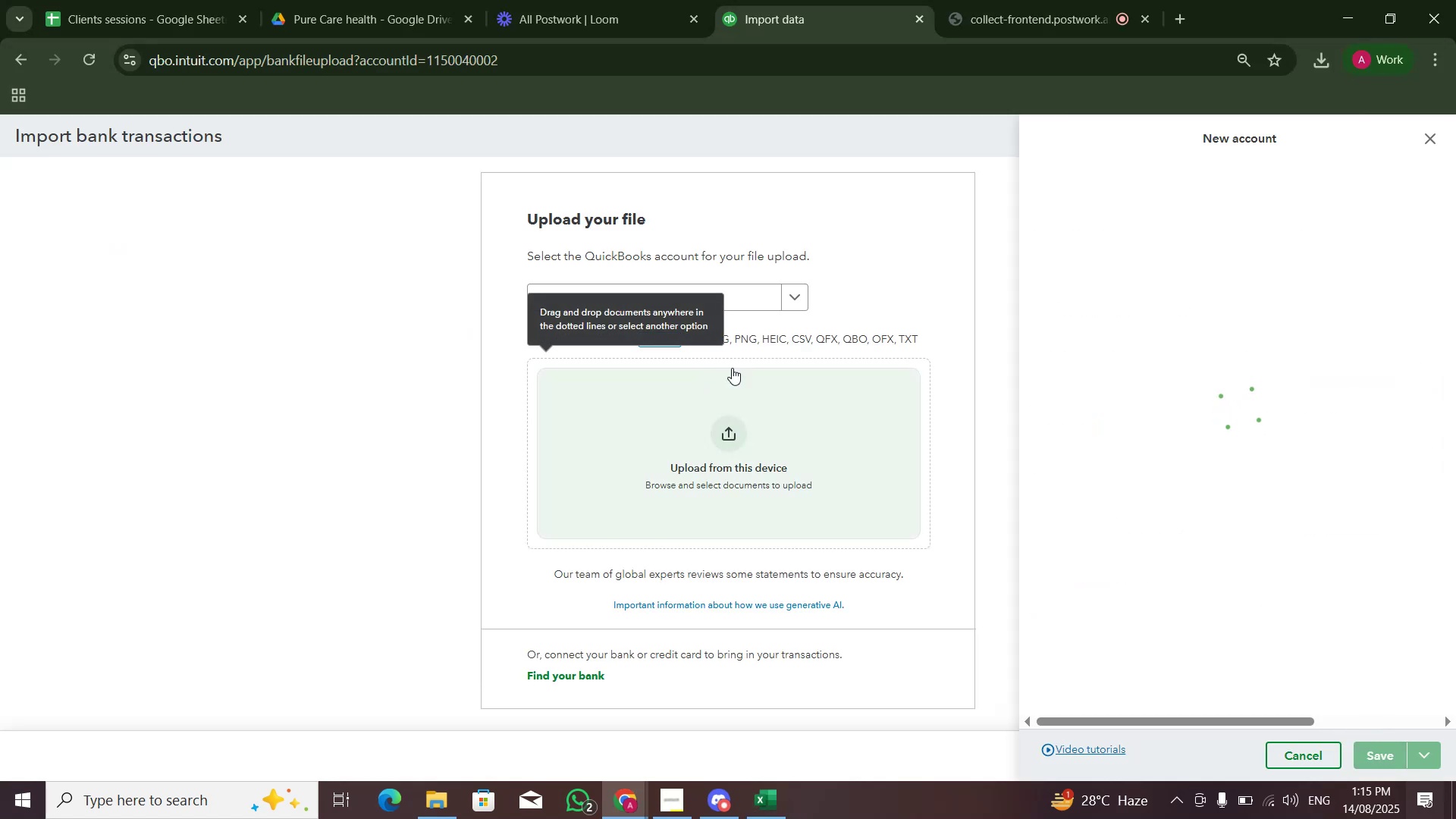 
left_click([751, 435])
 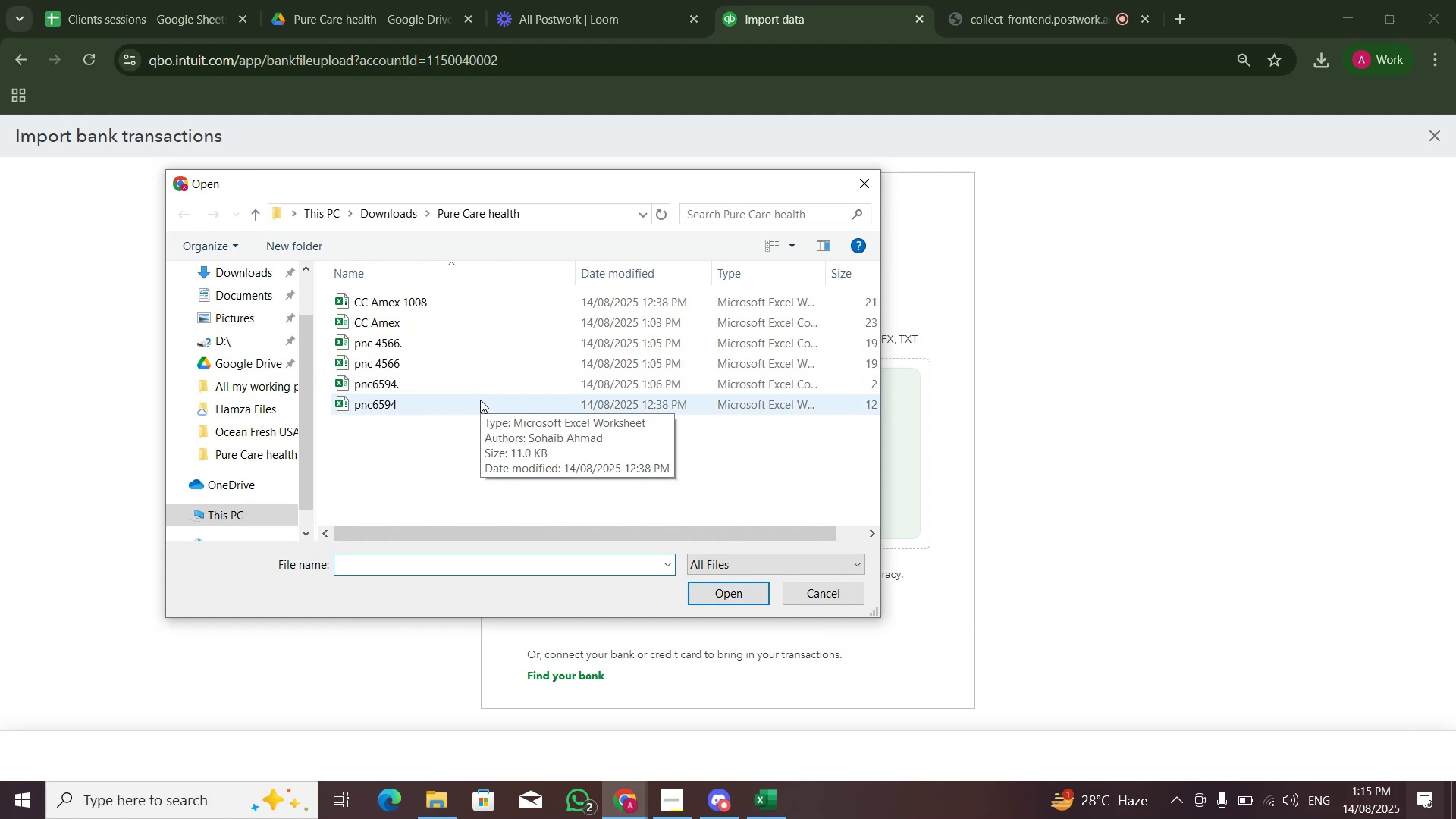 
double_click([473, 384])
 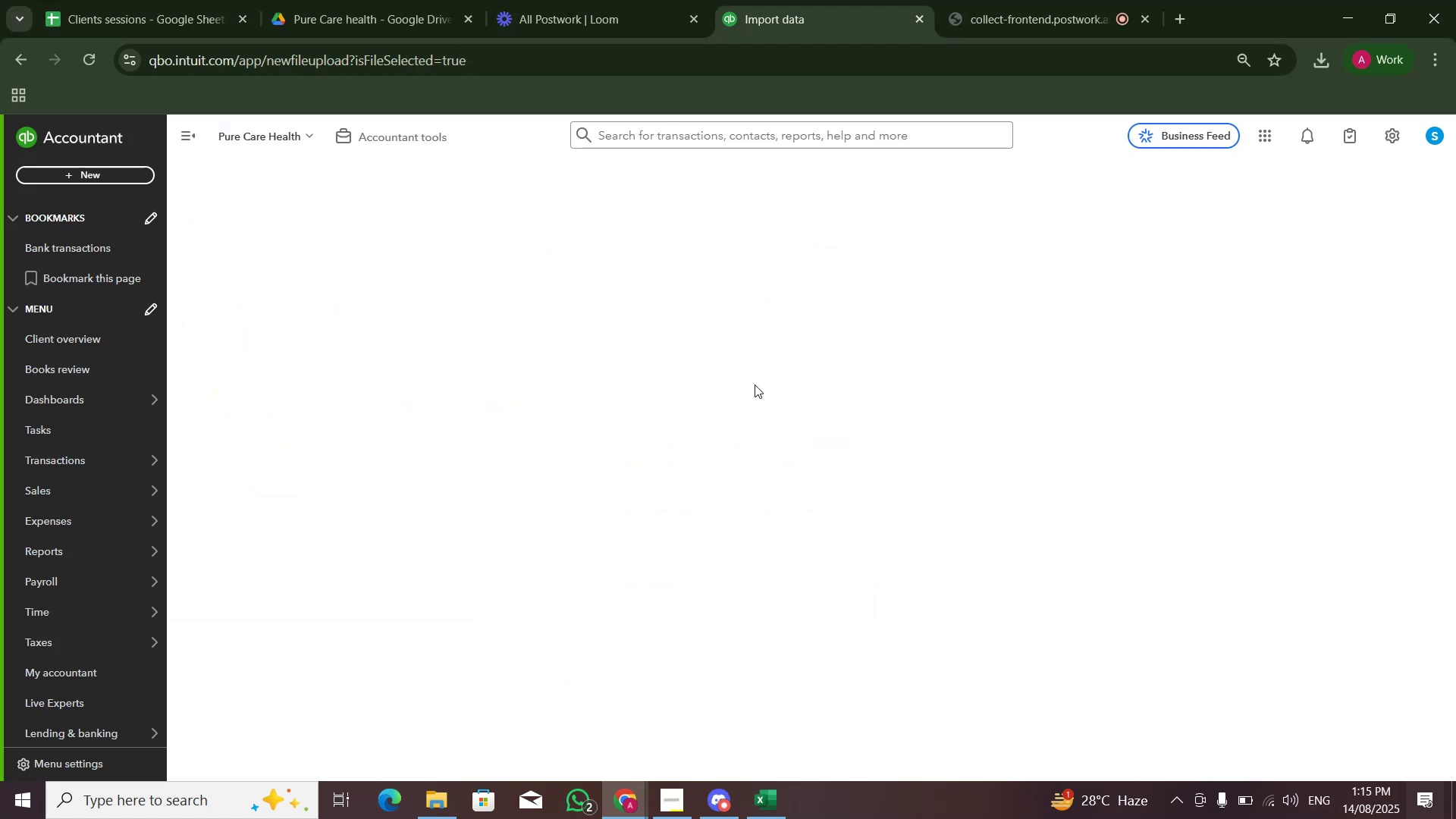 
wait(5.55)
 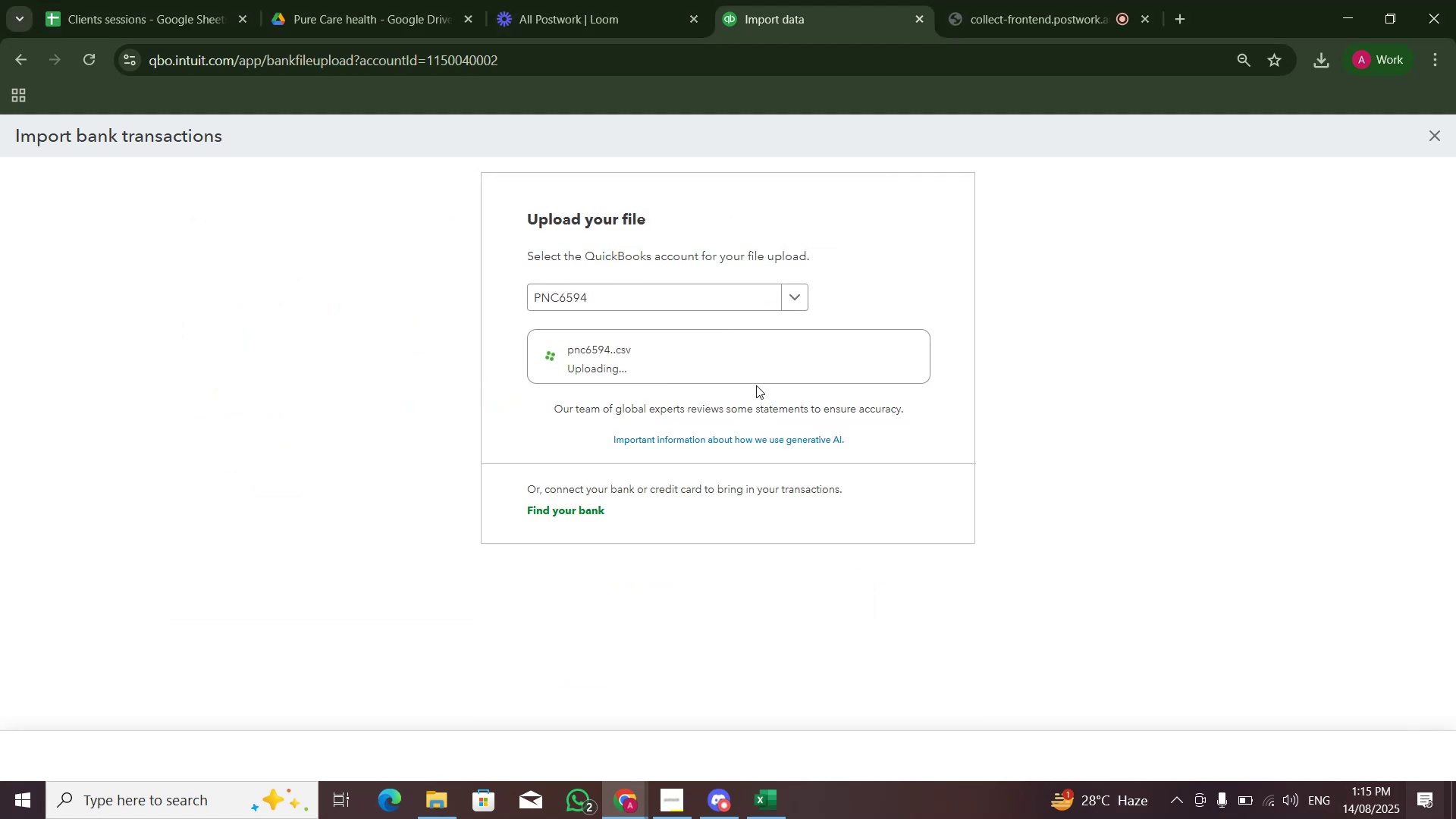 
left_click([657, 564])
 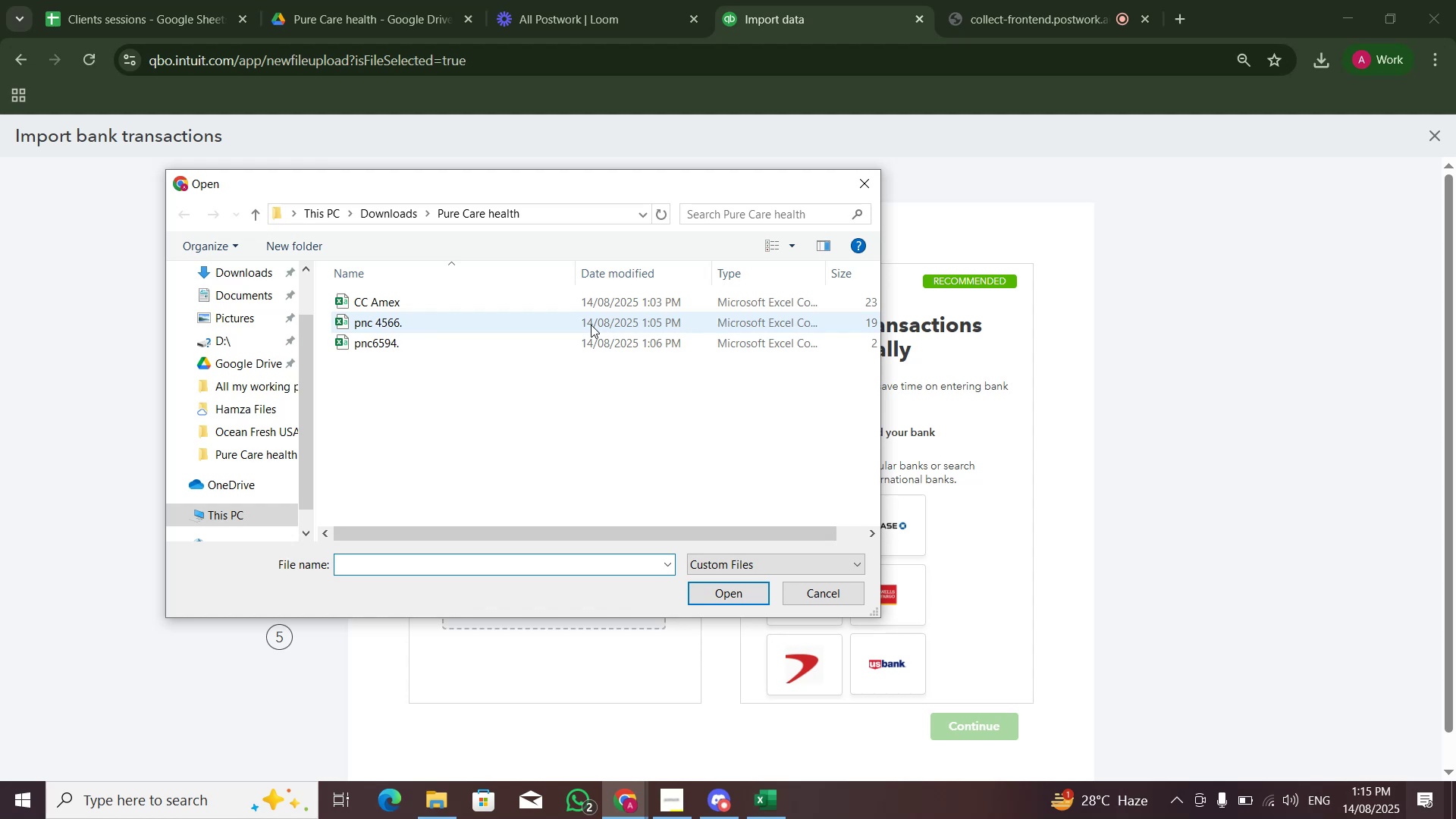 
left_click([601, 350])
 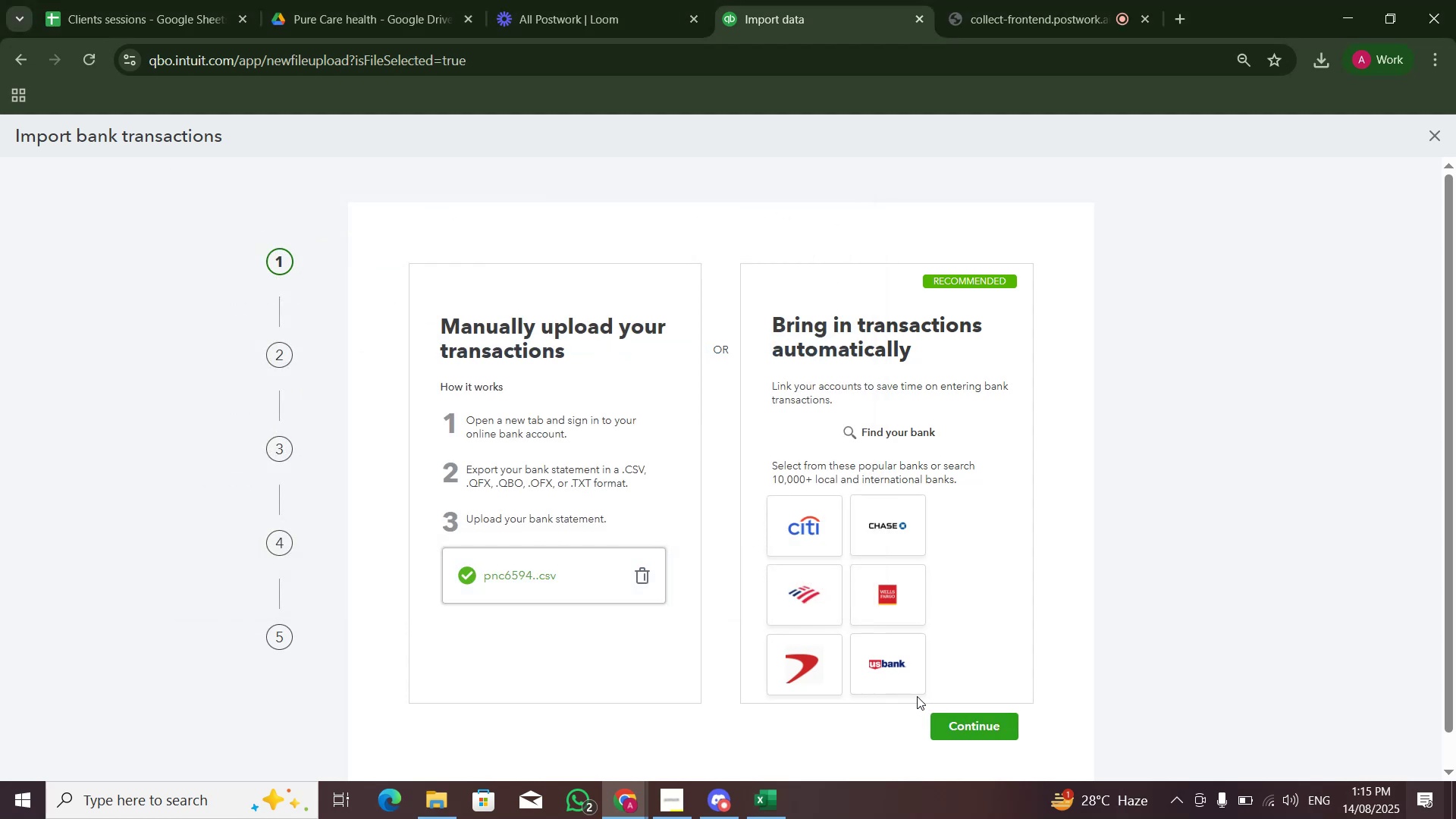 
left_click([950, 733])
 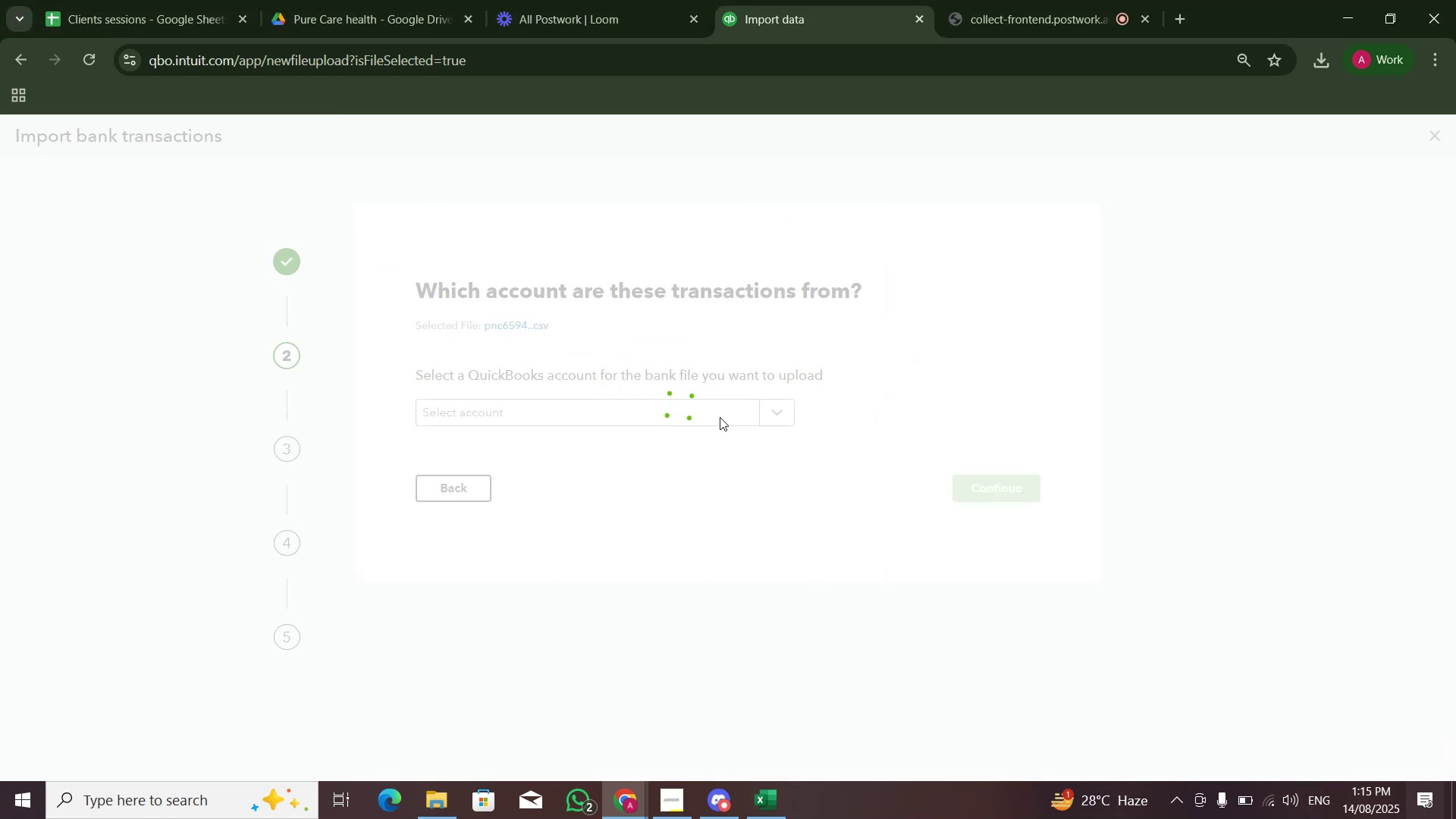 
wait(6.43)
 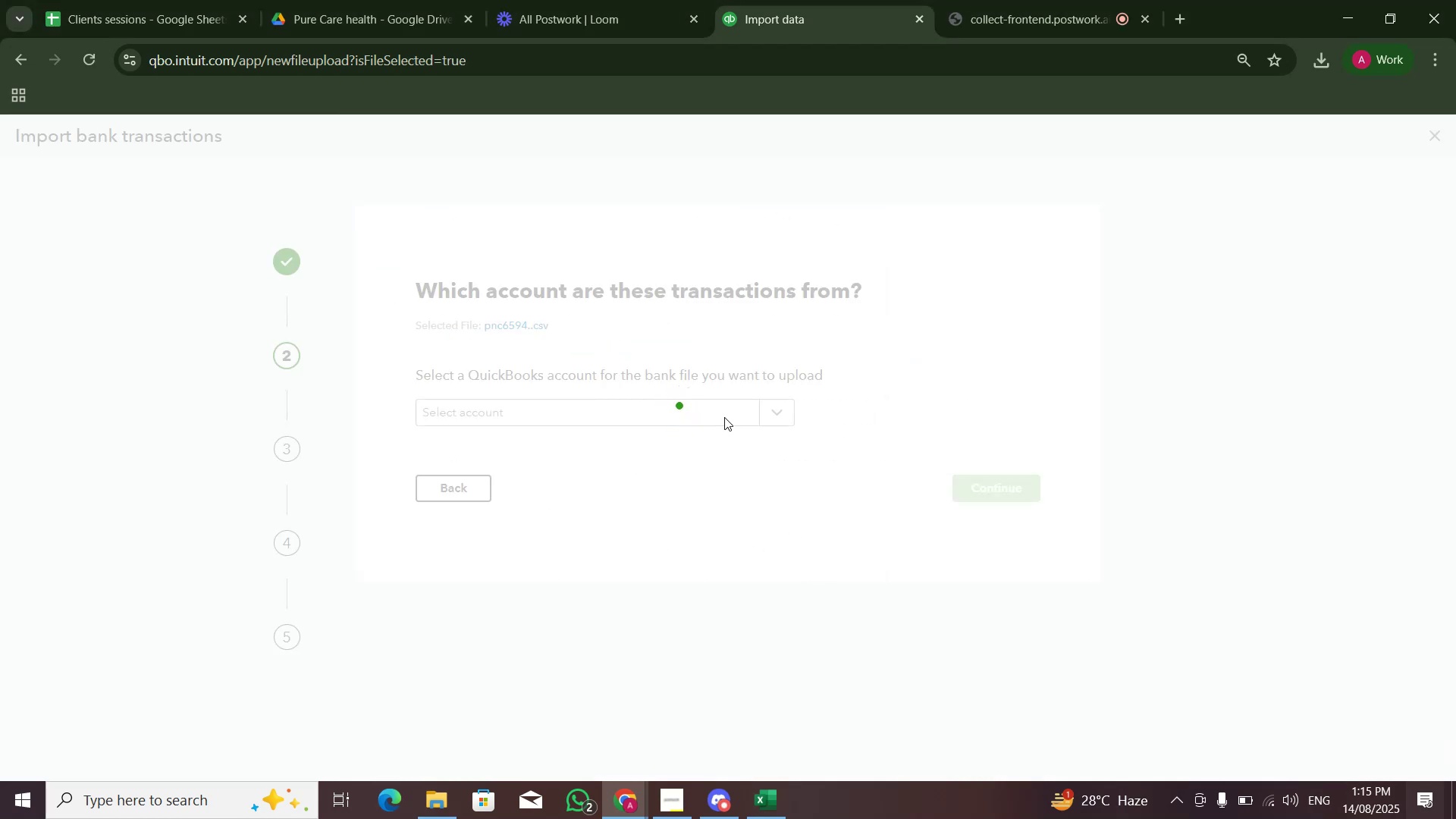 
left_click([720, 417])
 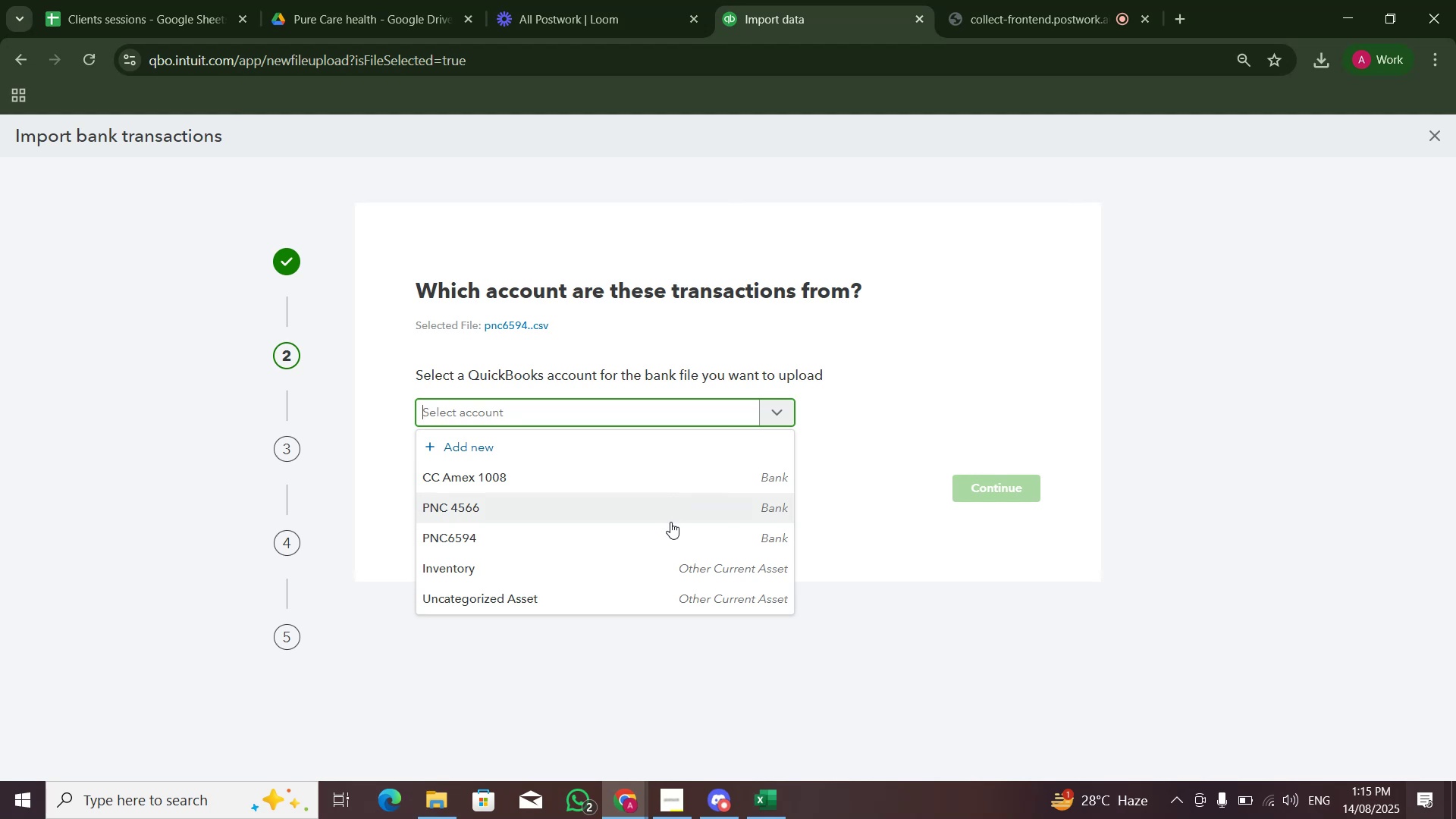 
left_click([671, 544])
 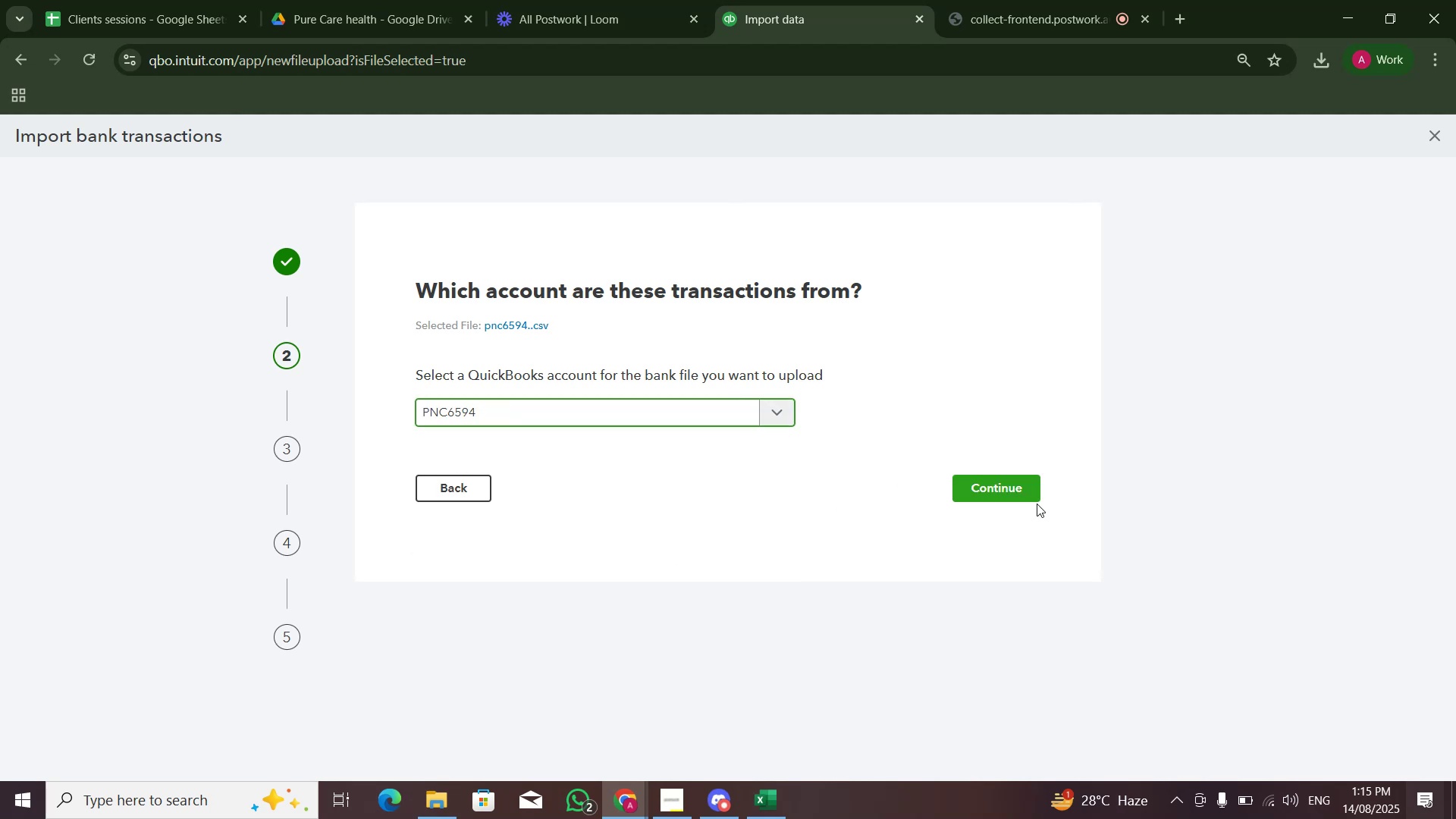 
left_click([1025, 488])
 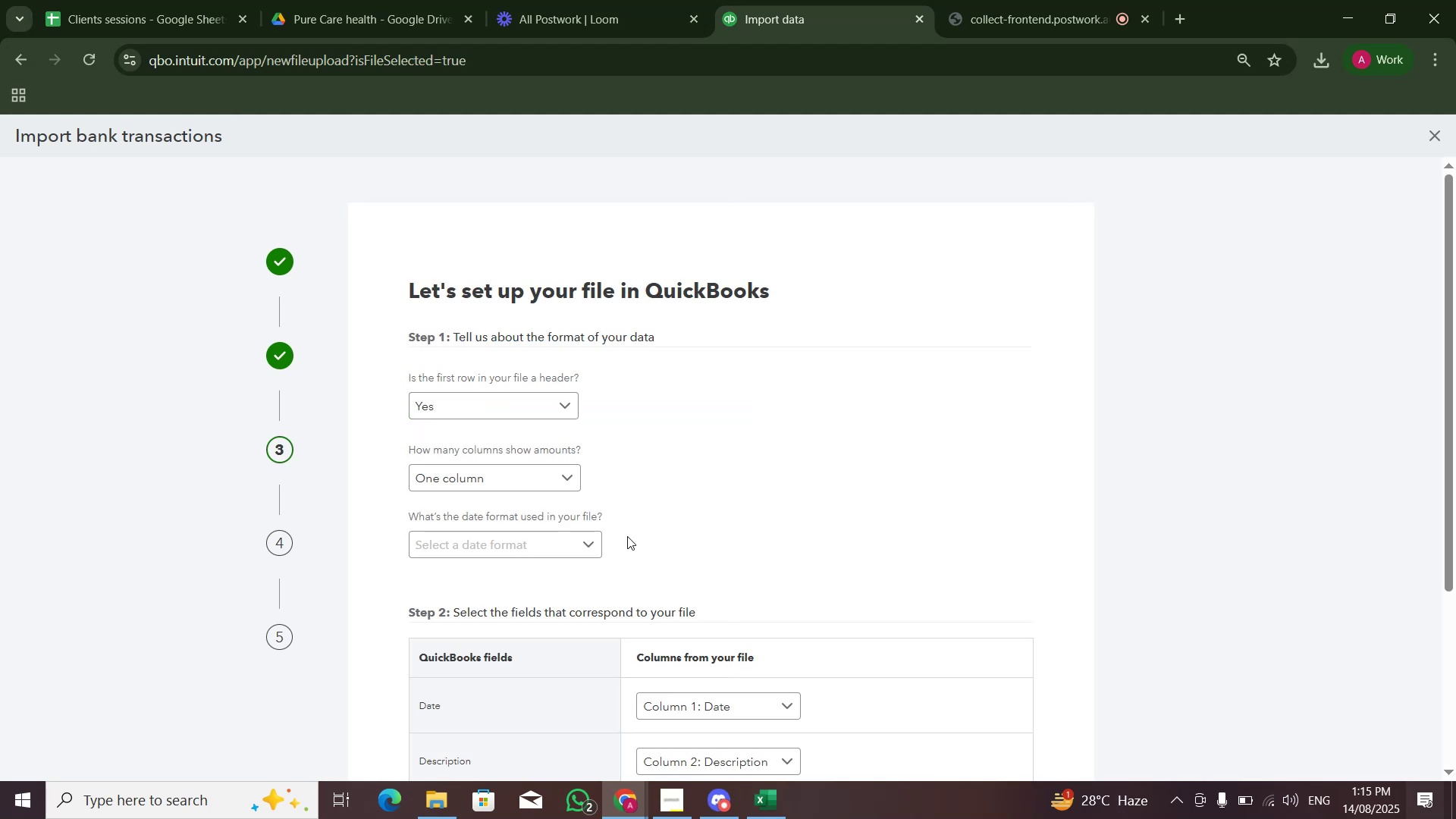 
left_click([598, 541])
 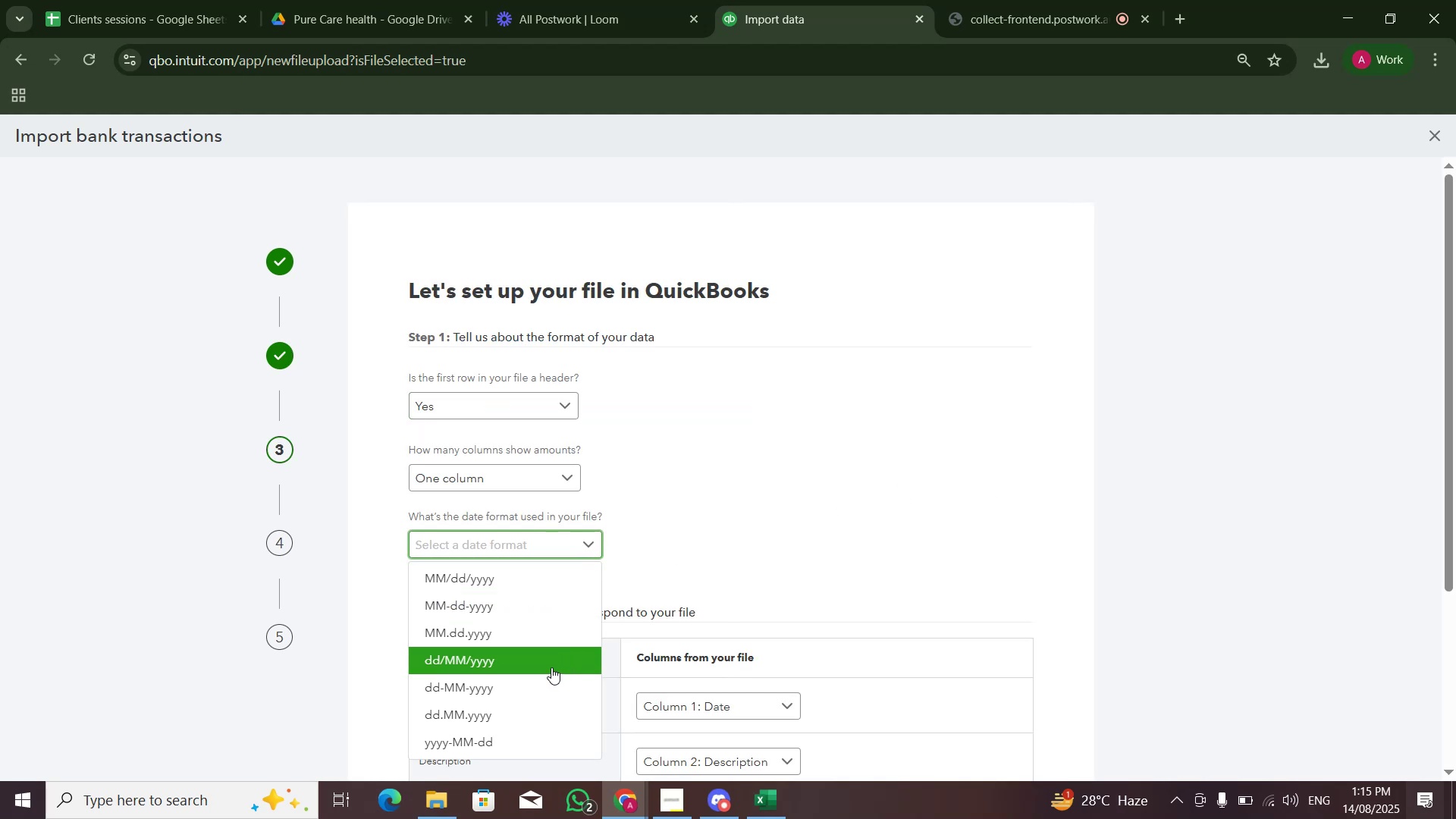 
double_click([1001, 554])
 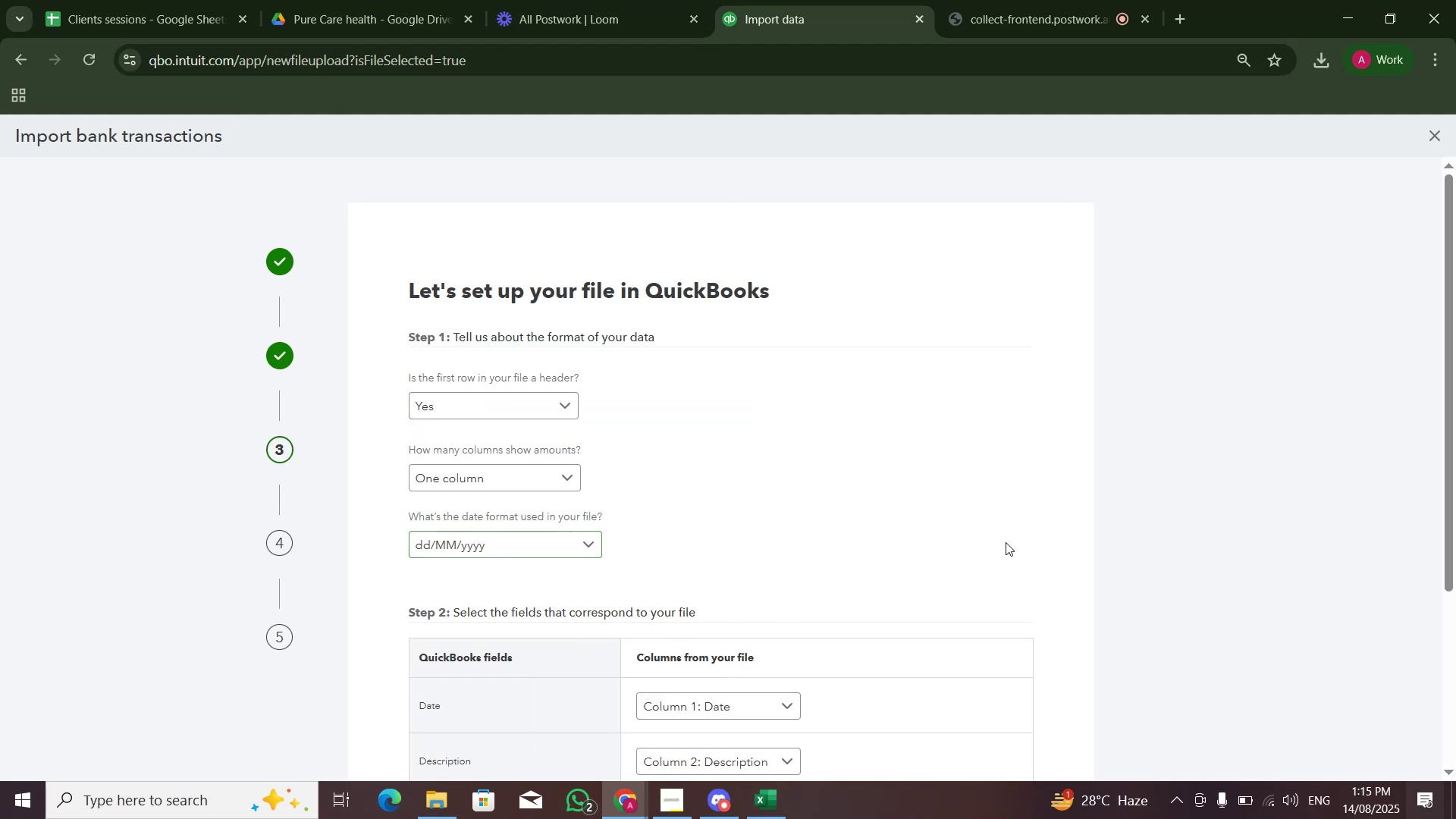 
scroll: coordinate [1019, 643], scroll_direction: down, amount: 6.0
 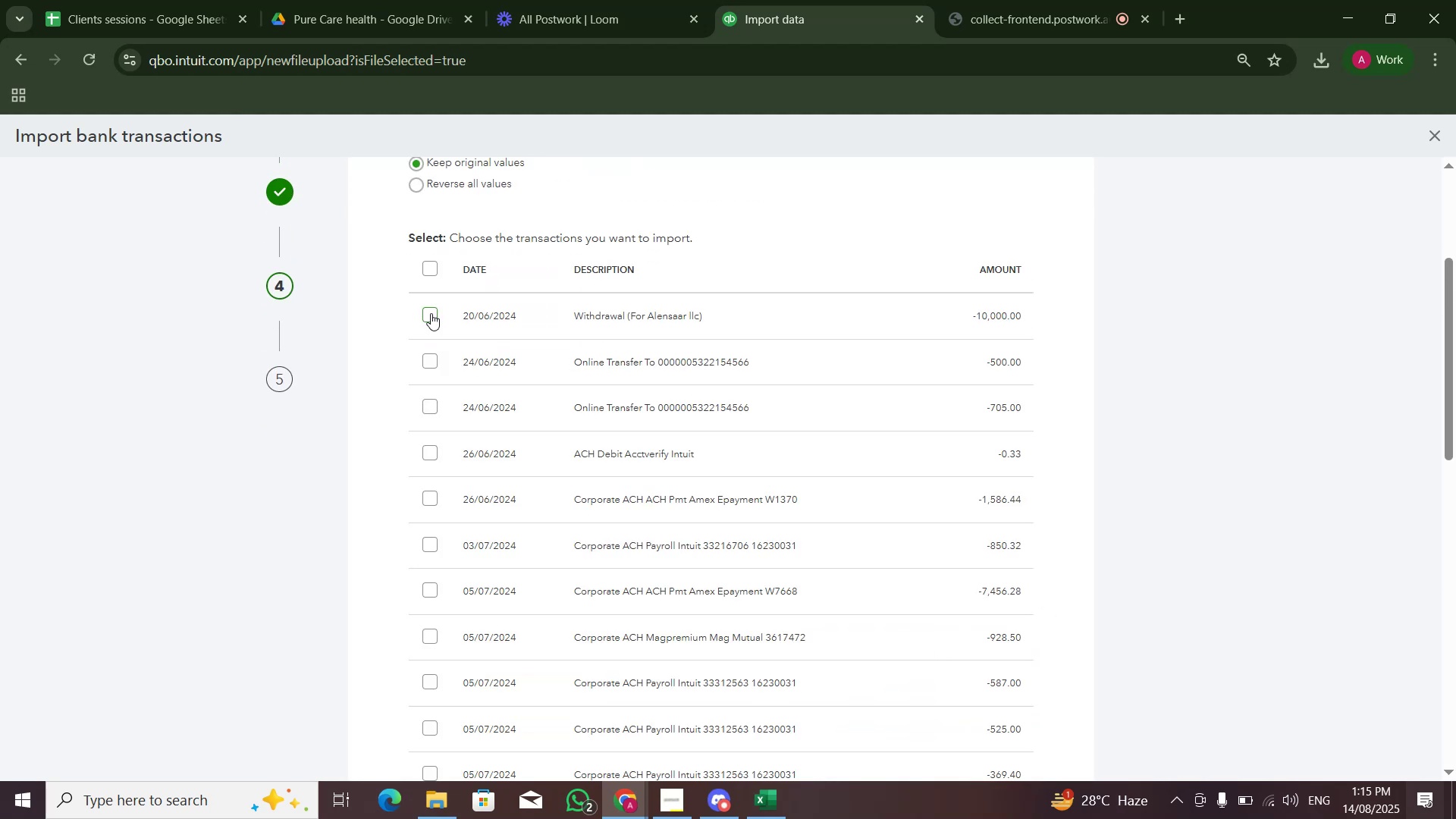 
left_click([425, 265])
 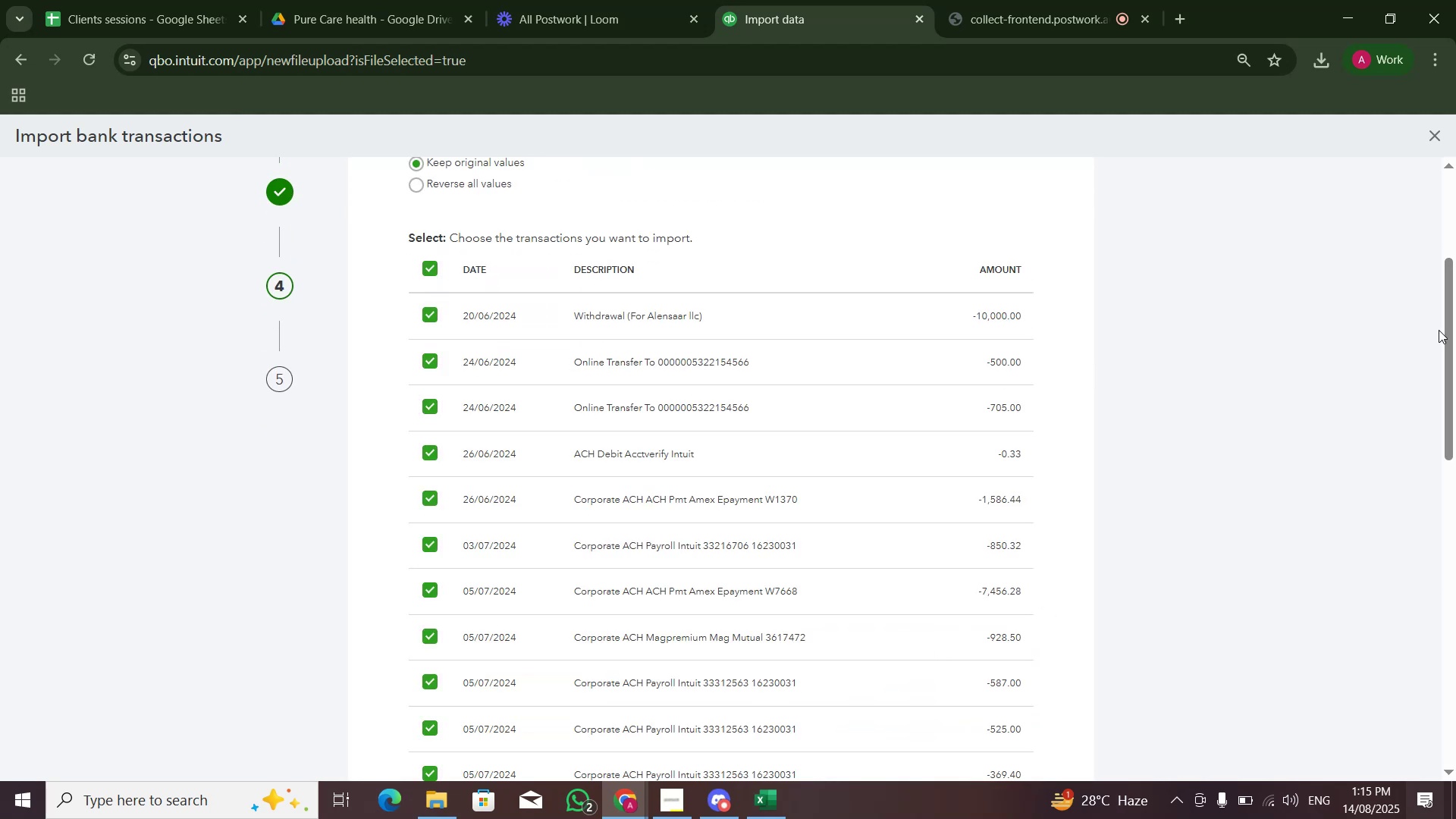 
left_click_drag(start_coordinate=[1446, 339], to_coordinate=[1442, 648])
 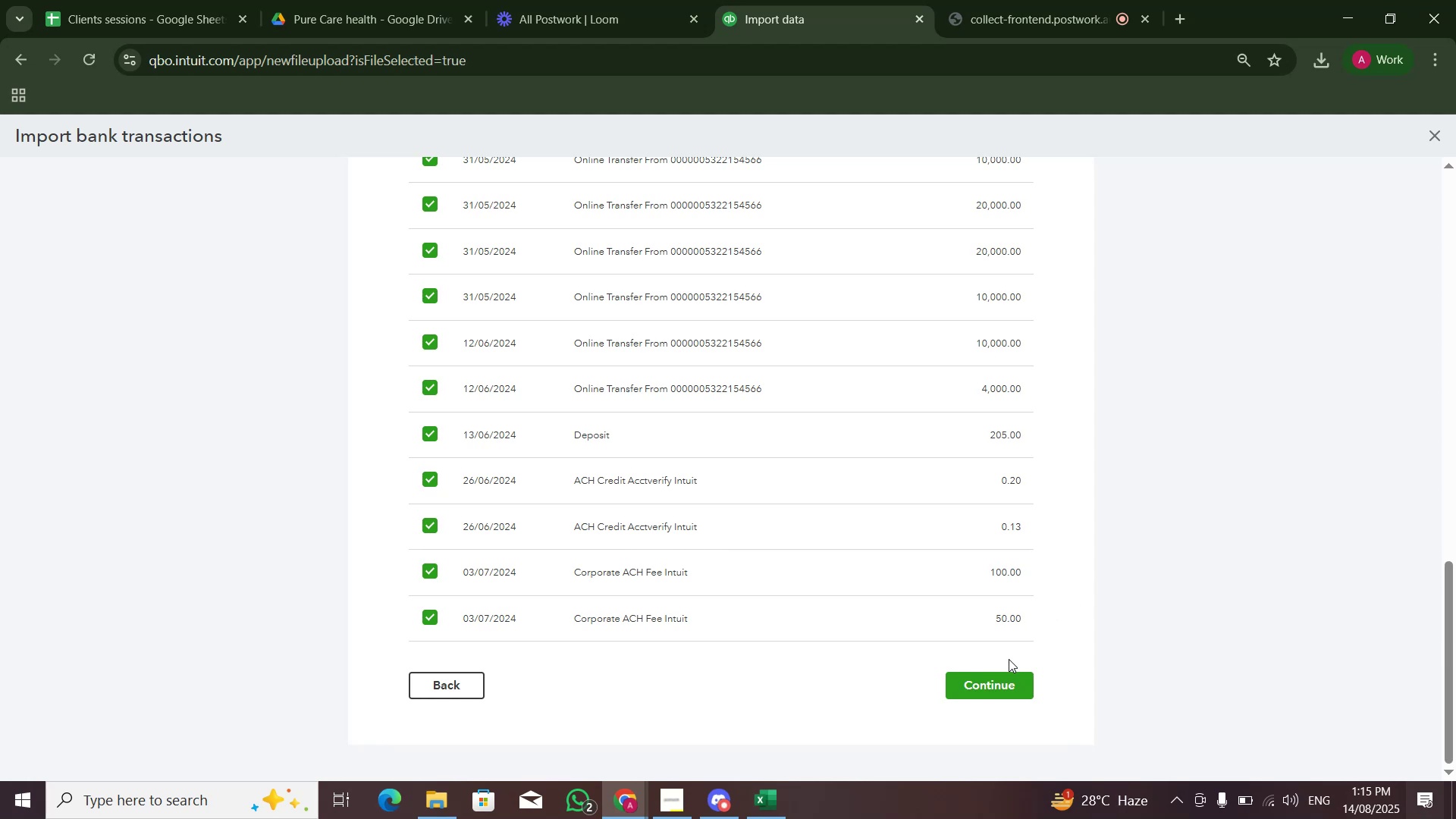 
left_click([1003, 668])
 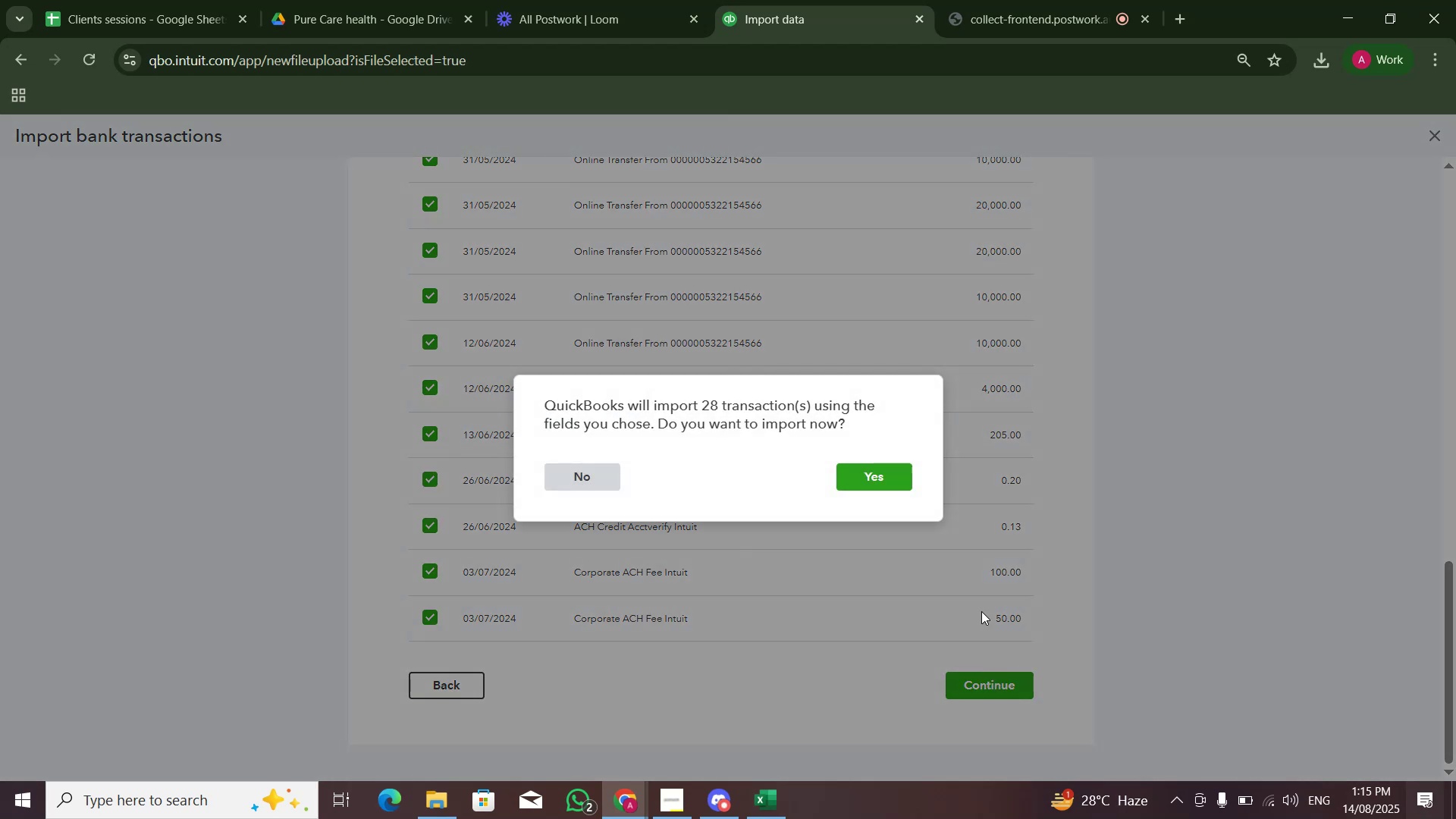 
left_click([900, 474])
 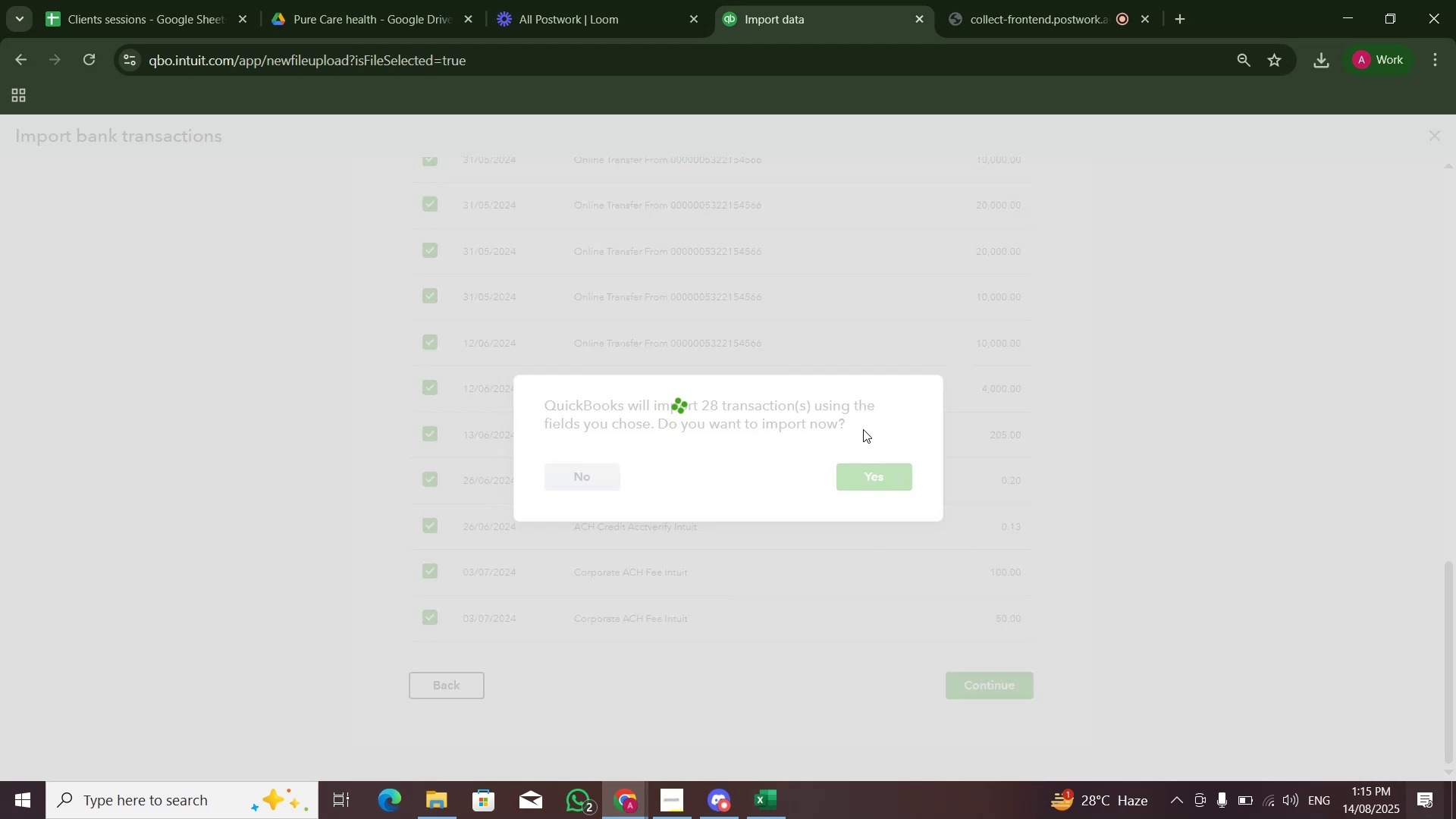 
wait(10.99)
 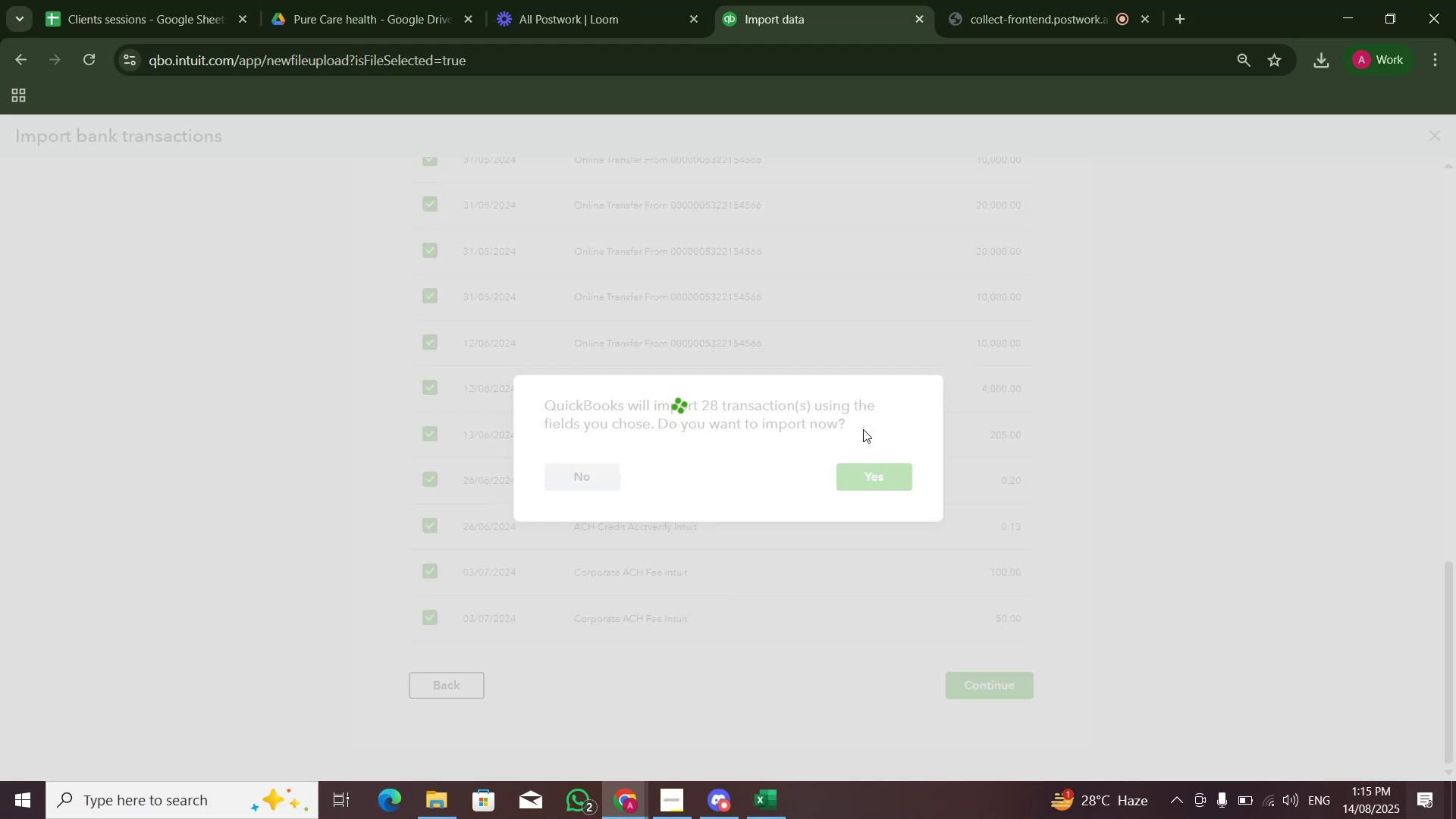 
left_click([985, 0])
 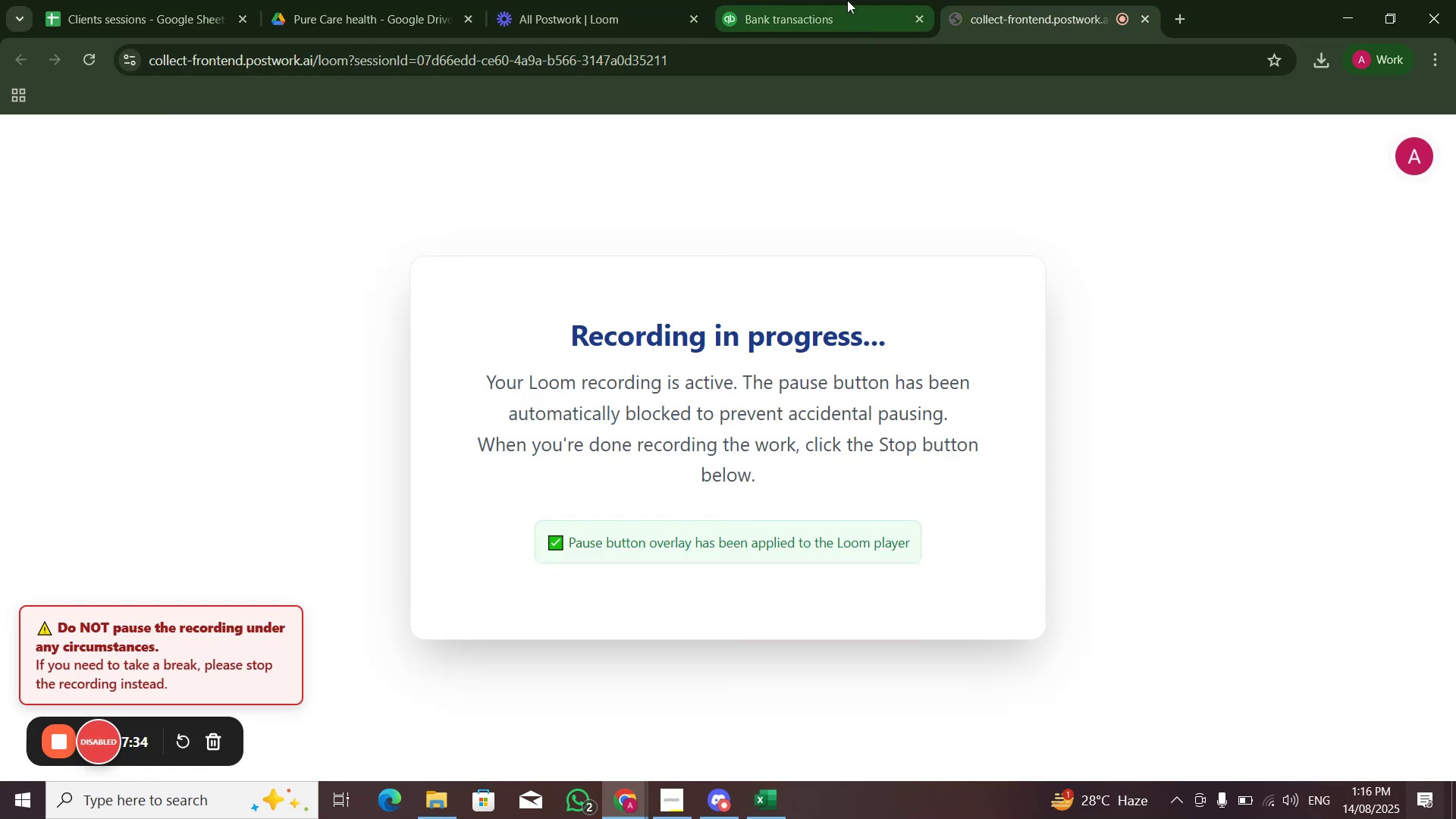 
left_click([847, 0])
 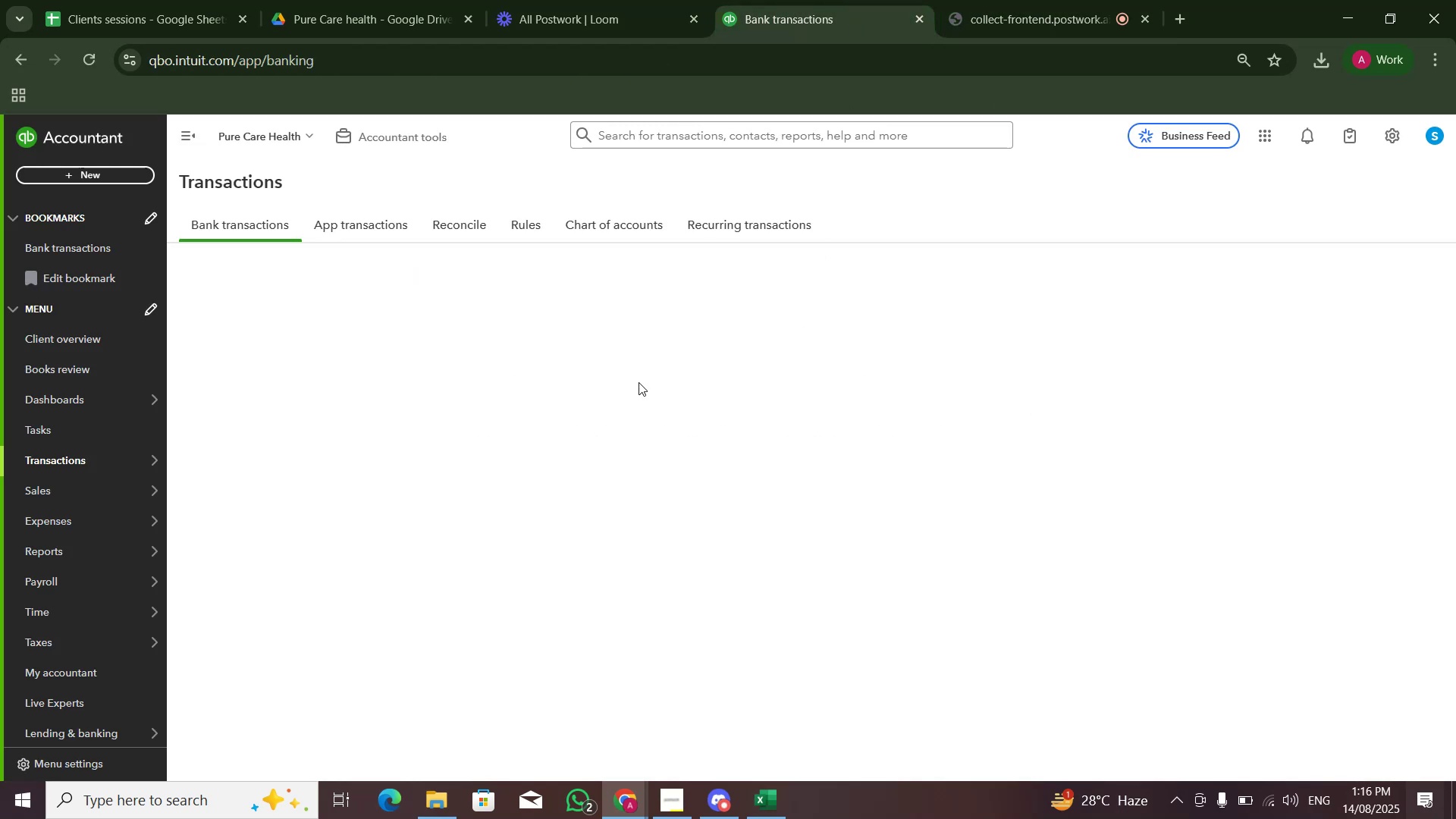 
mouse_move([351, 436])
 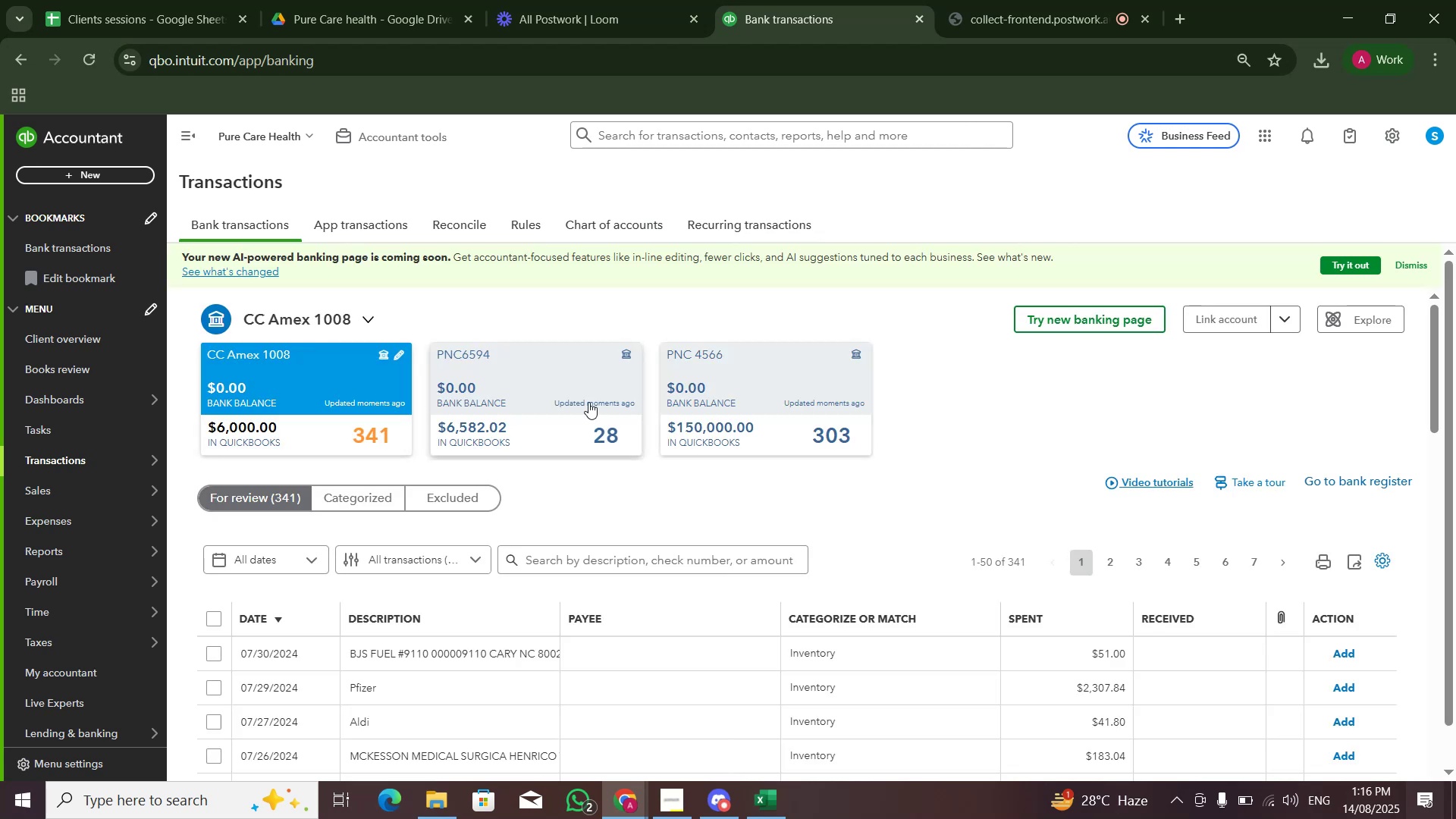 
left_click([588, 402])
 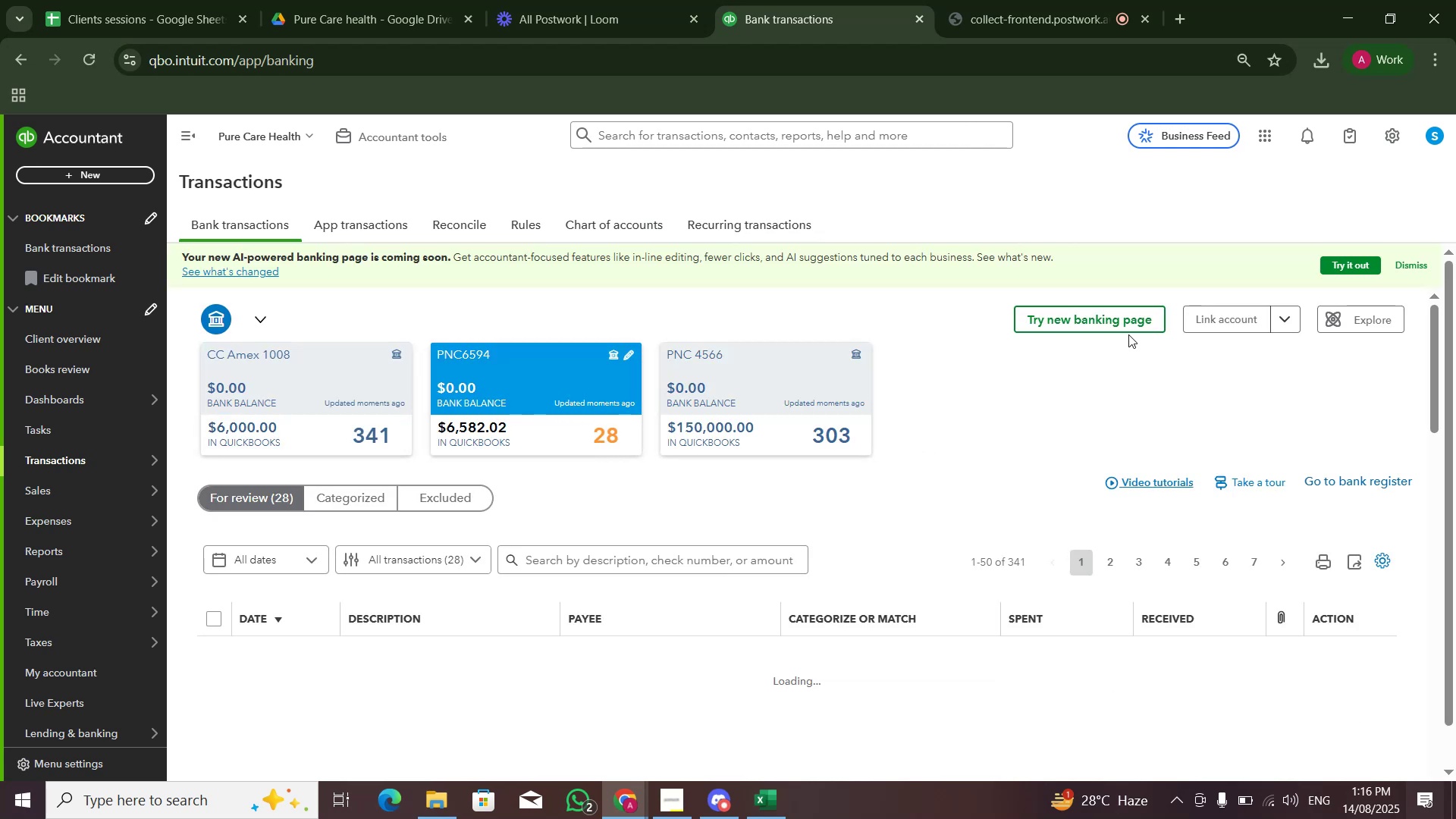 
left_click([1410, 261])
 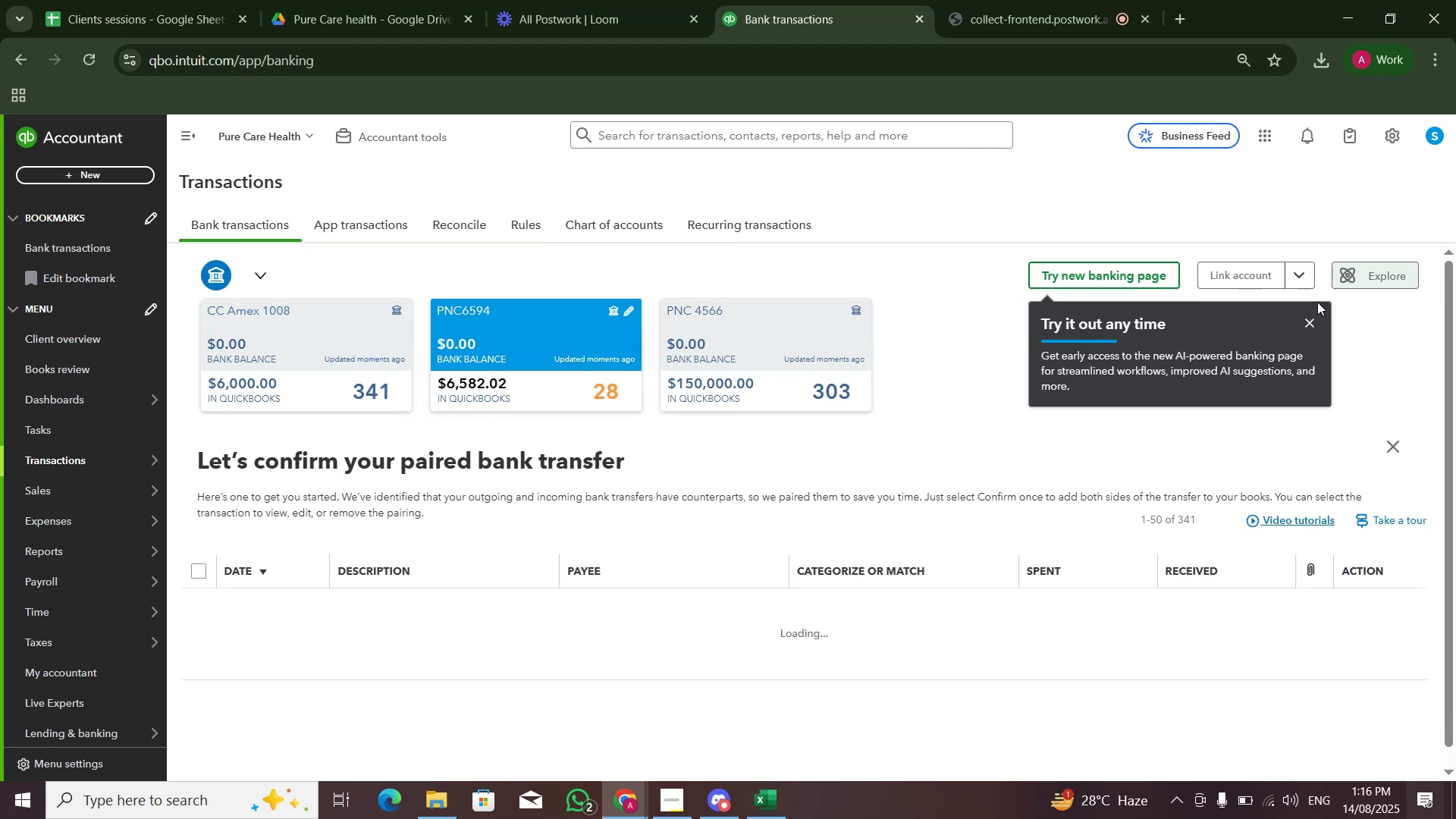 
left_click([1307, 323])
 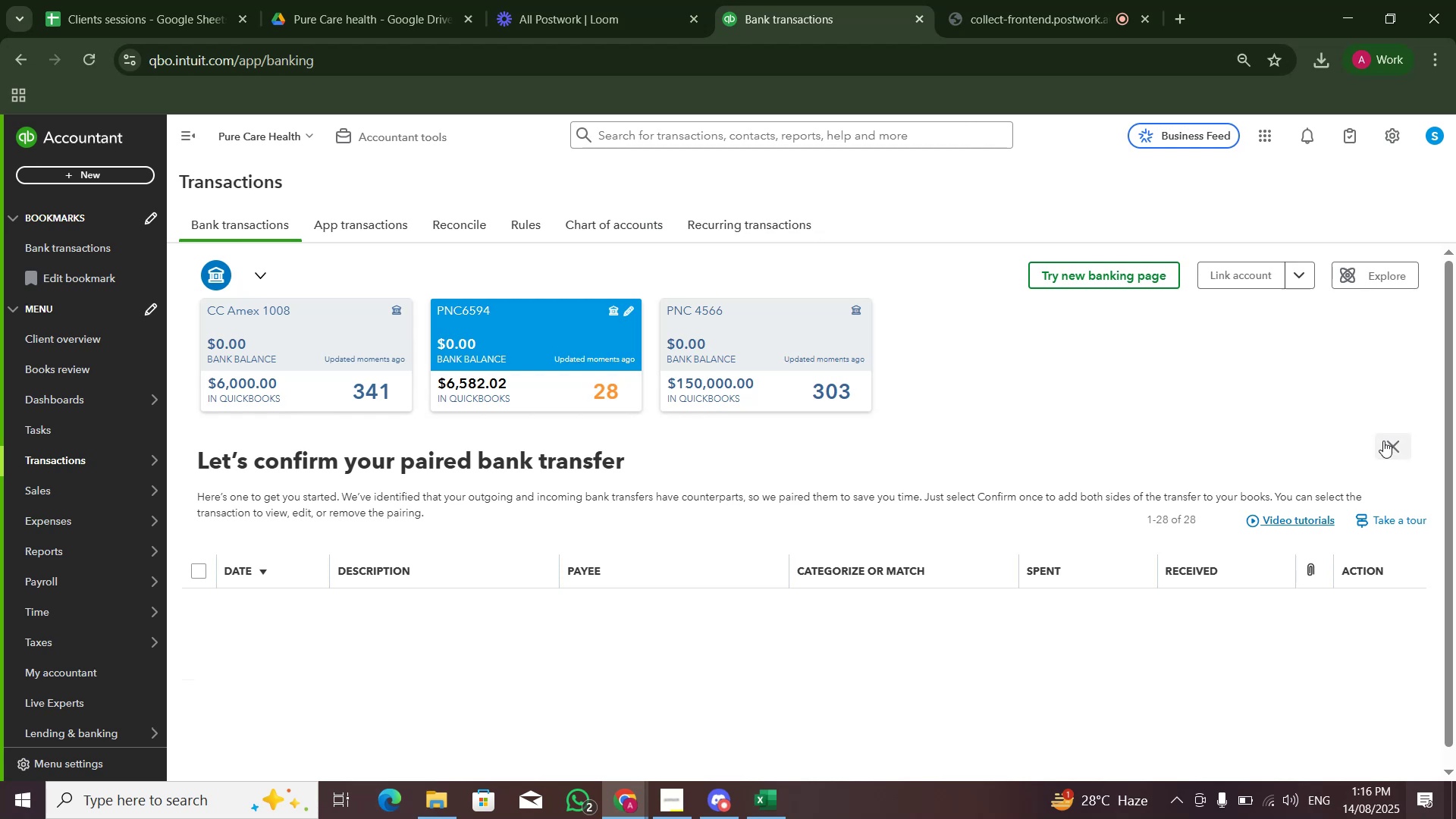 
wait(6.24)
 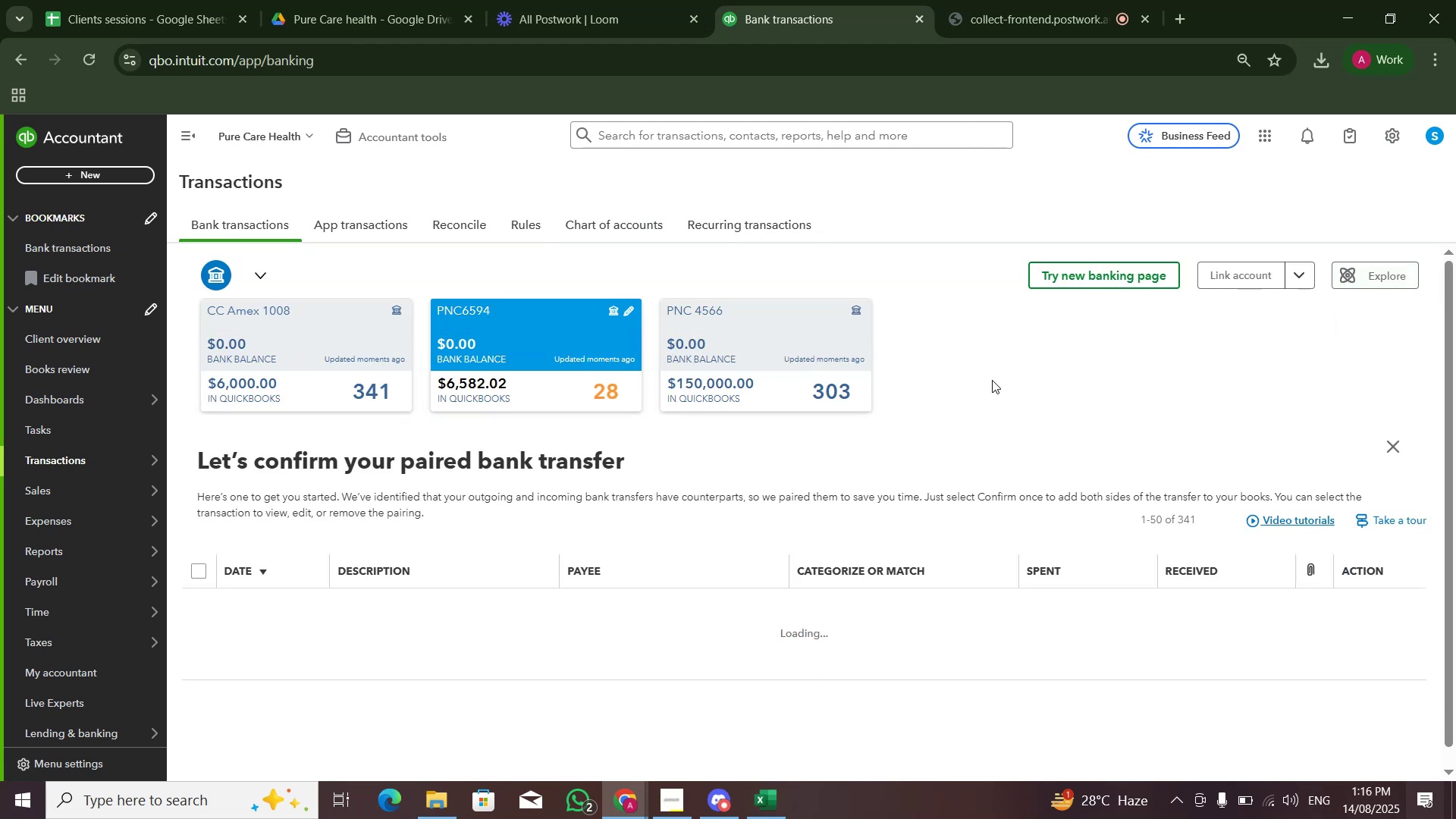 
scroll: coordinate [518, 500], scroll_direction: down, amount: 5.0
 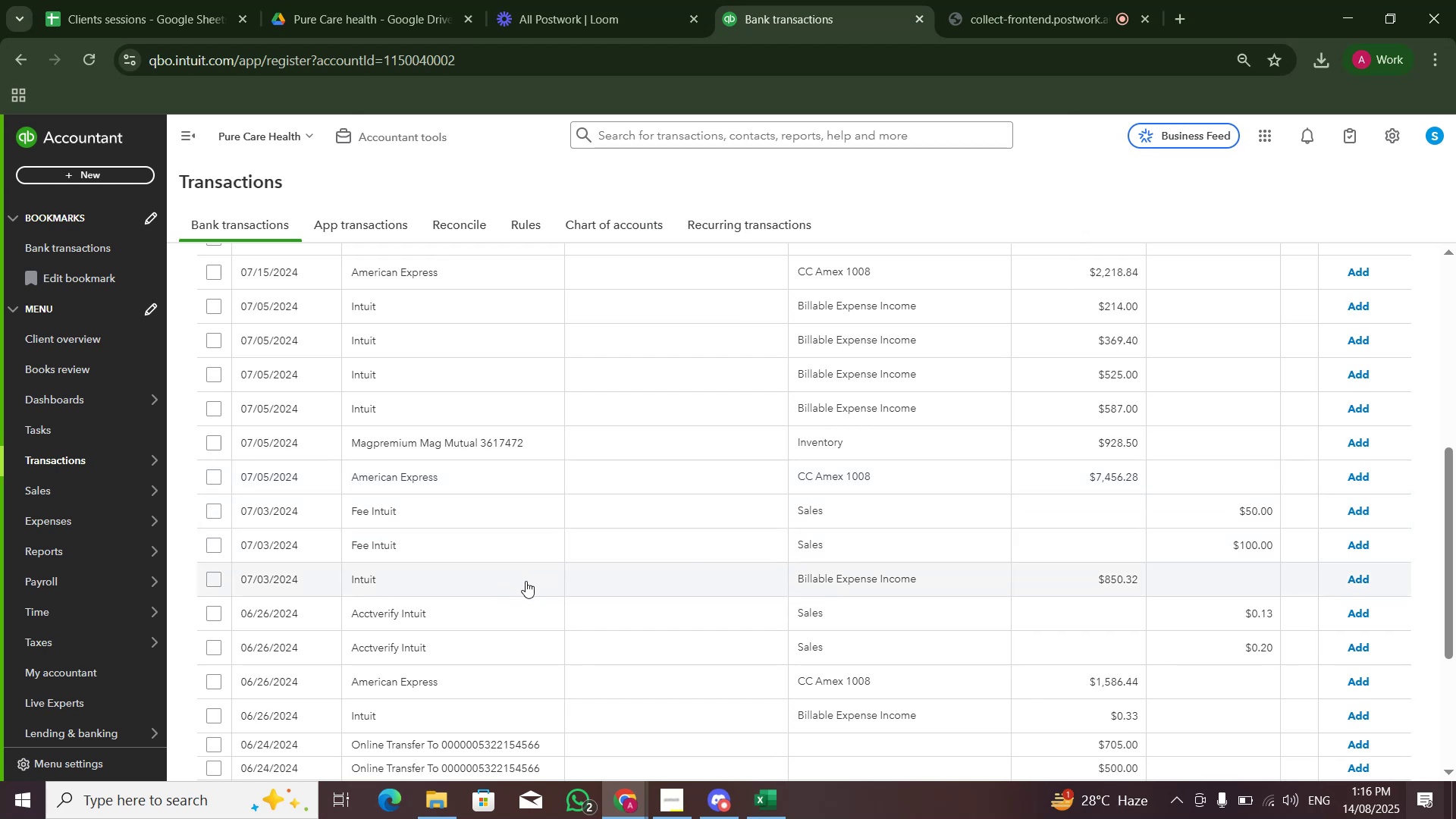 
scroll: coordinate [532, 545], scroll_direction: up, amount: 4.0
 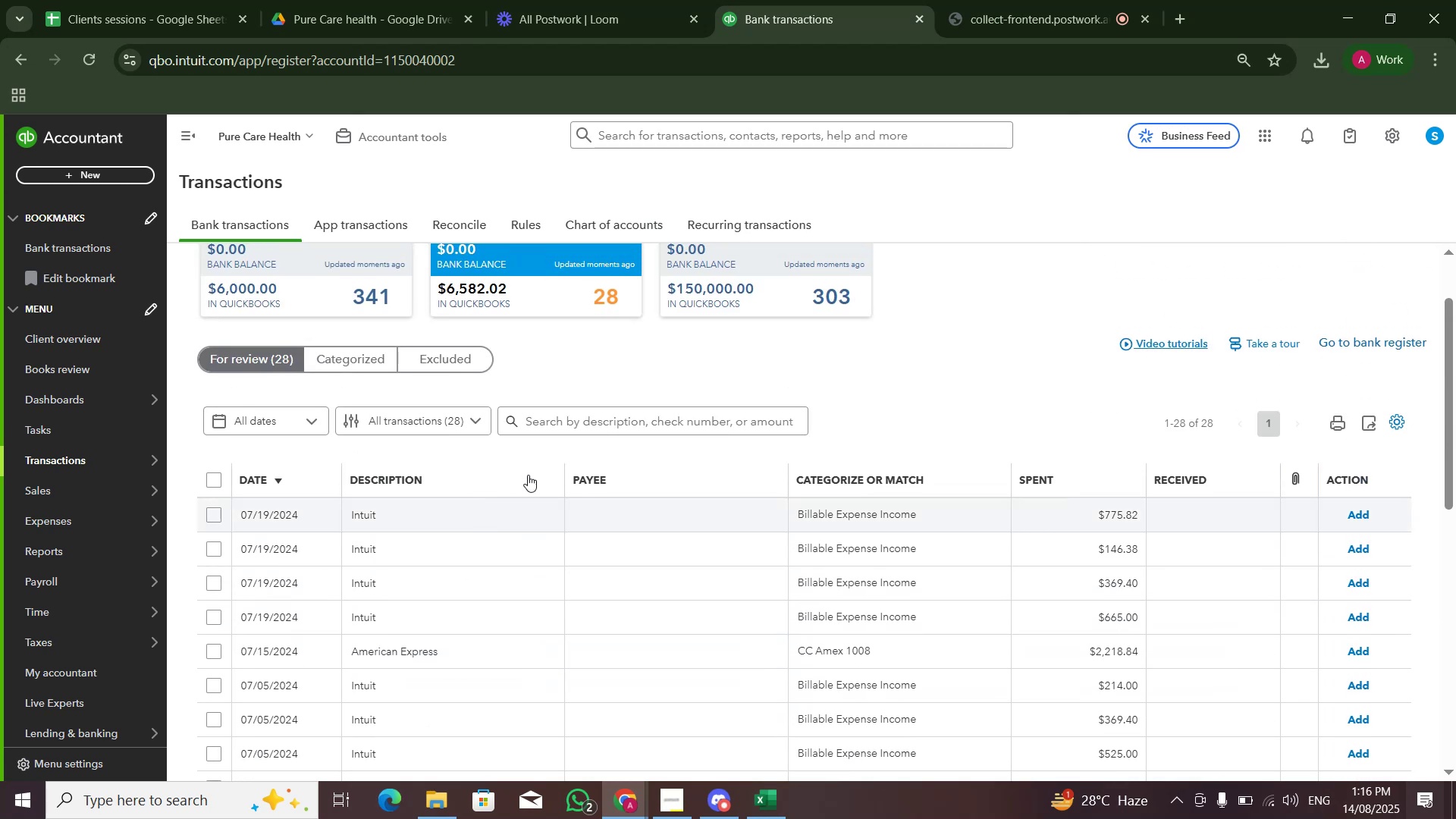 
scroll: coordinate [689, 432], scroll_direction: down, amount: 1.0
 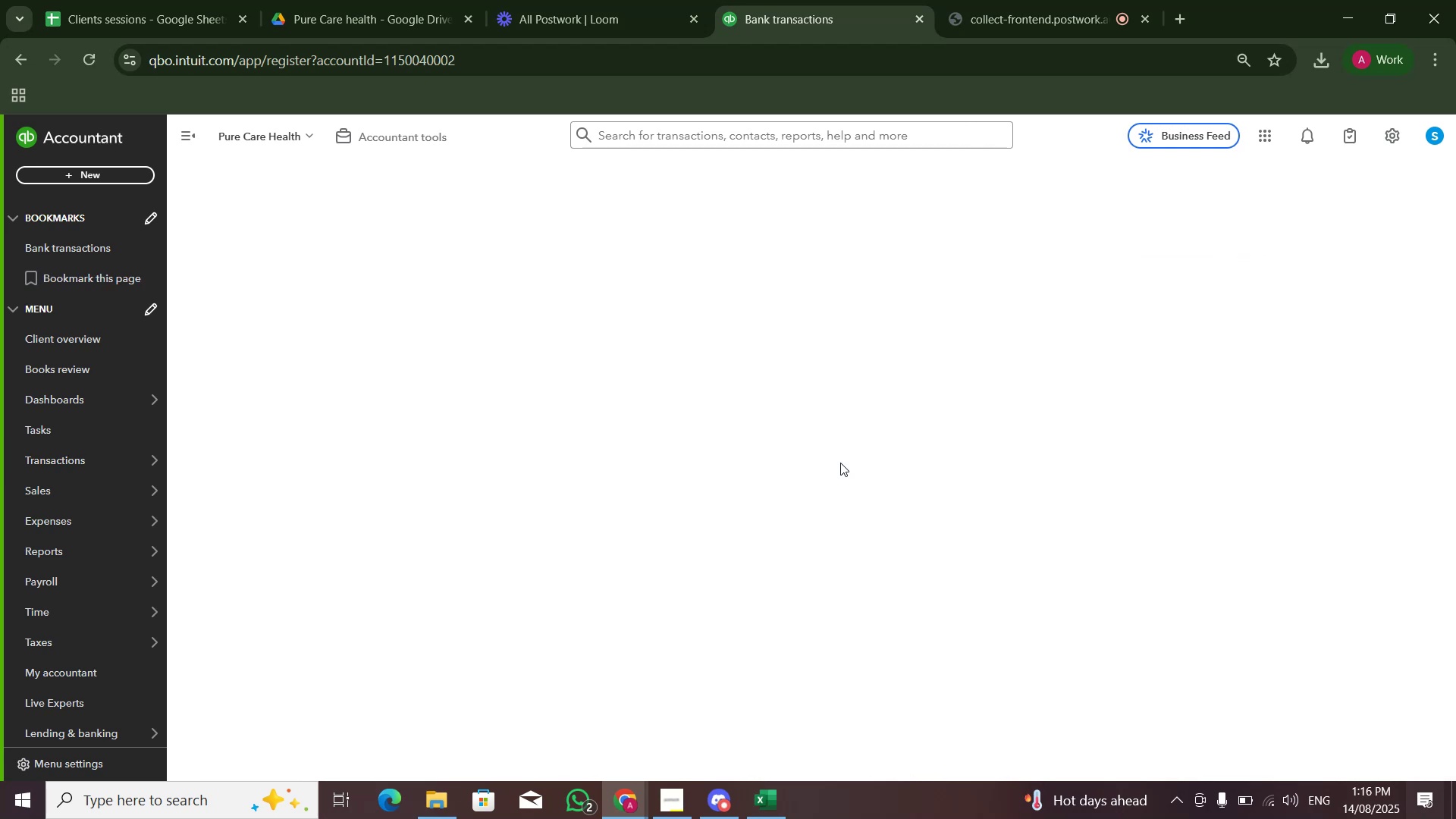 
wait(16.8)
 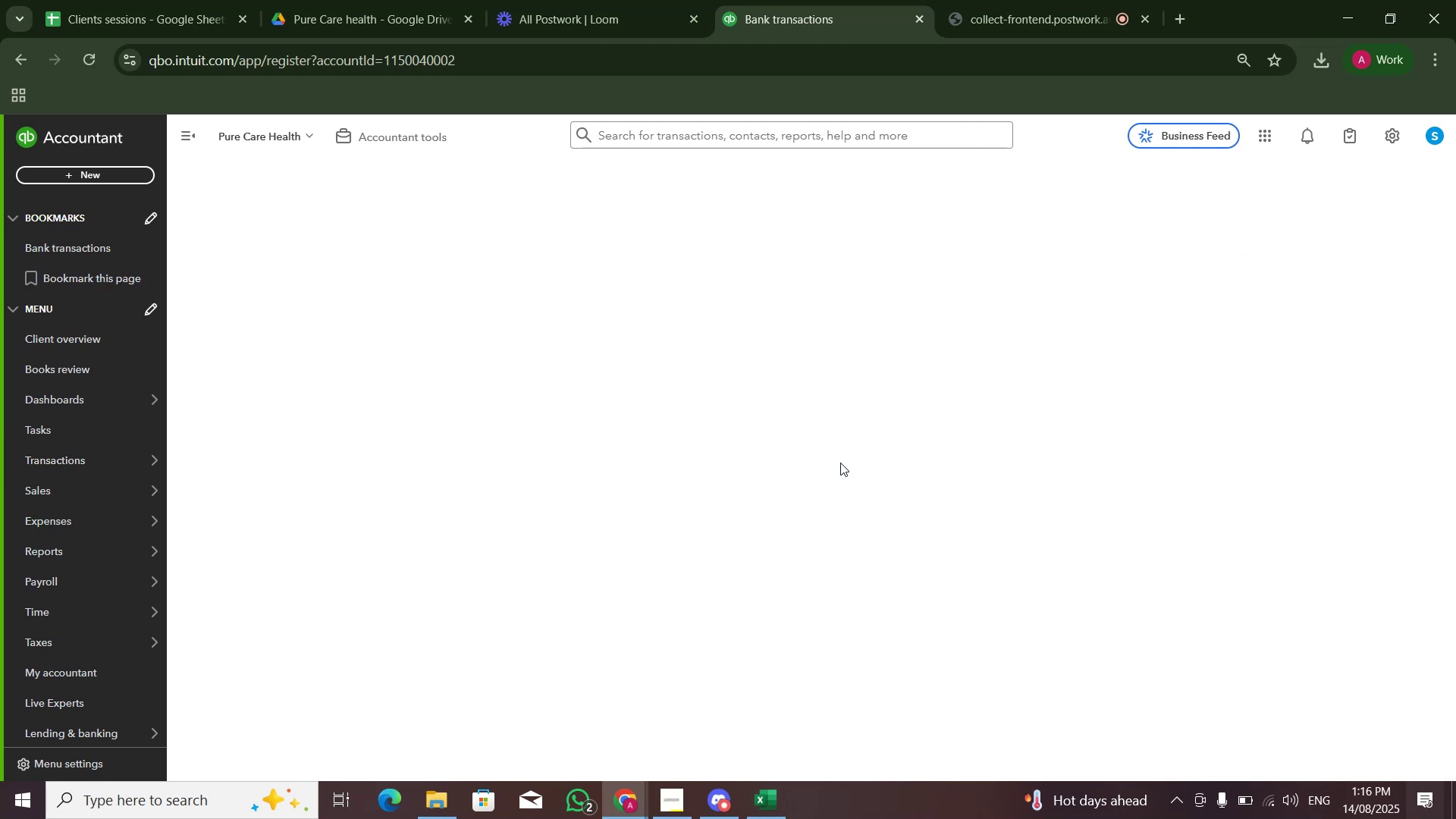 
left_click([56, 247])
 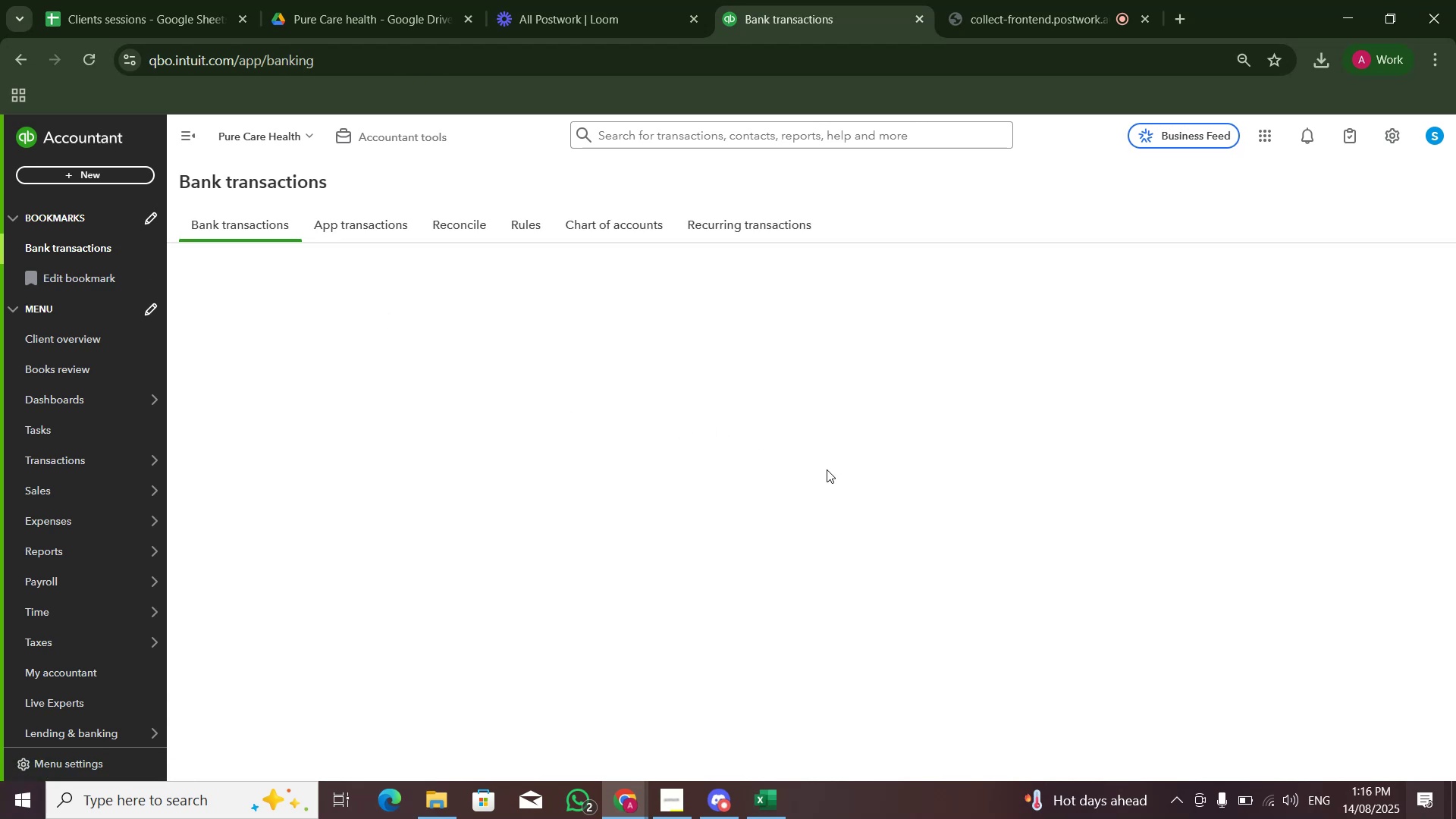 
scroll: coordinate [786, 504], scroll_direction: down, amount: 10.0
 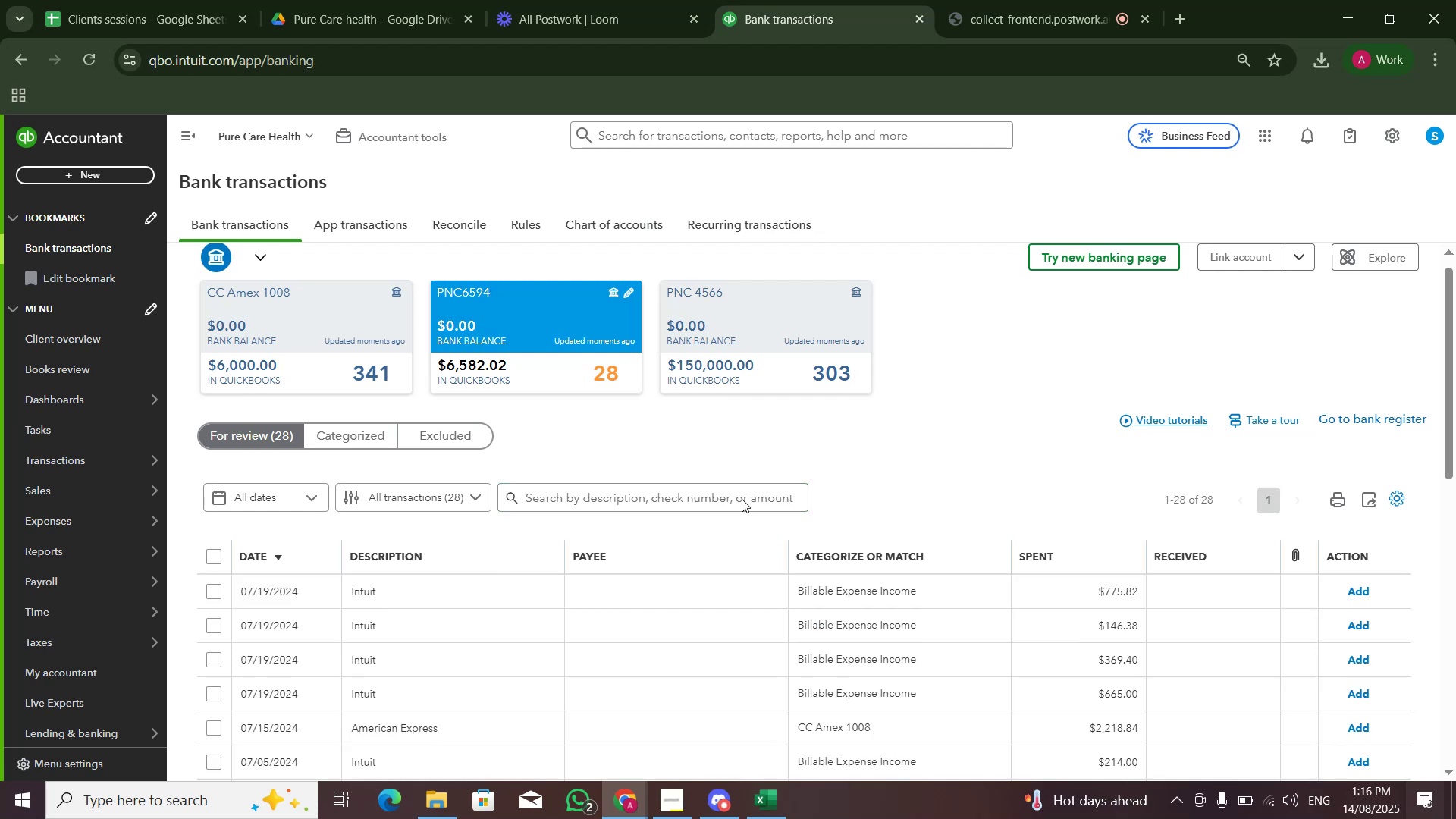 
left_click([488, 588])
 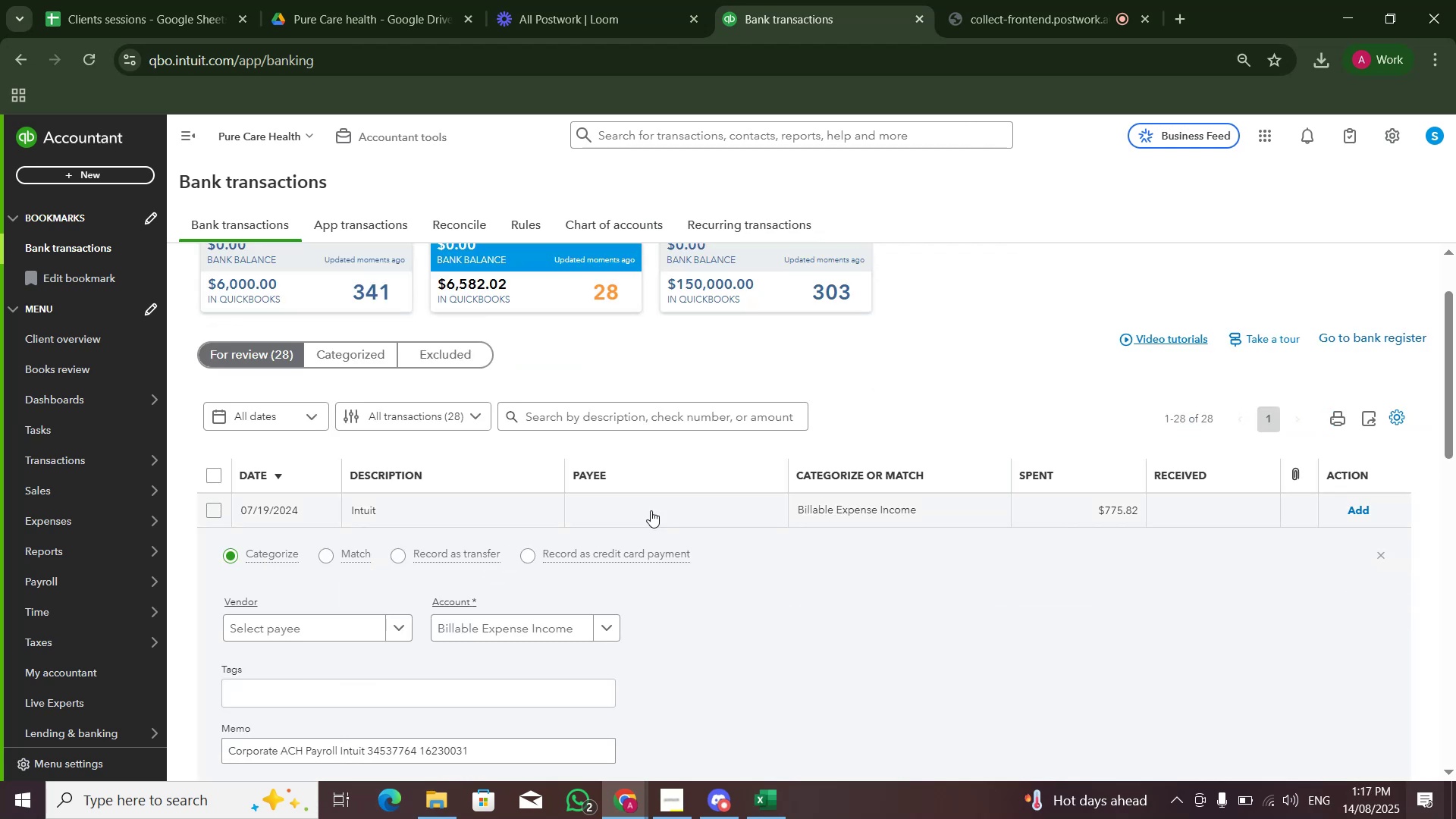 
scroll: coordinate [648, 523], scroll_direction: down, amount: 4.0
 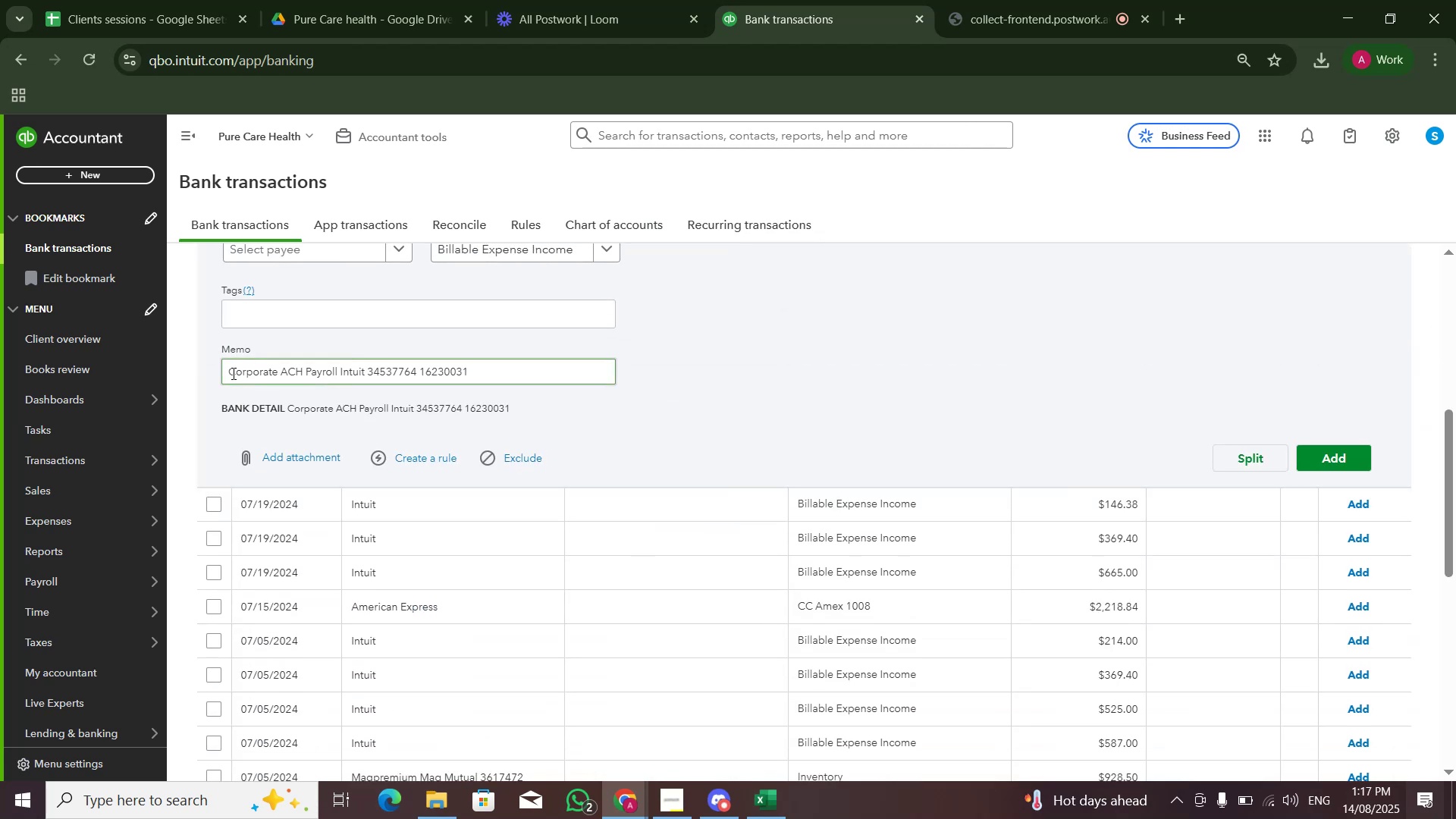 
scroll: coordinate [472, 351], scroll_direction: up, amount: 2.0
 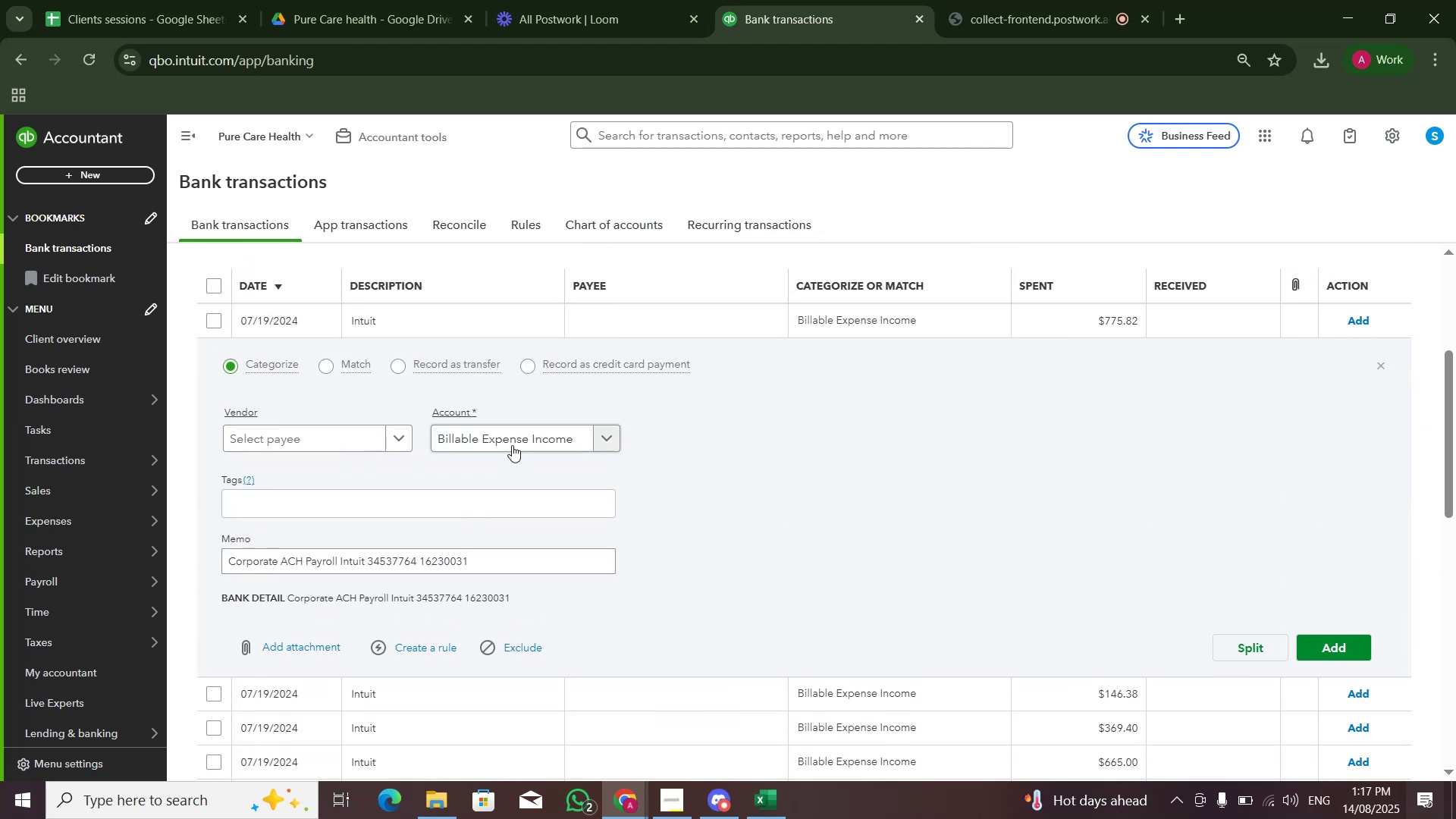 
left_click([524, 431])
 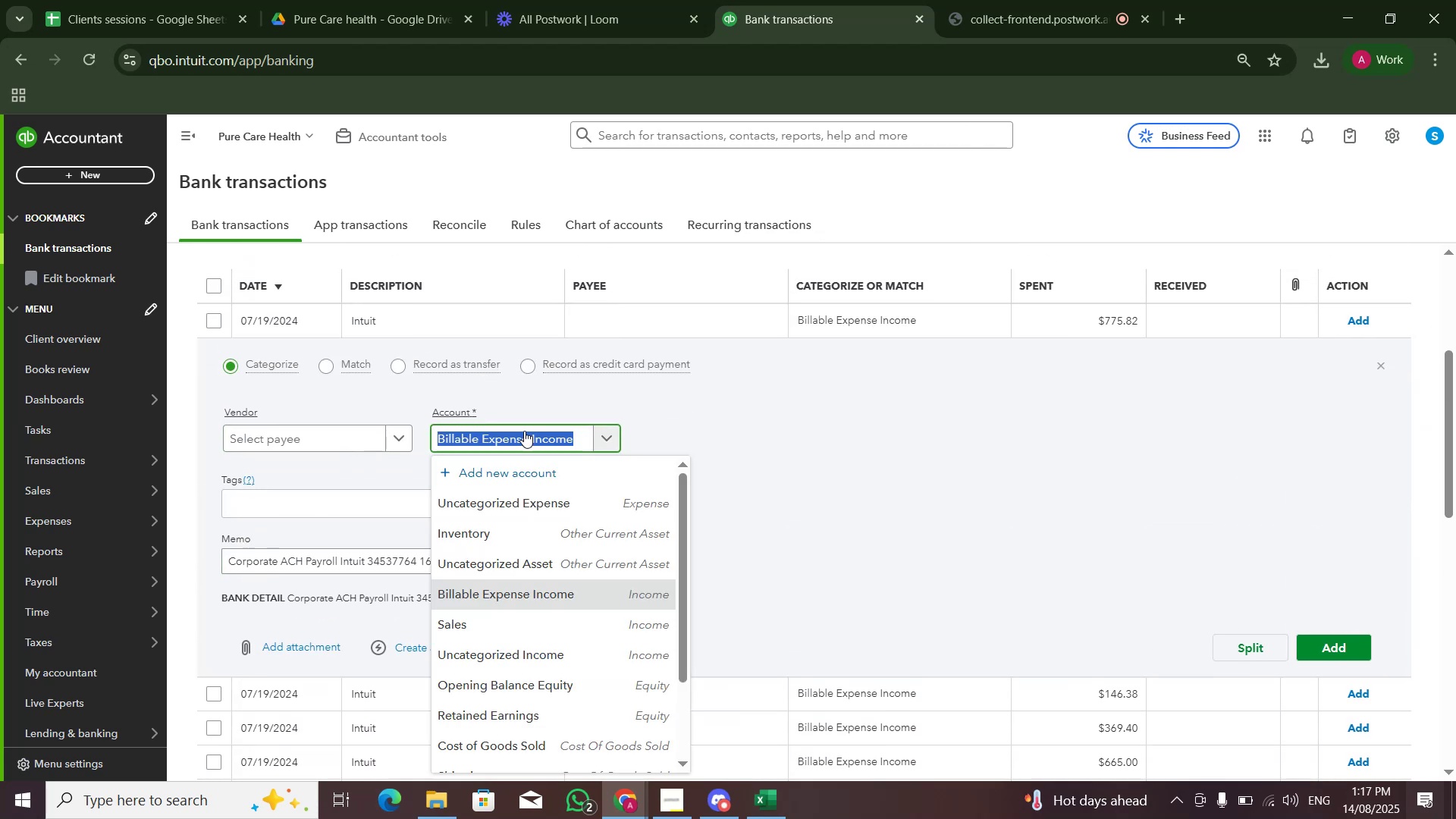 
type(Payroll expense)
 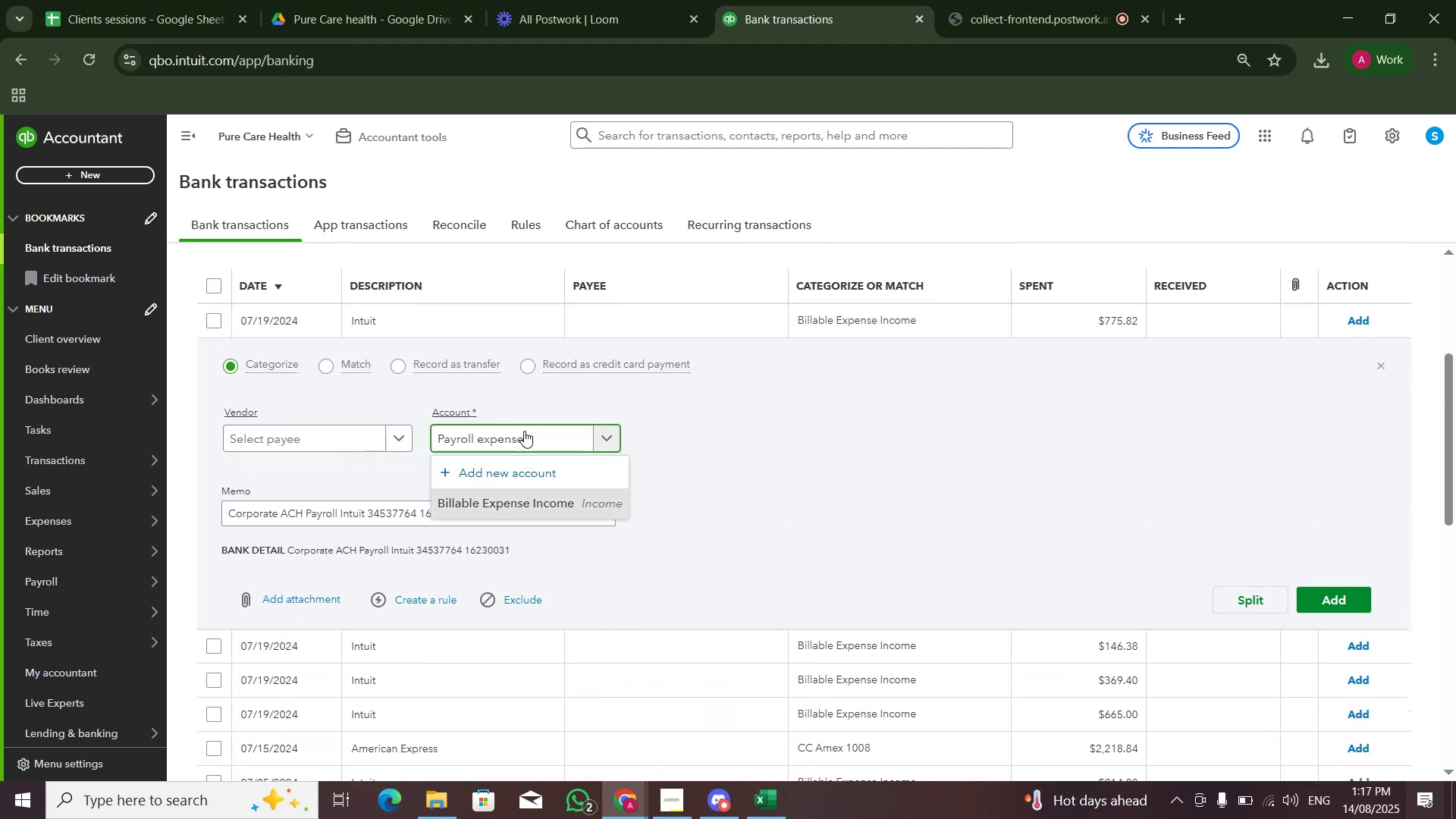 
key(ArrowLeft)
 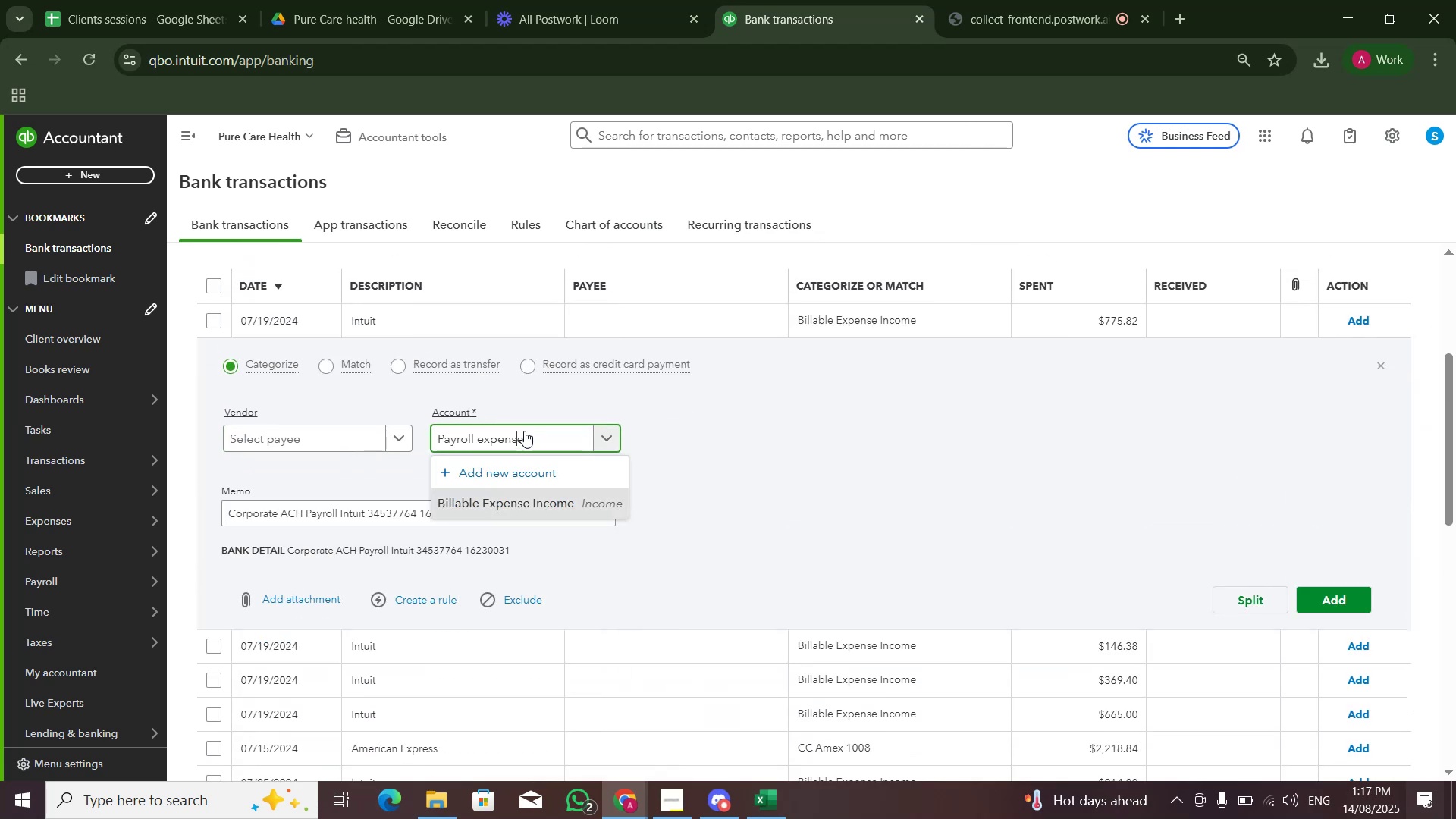 
key(ArrowLeft)
 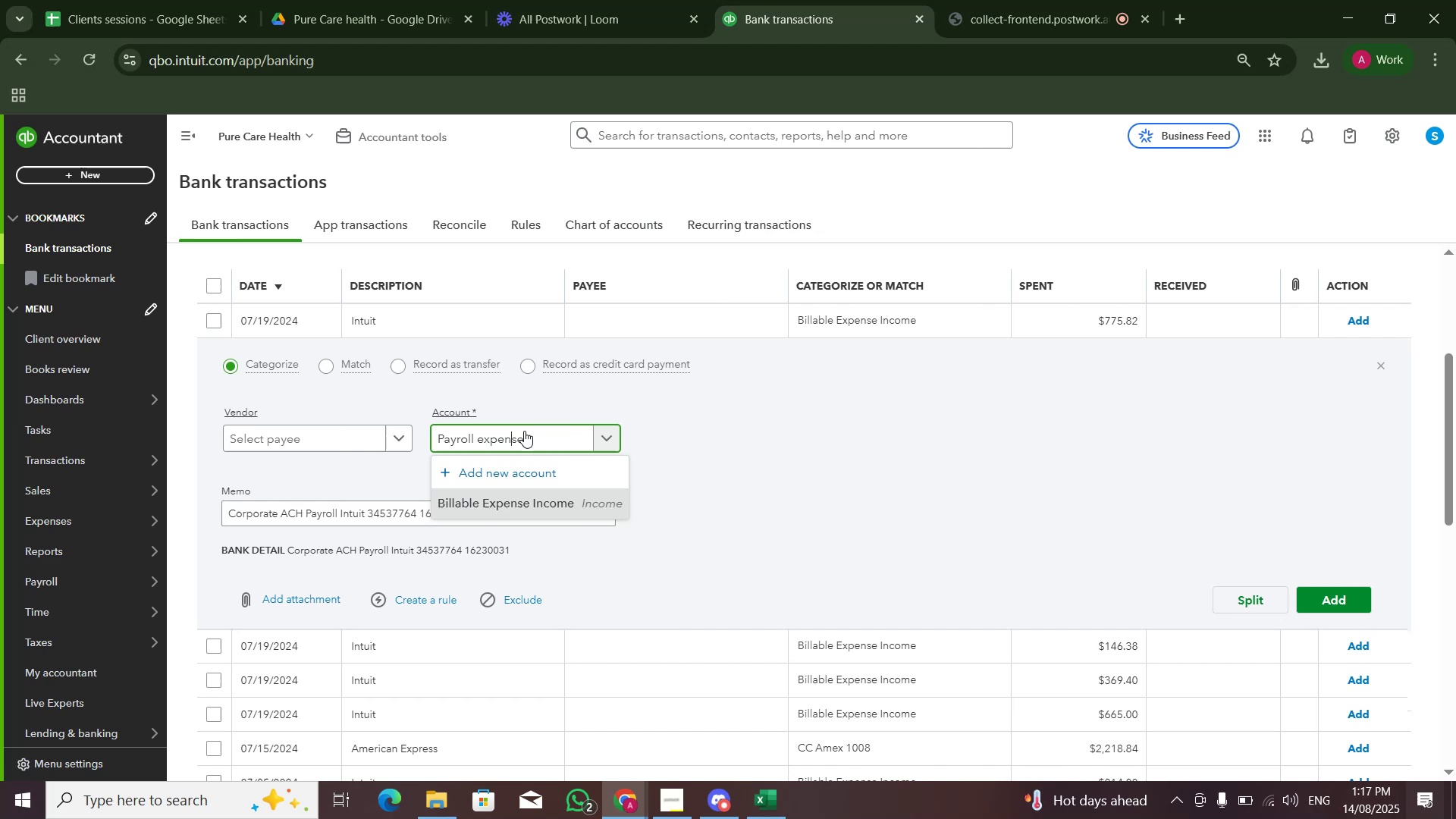 
key(ArrowLeft)
 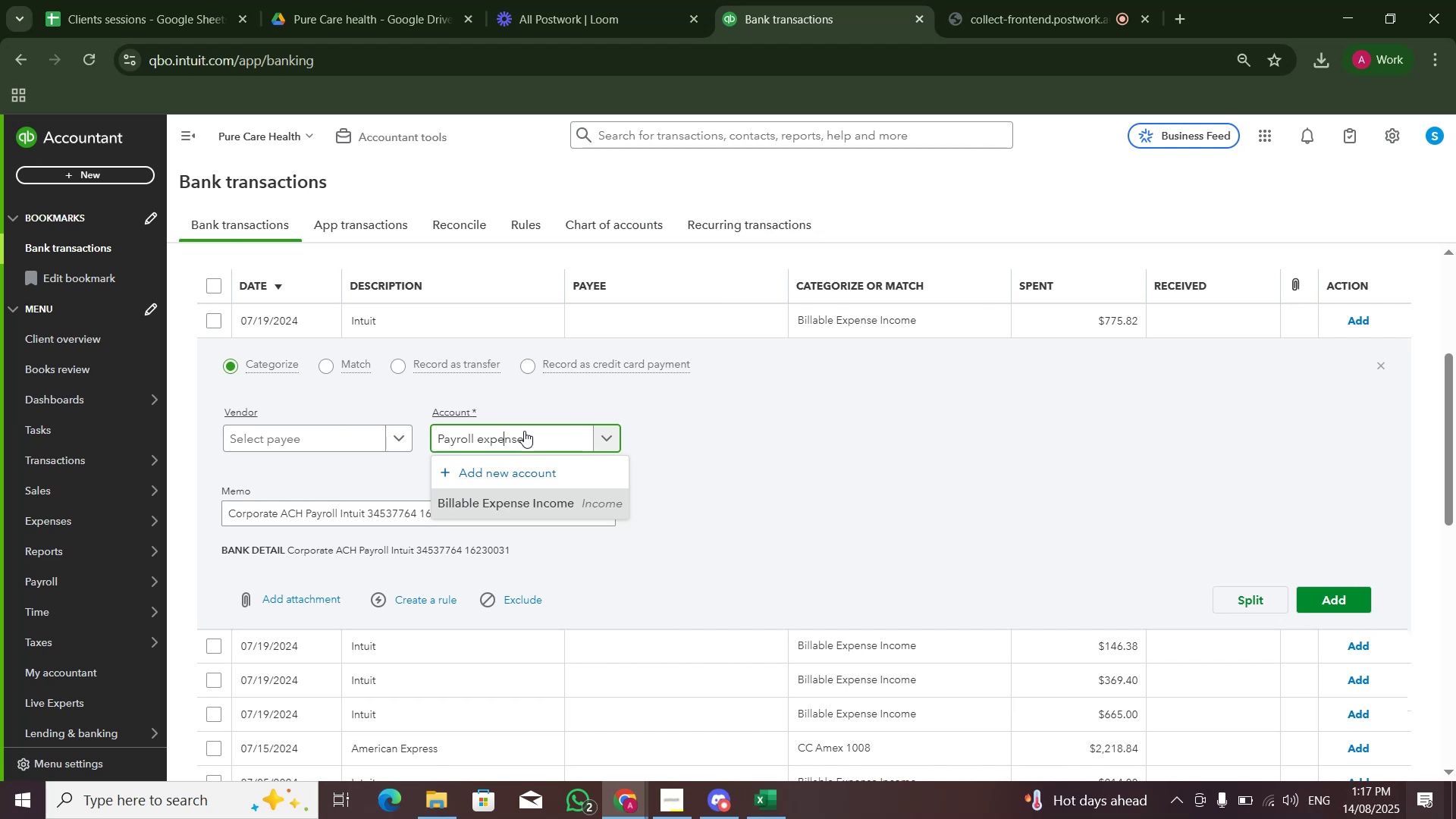 
key(ArrowLeft)
 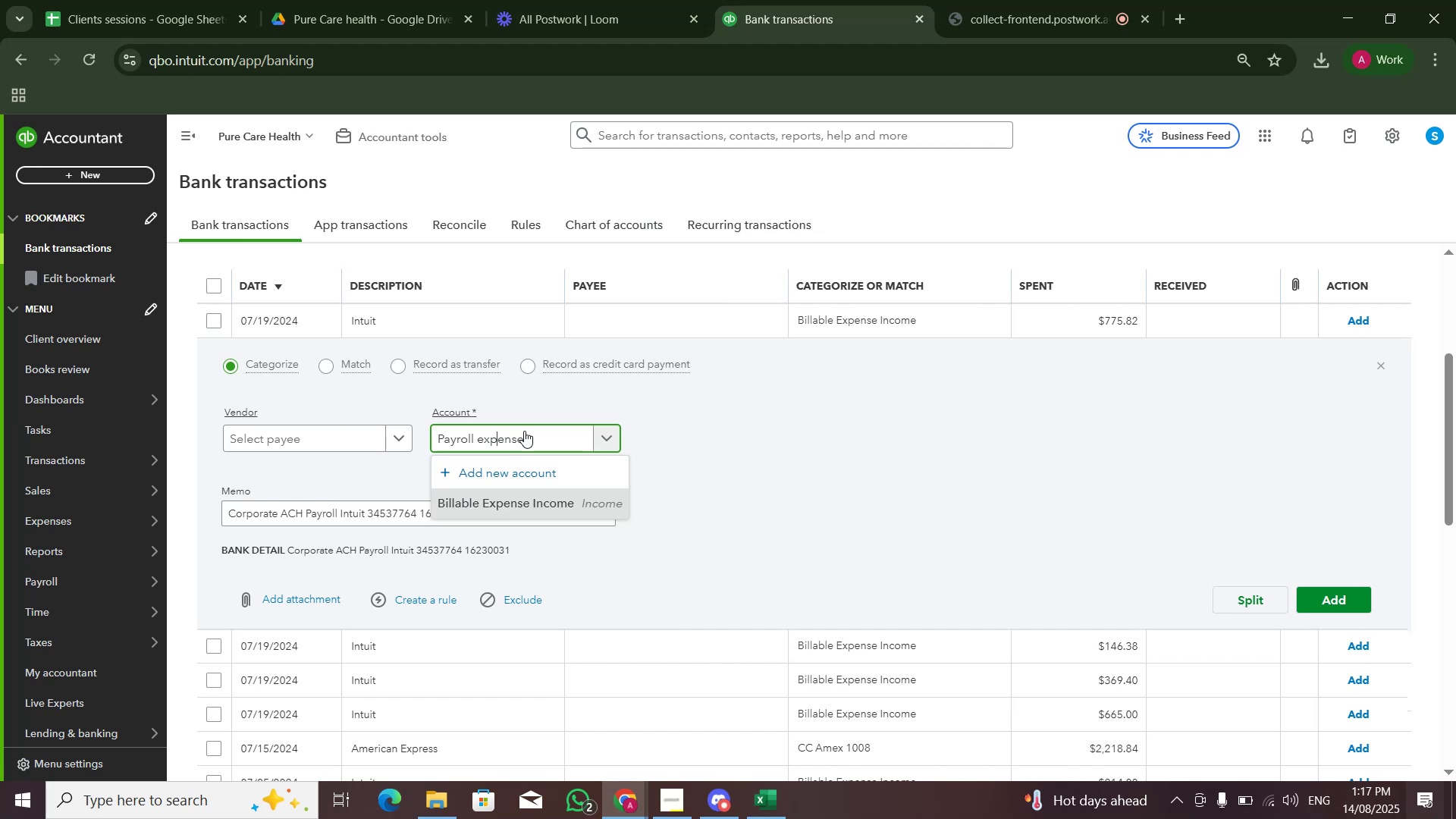 
key(ArrowLeft)
 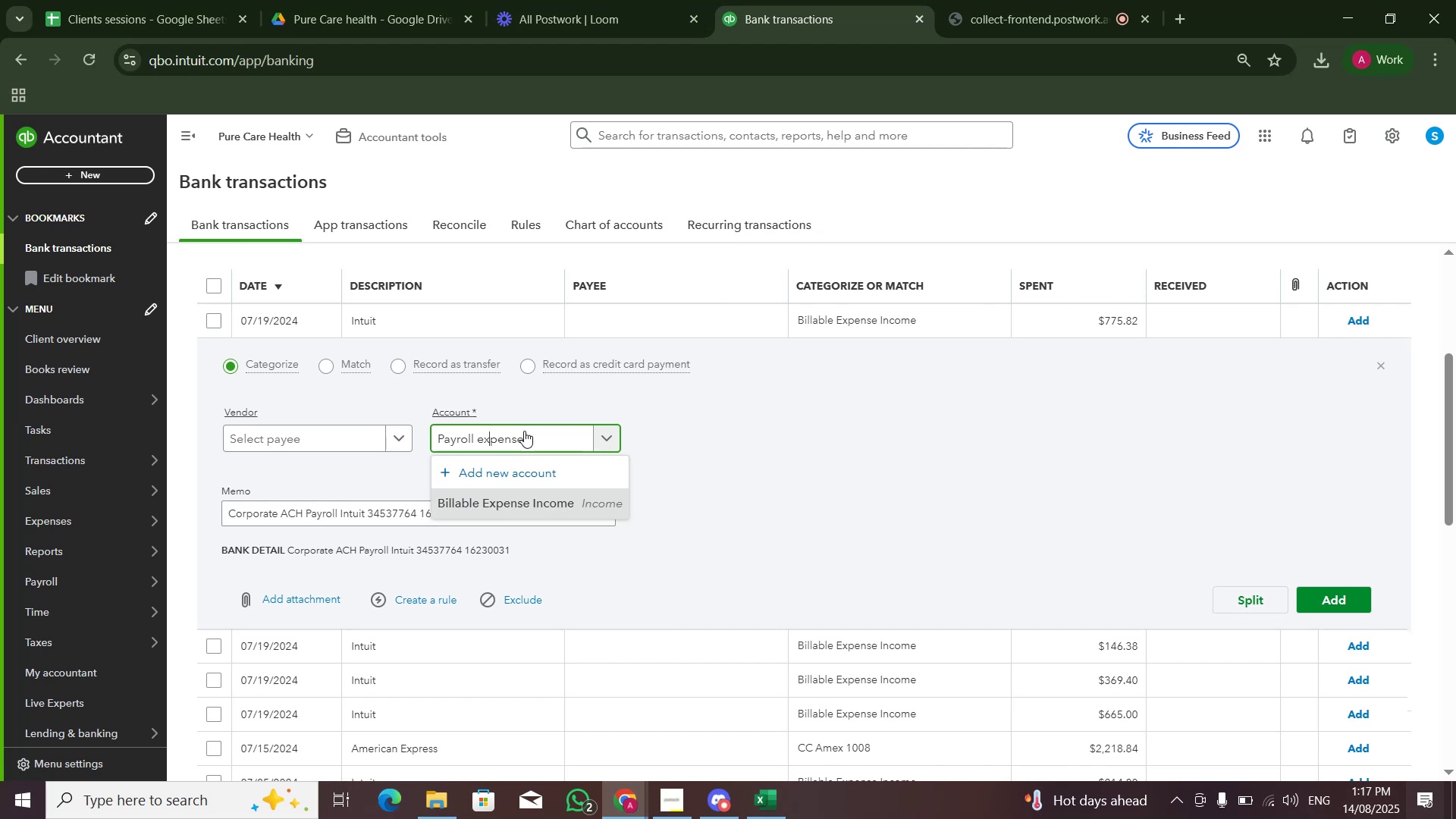 
key(ArrowLeft)
 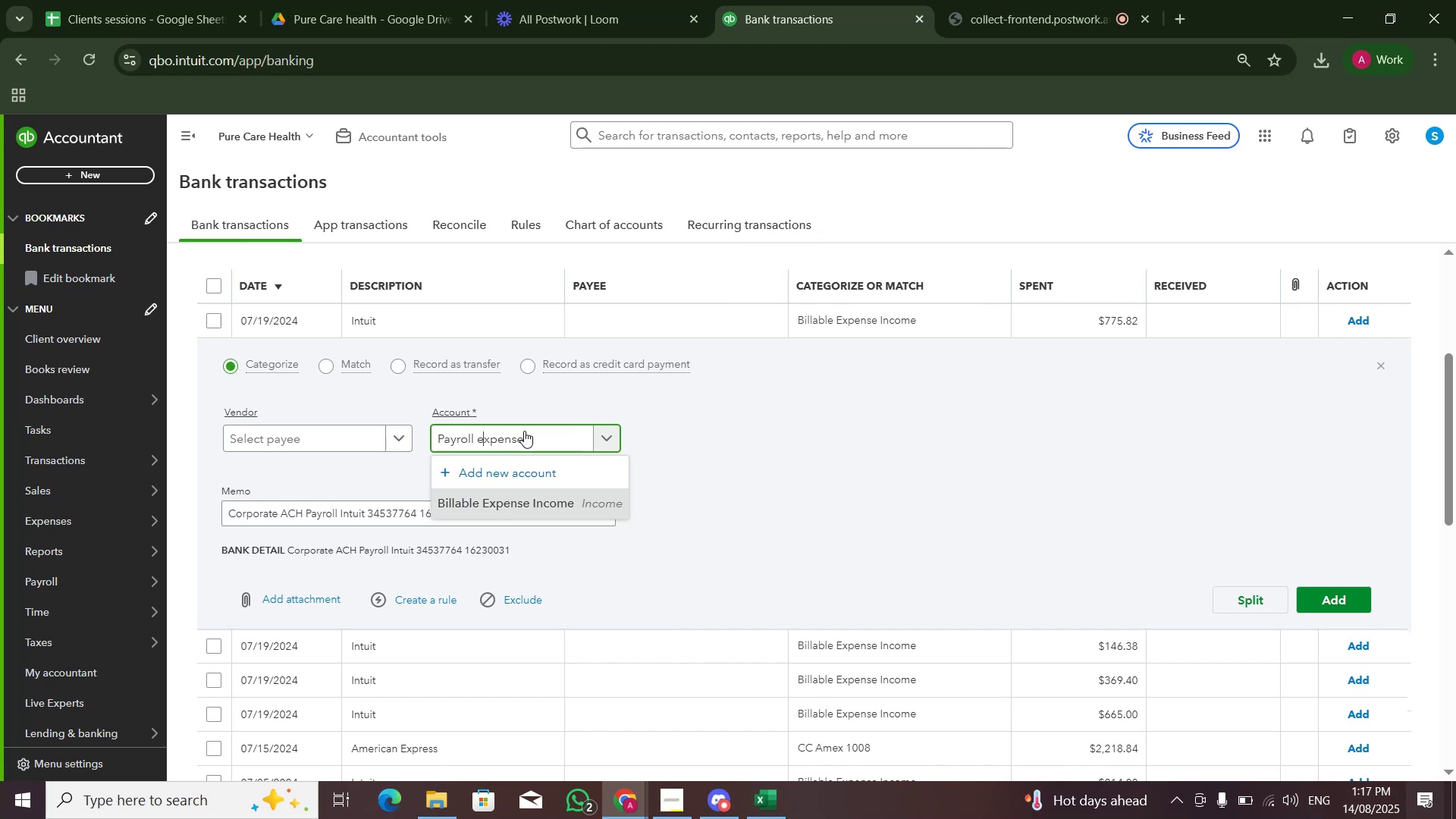 
key(Backspace)
 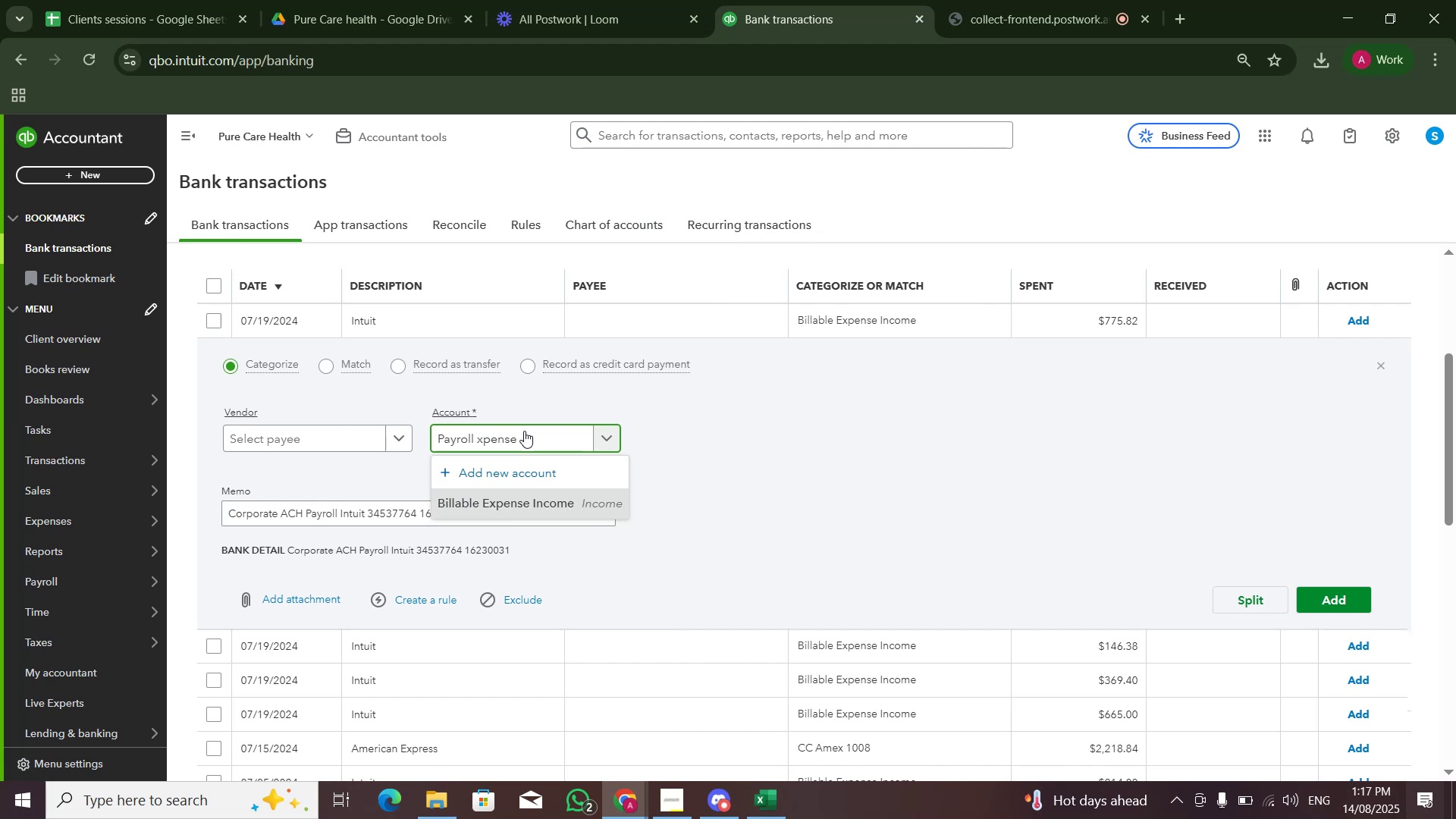 
key(Shift+E)
 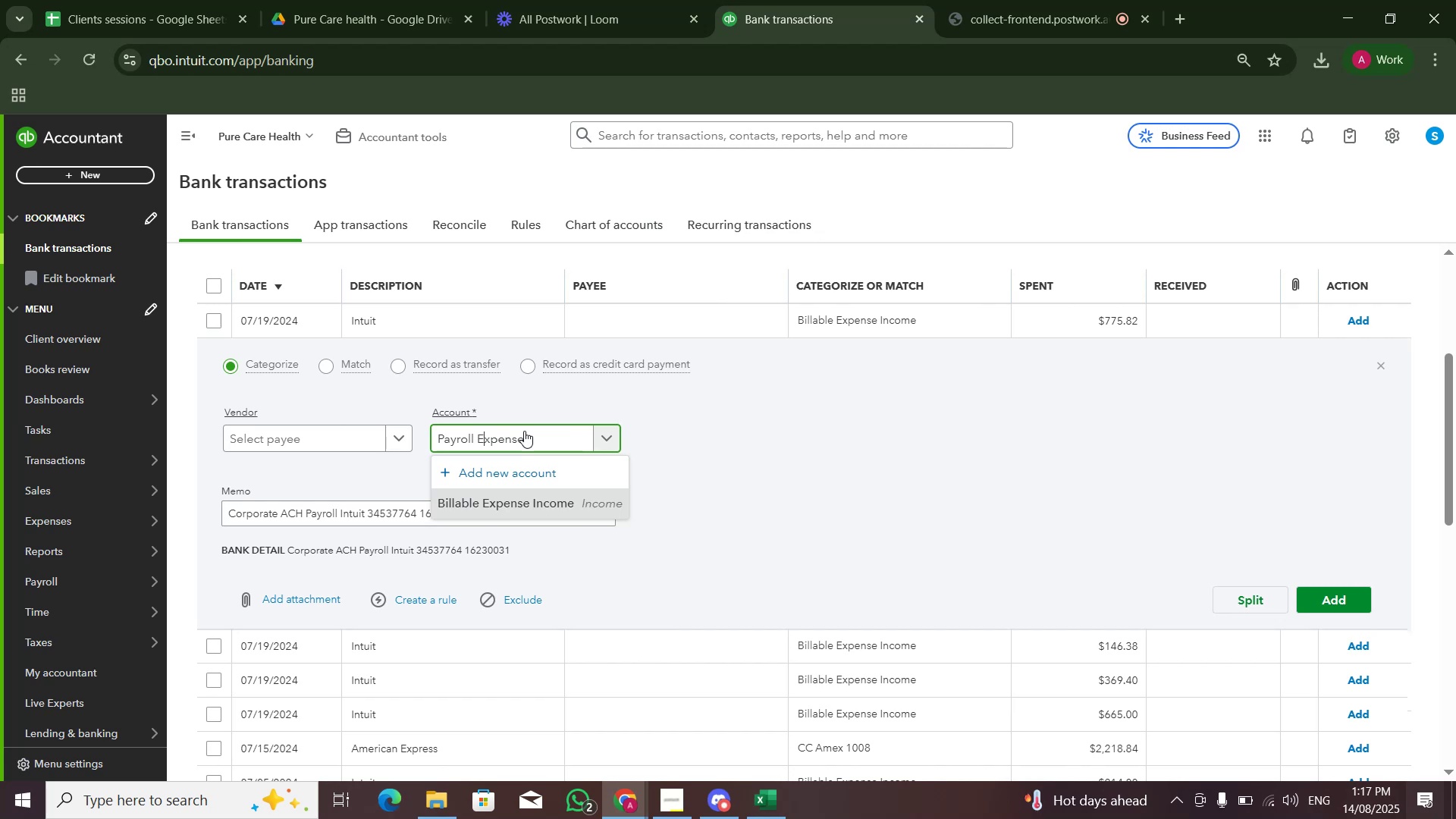 
key(Control+A)
 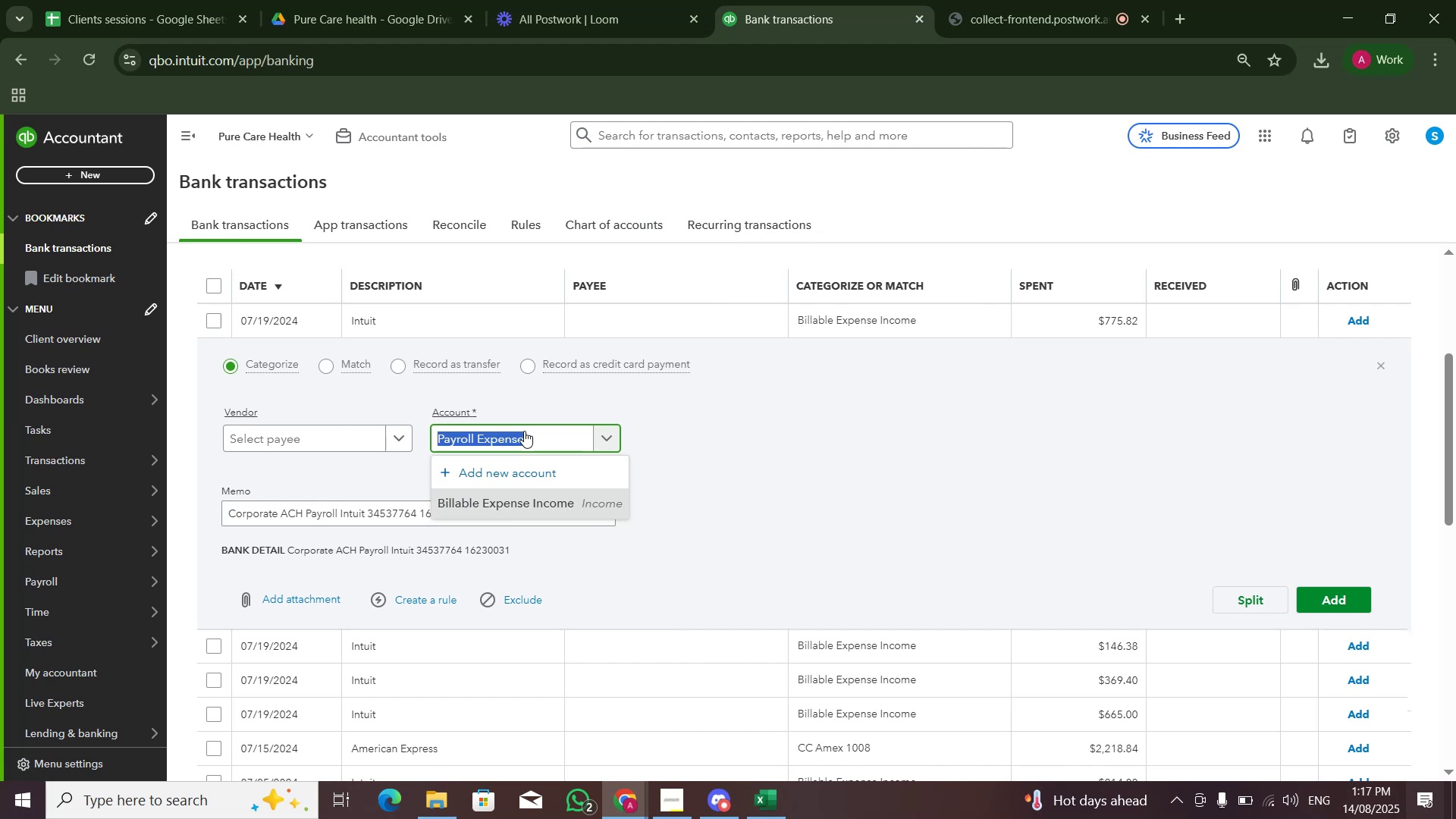 
key(Control+C)
 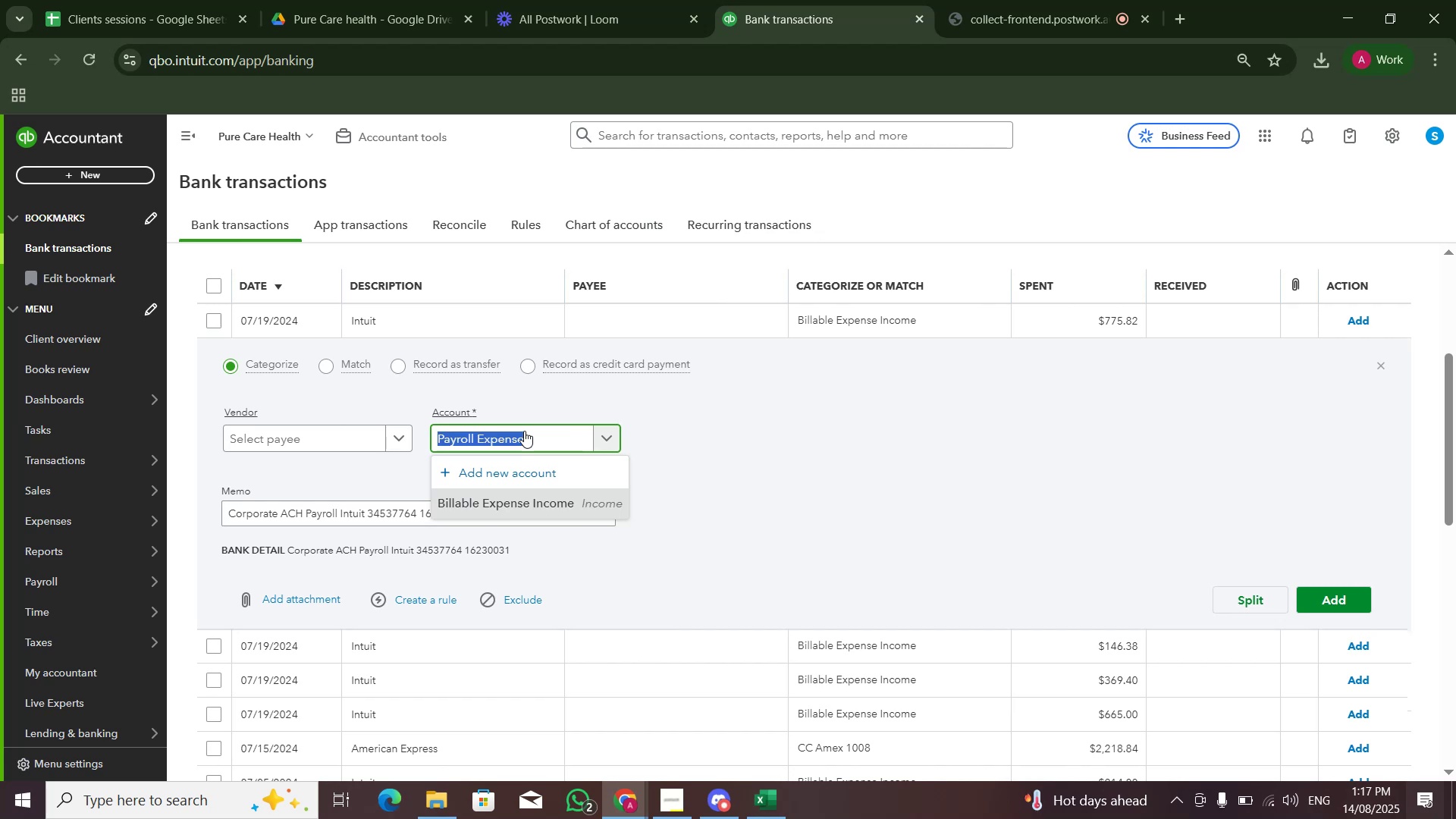 
key(ArrowDown)
 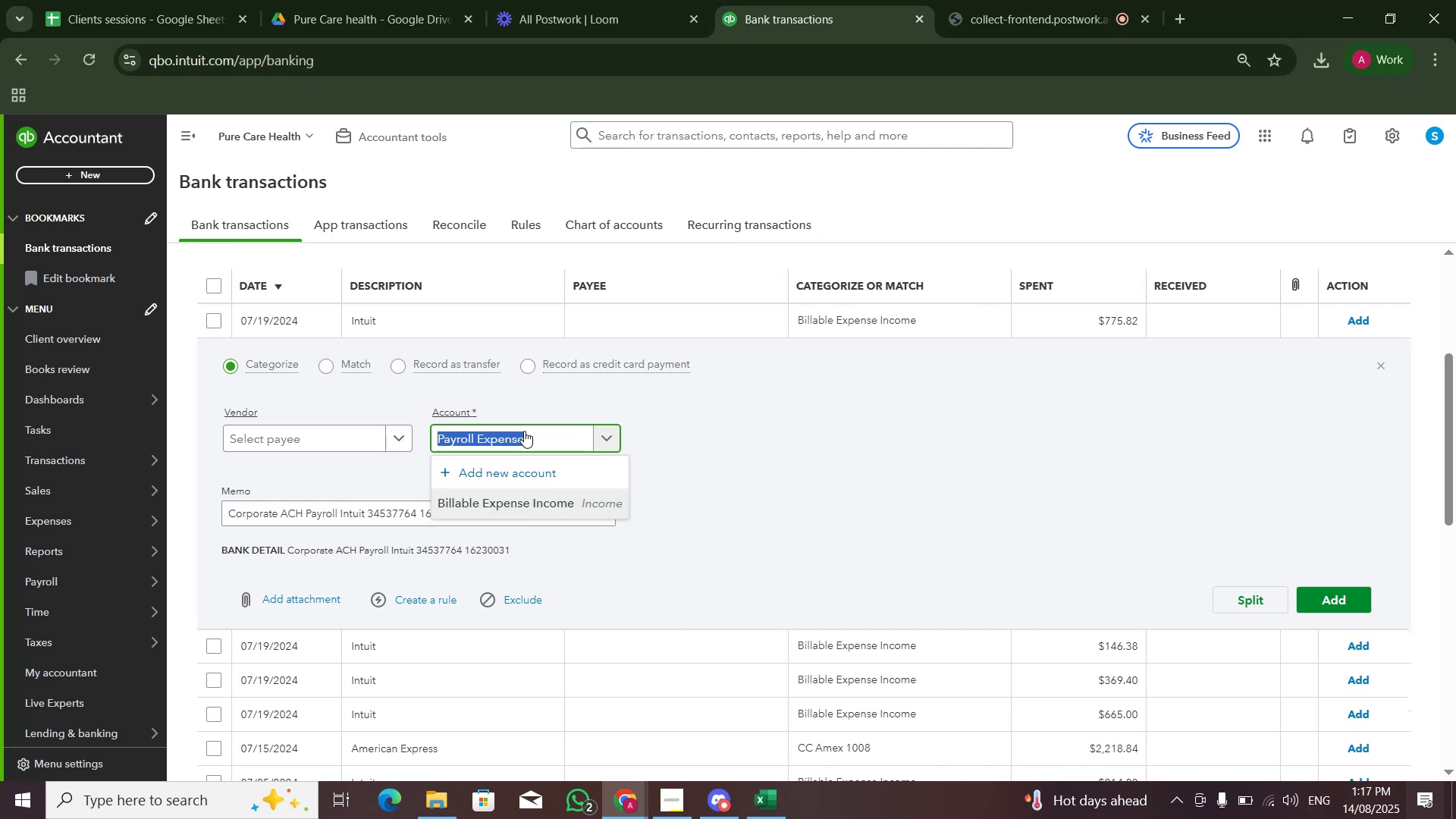 
key(ArrowDown)
 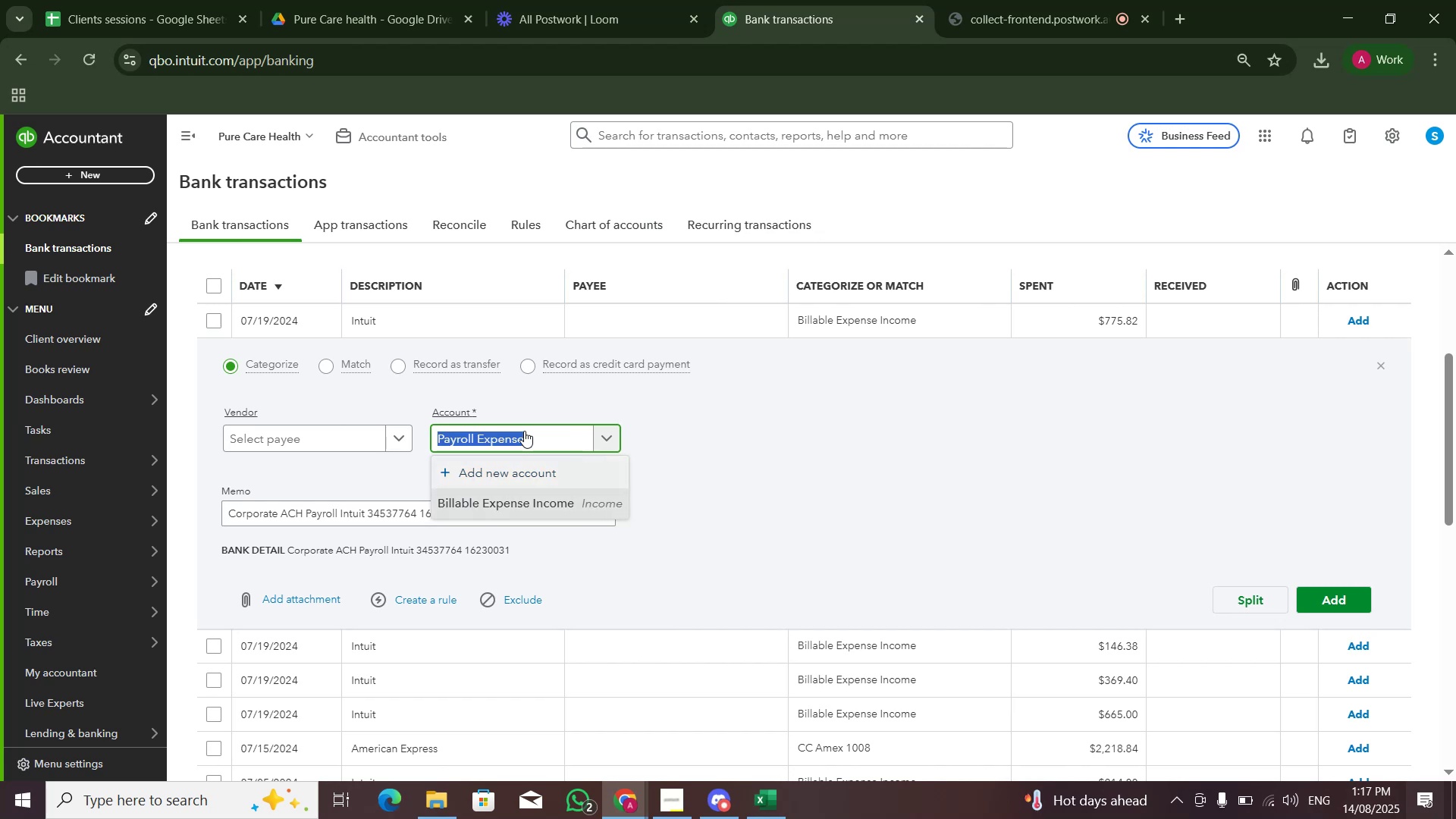 
key(Enter)
 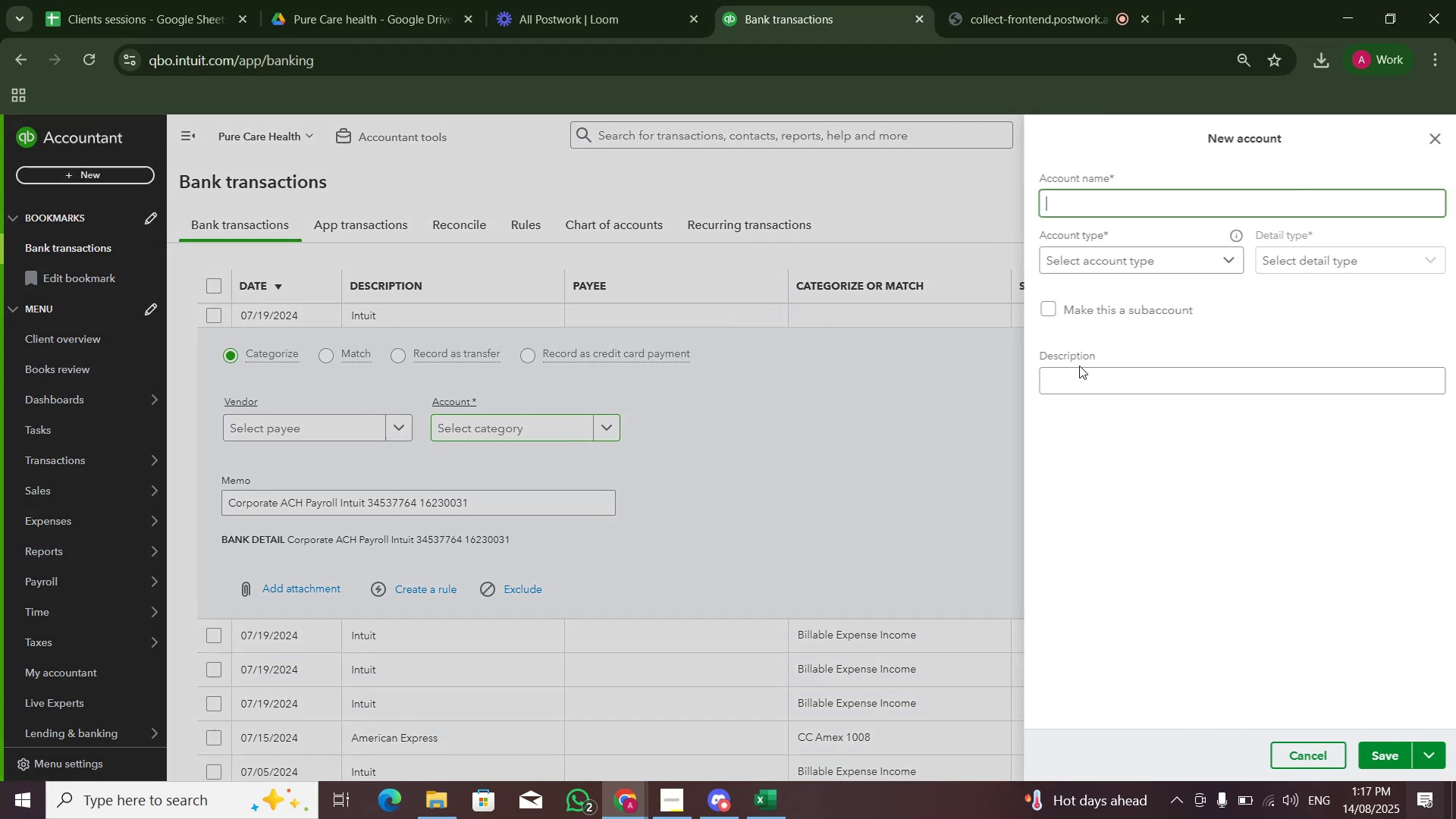 
key(Control+V)
 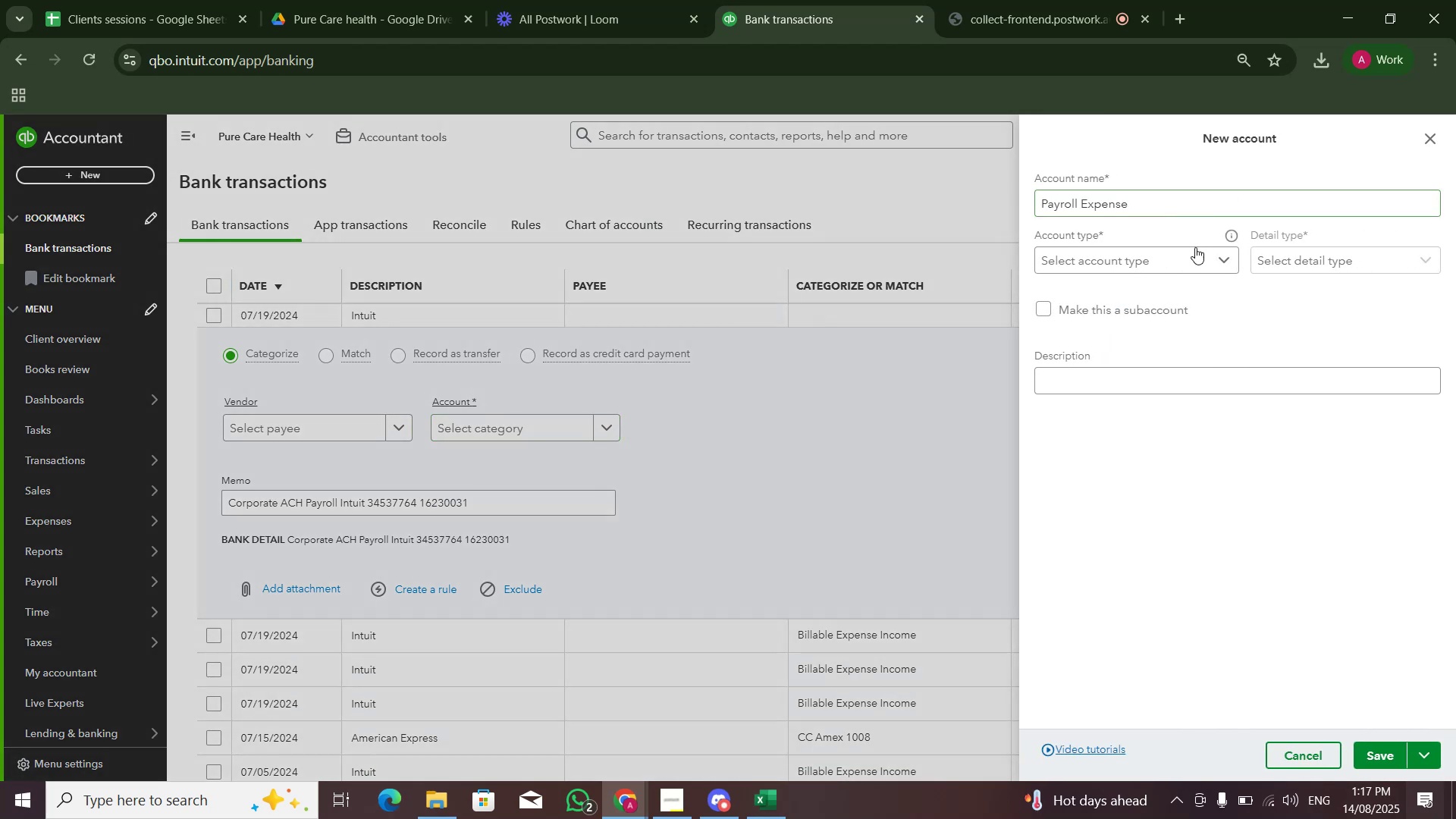 
double_click([1194, 252])
 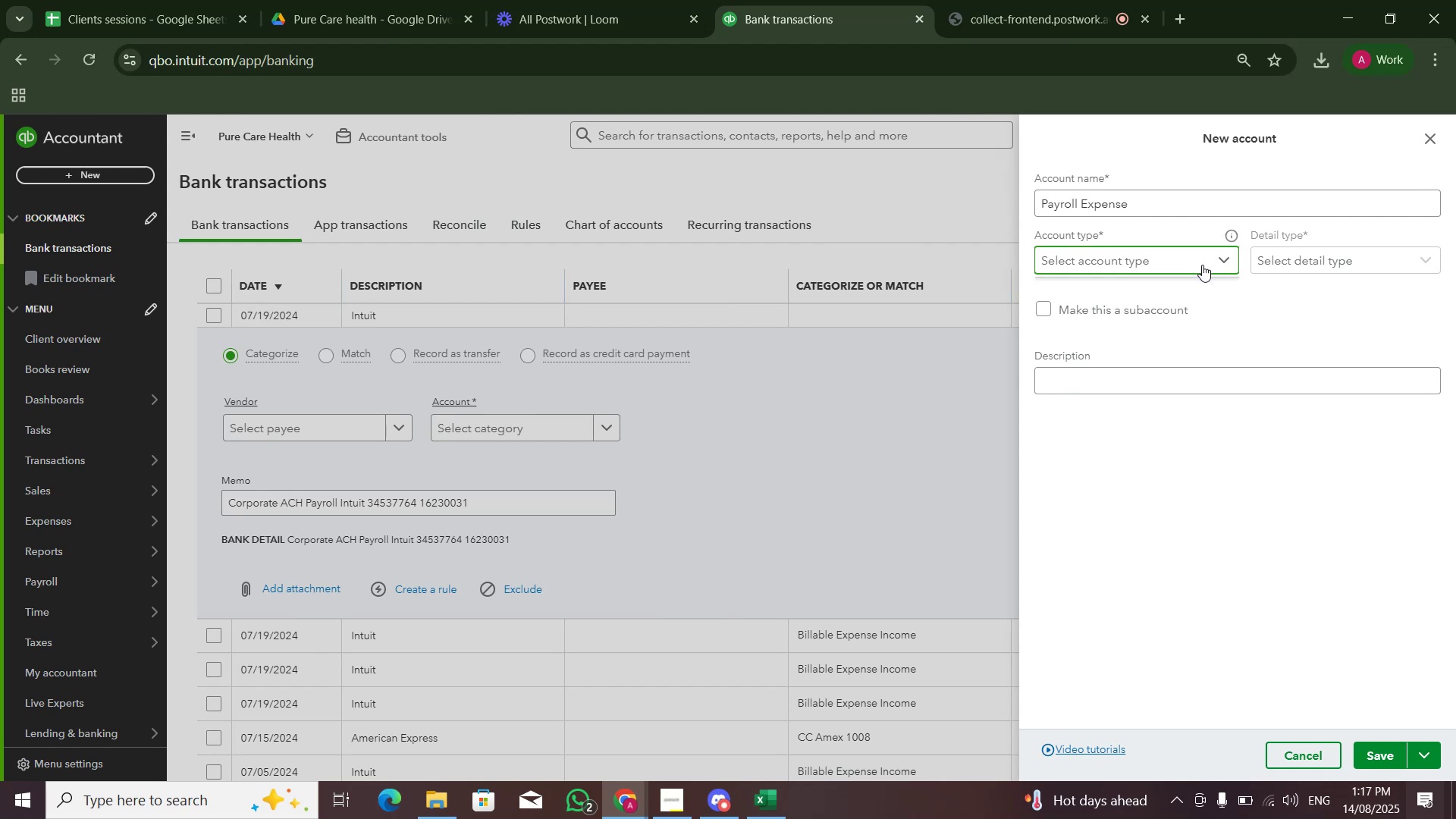 
left_click([1202, 265])
 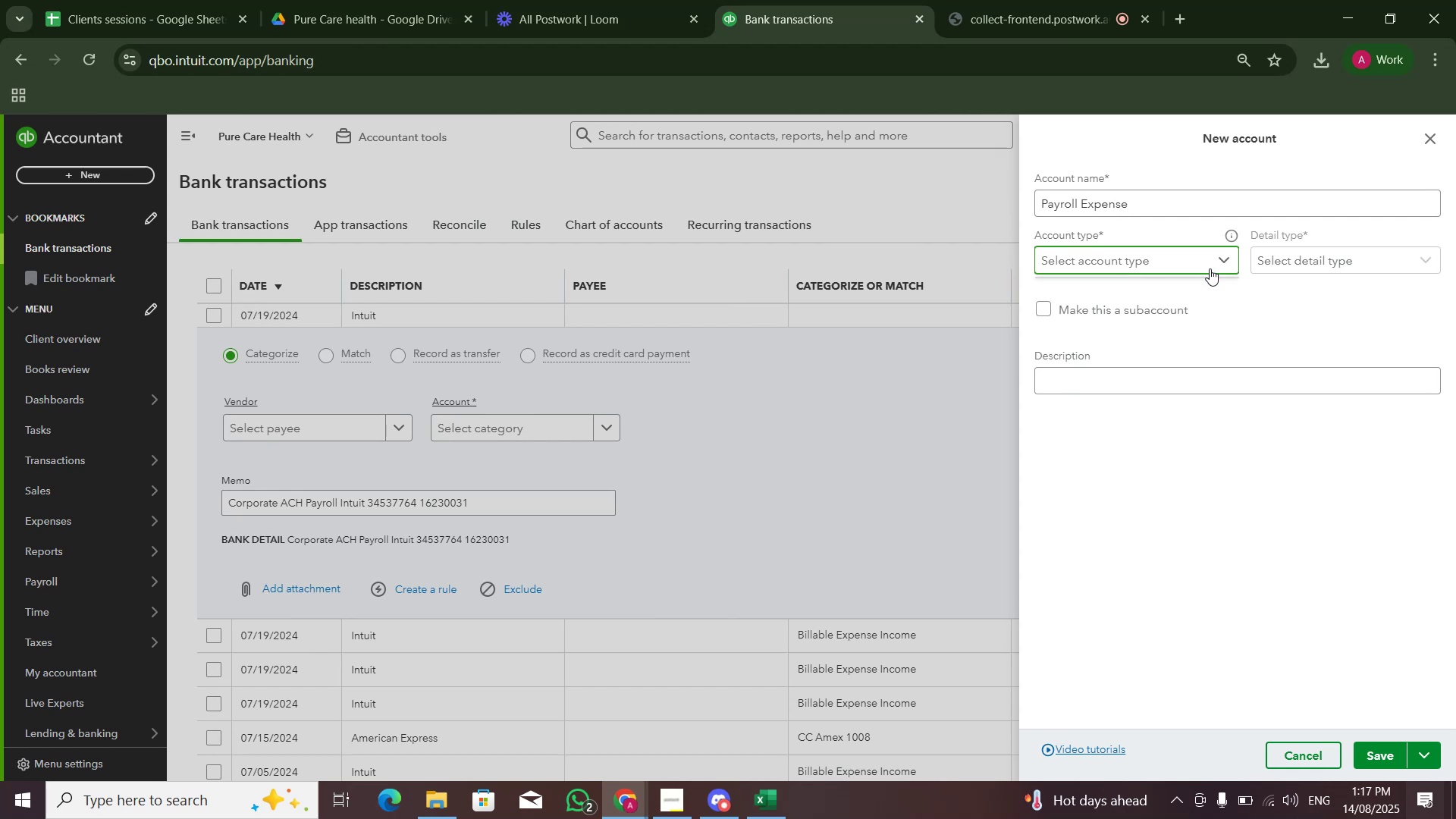 
double_click([1210, 268])
 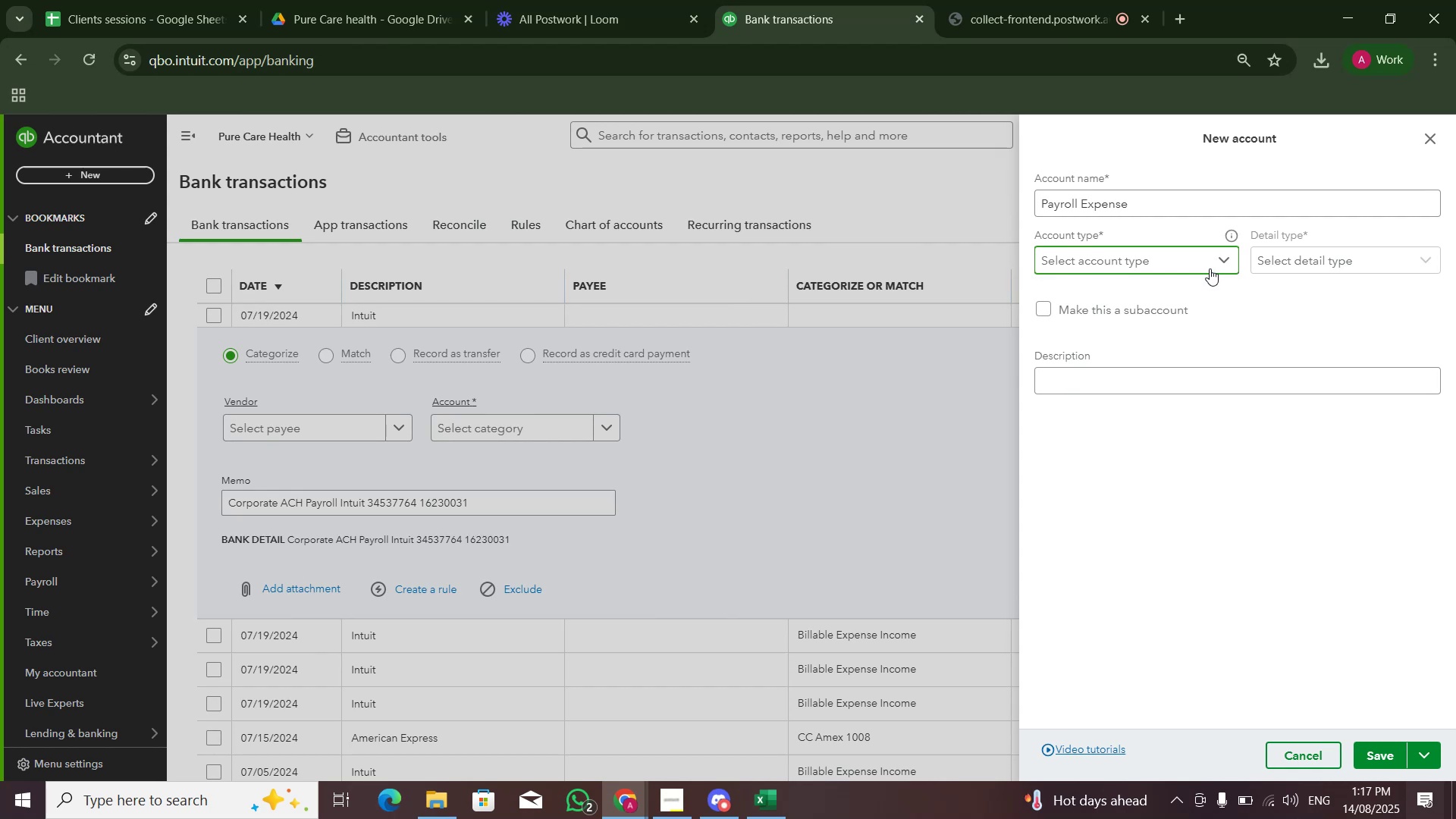 
triple_click([1210, 268])
 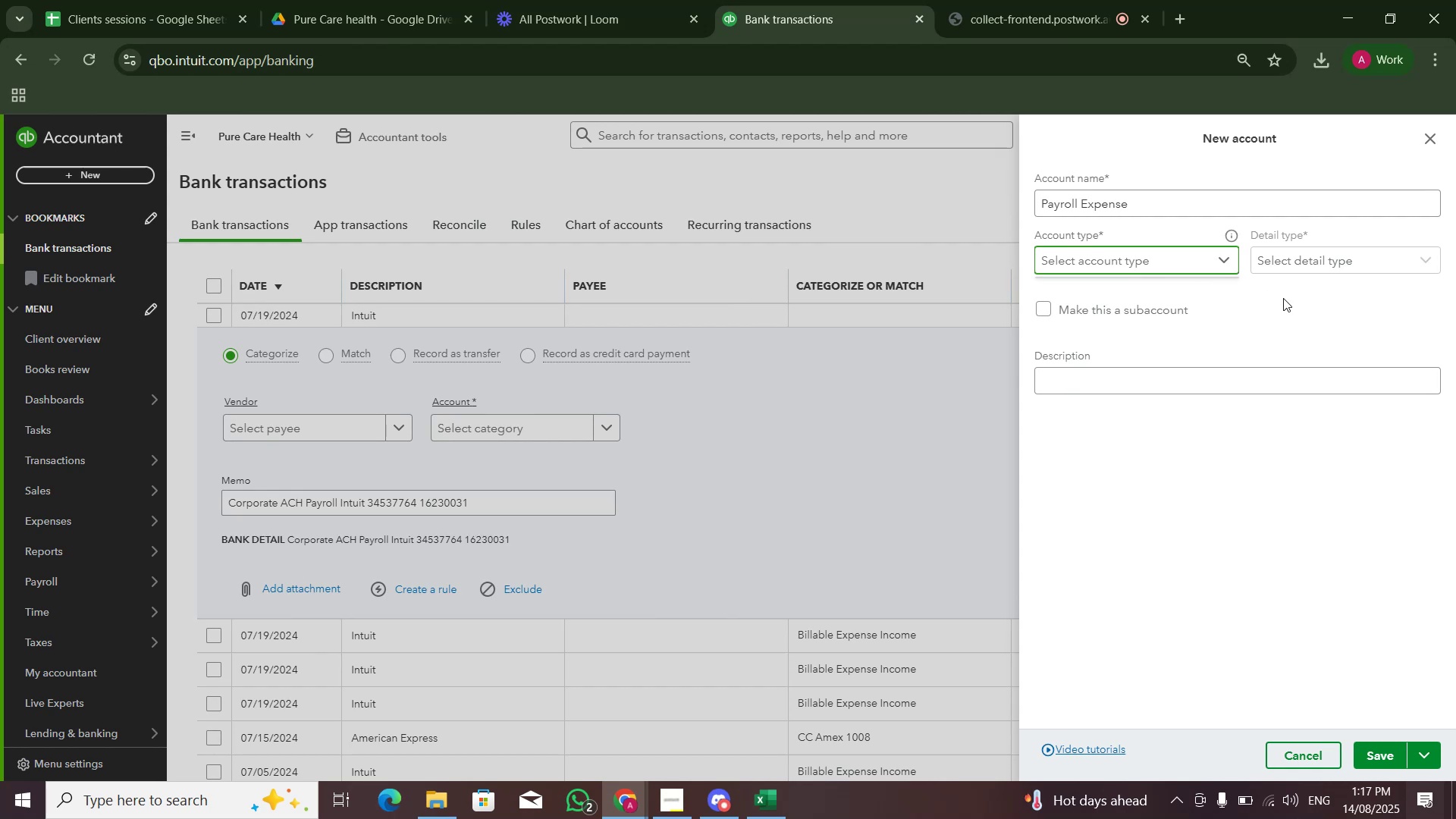 
double_click([1283, 298])
 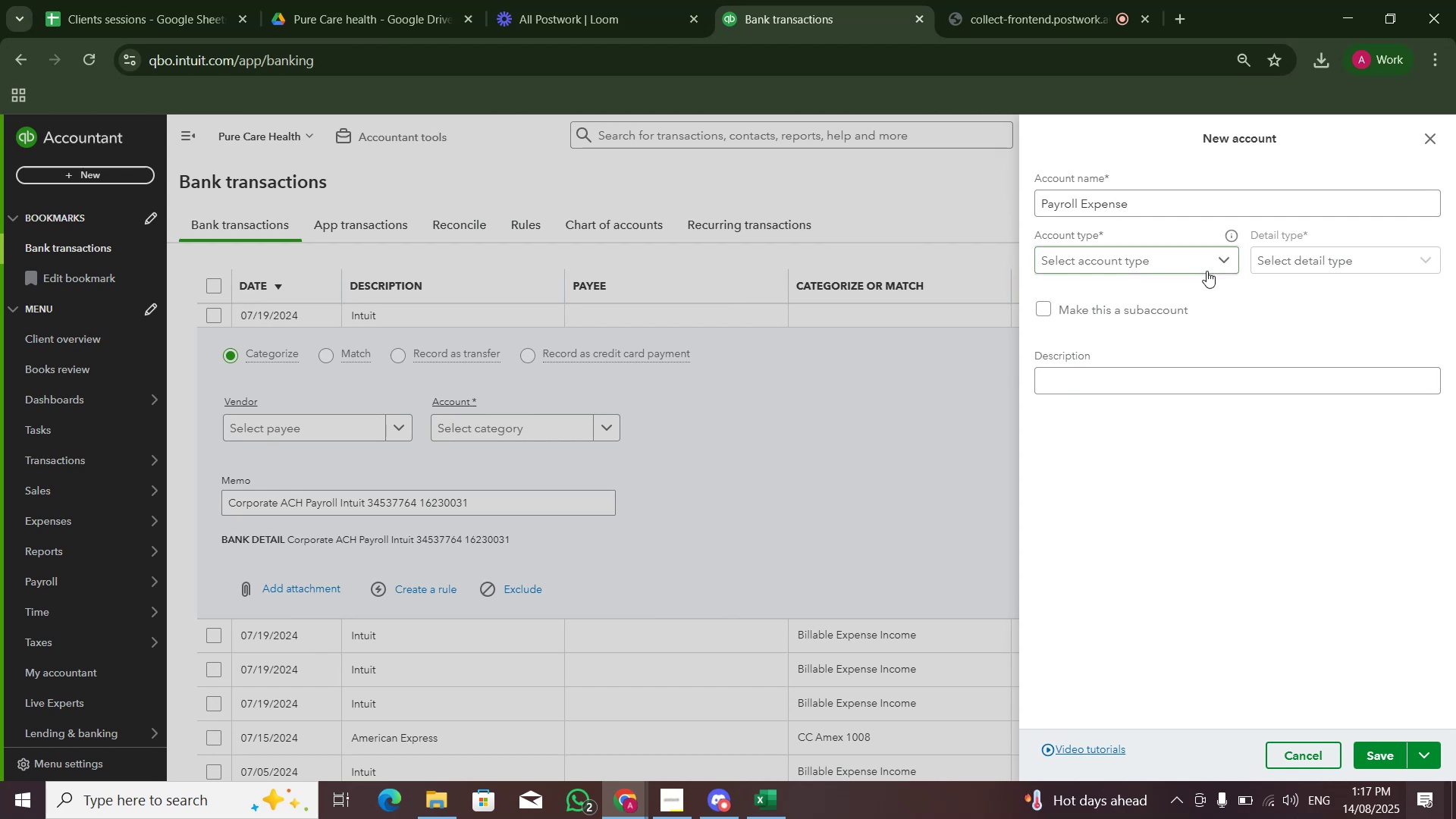 
triple_click([1207, 271])
 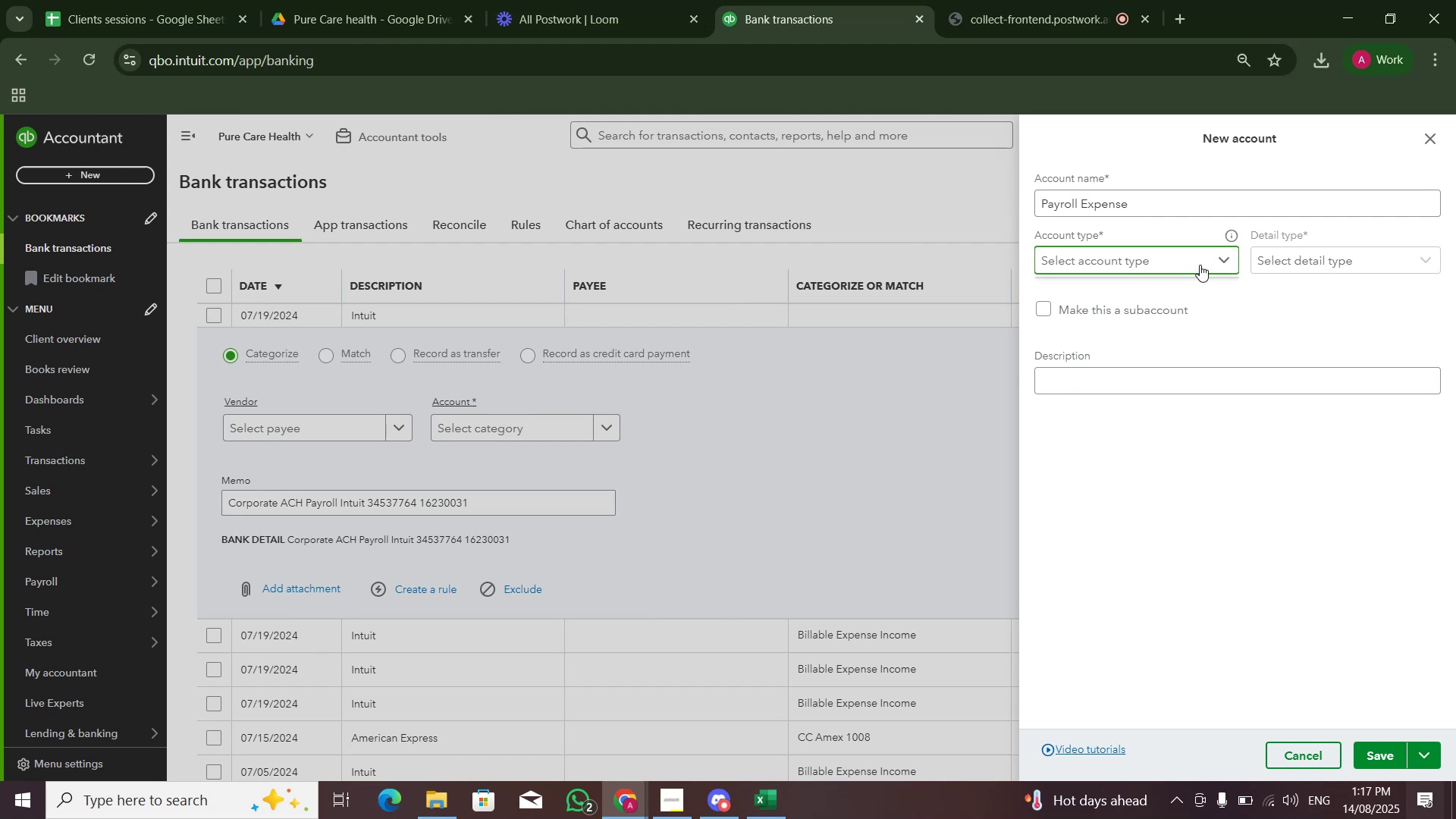 
double_click([1200, 264])
 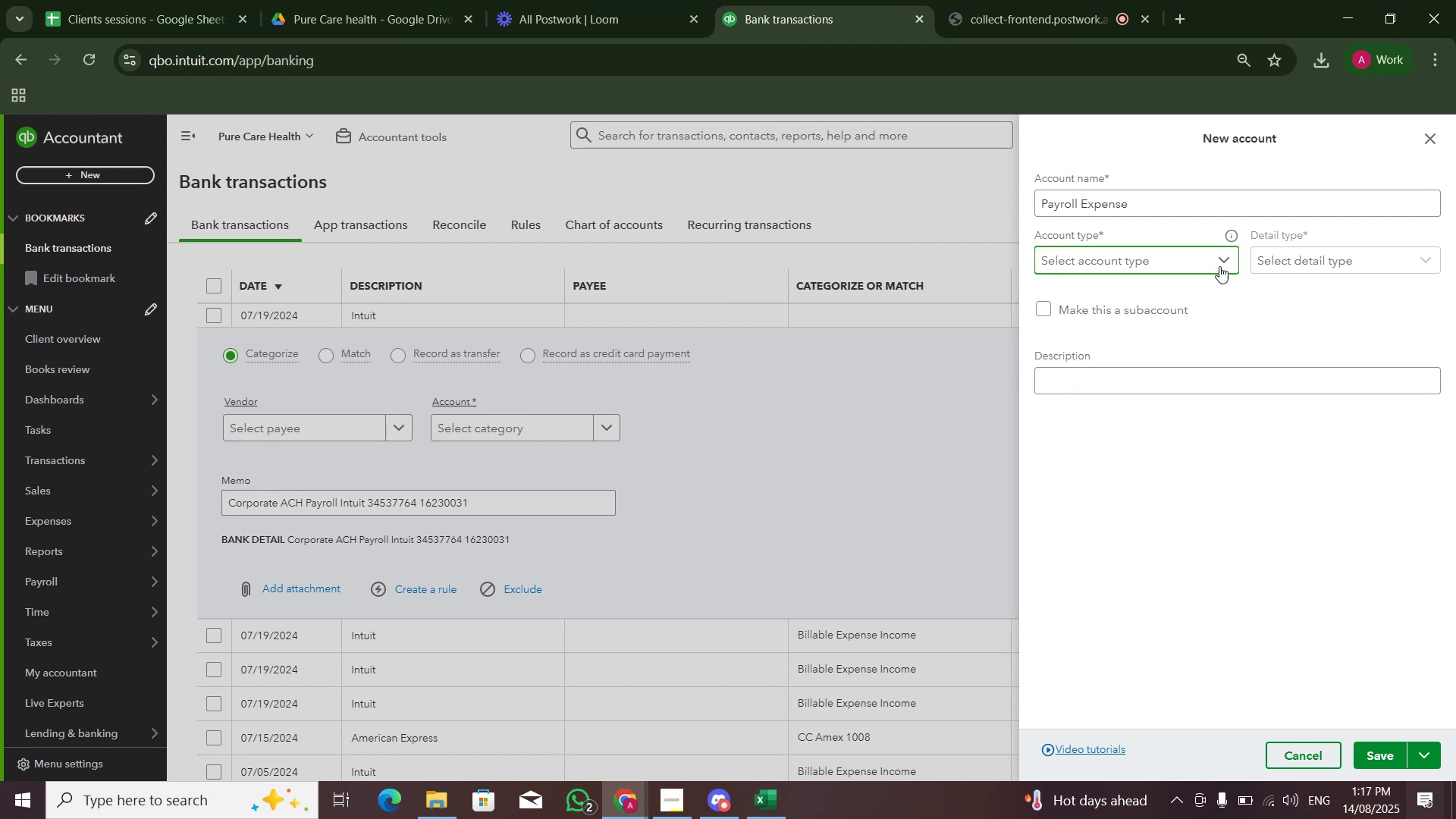 
triple_click([1208, 266])
 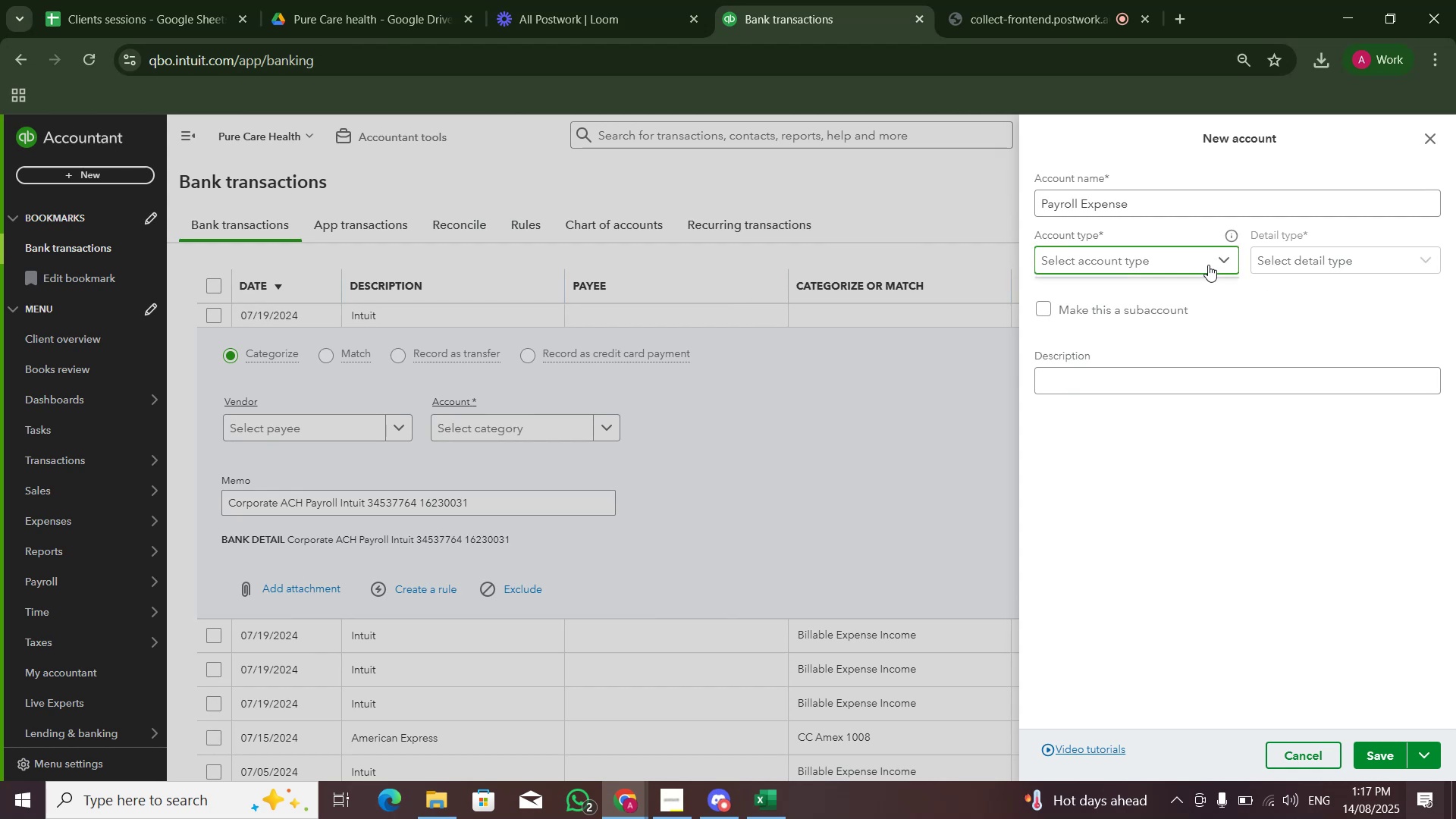 
triple_click([1208, 265])
 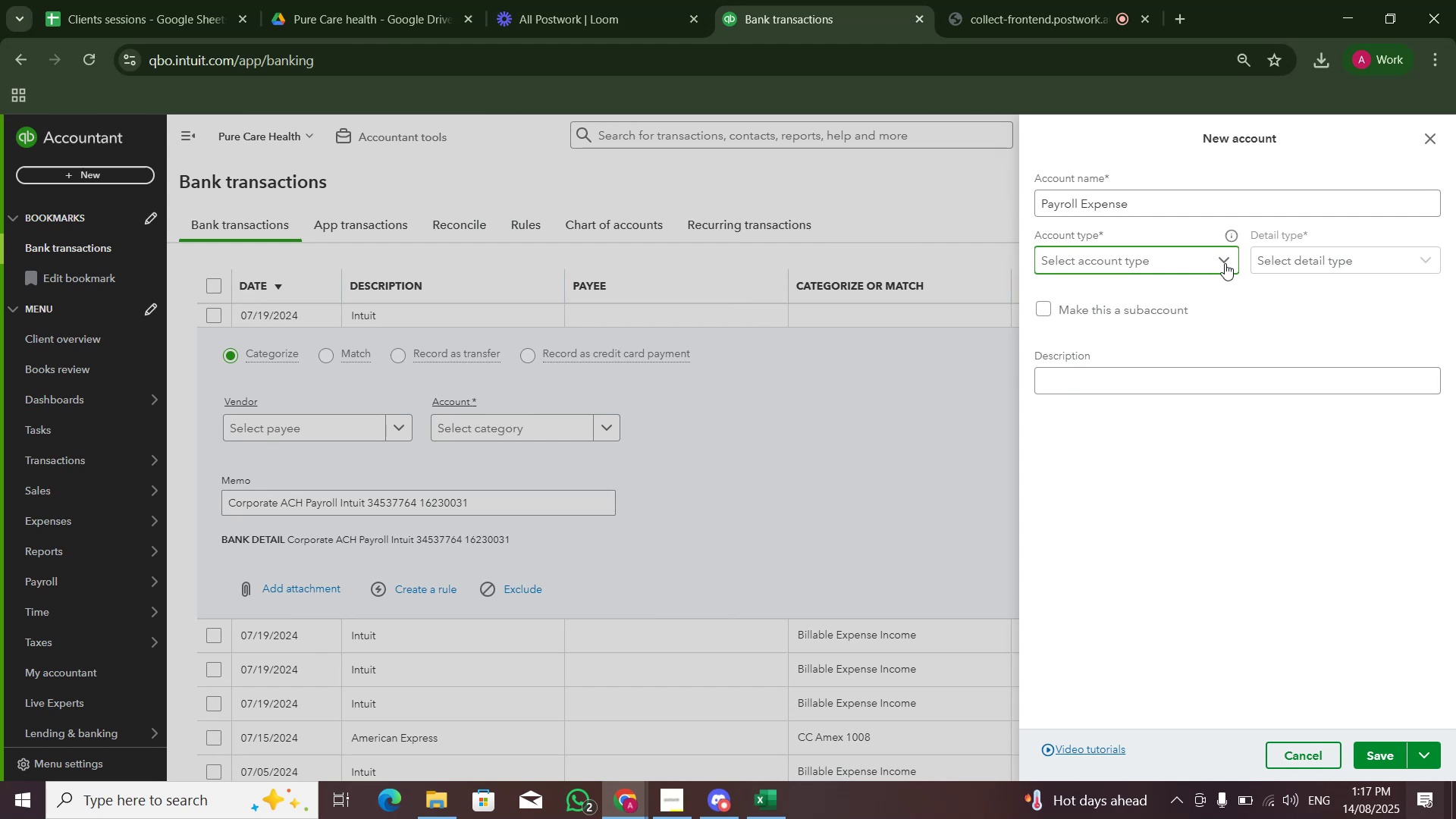 
triple_click([1225, 263])
 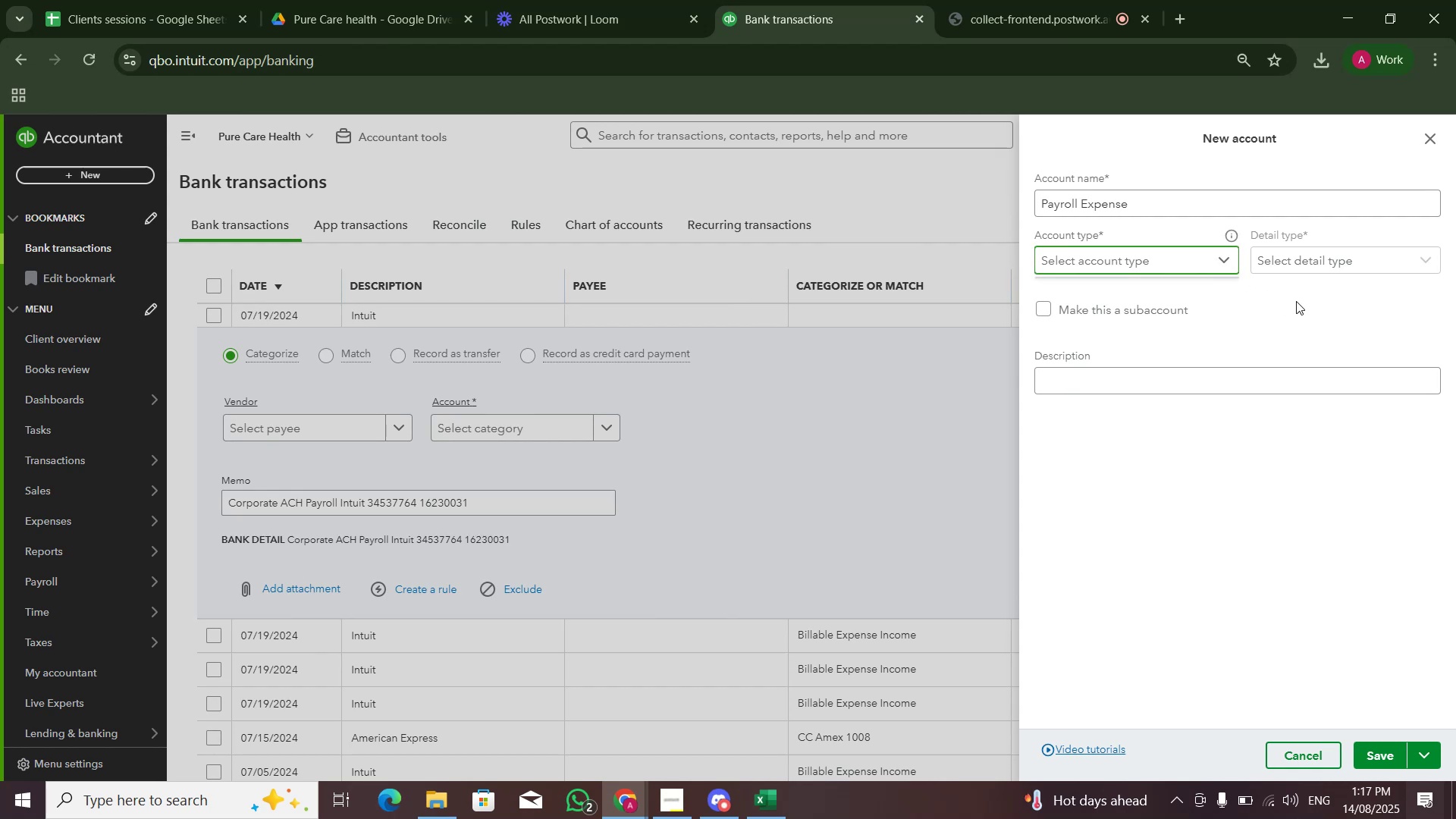 
triple_click([1297, 301])
 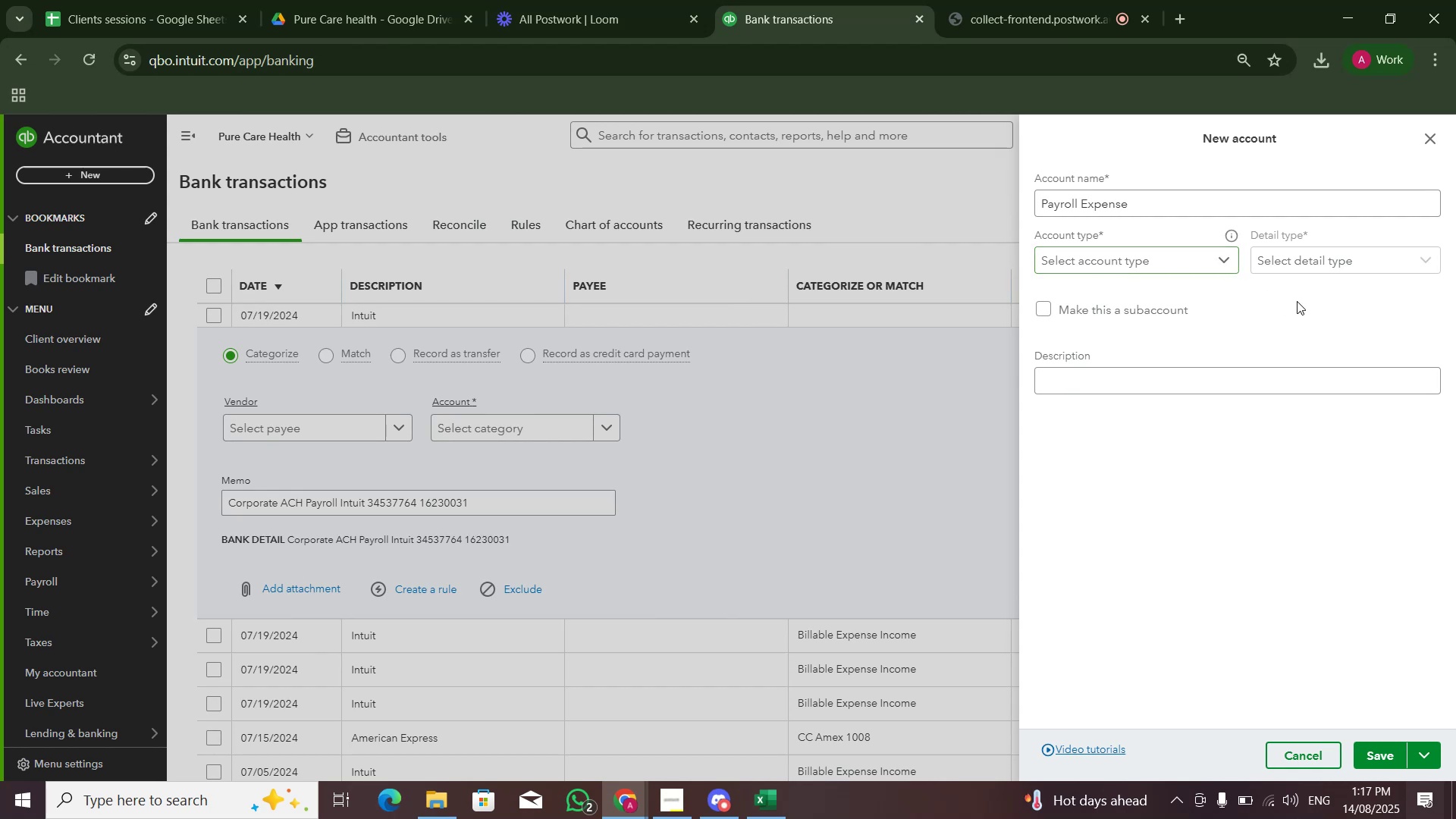 
triple_click([1297, 301])
 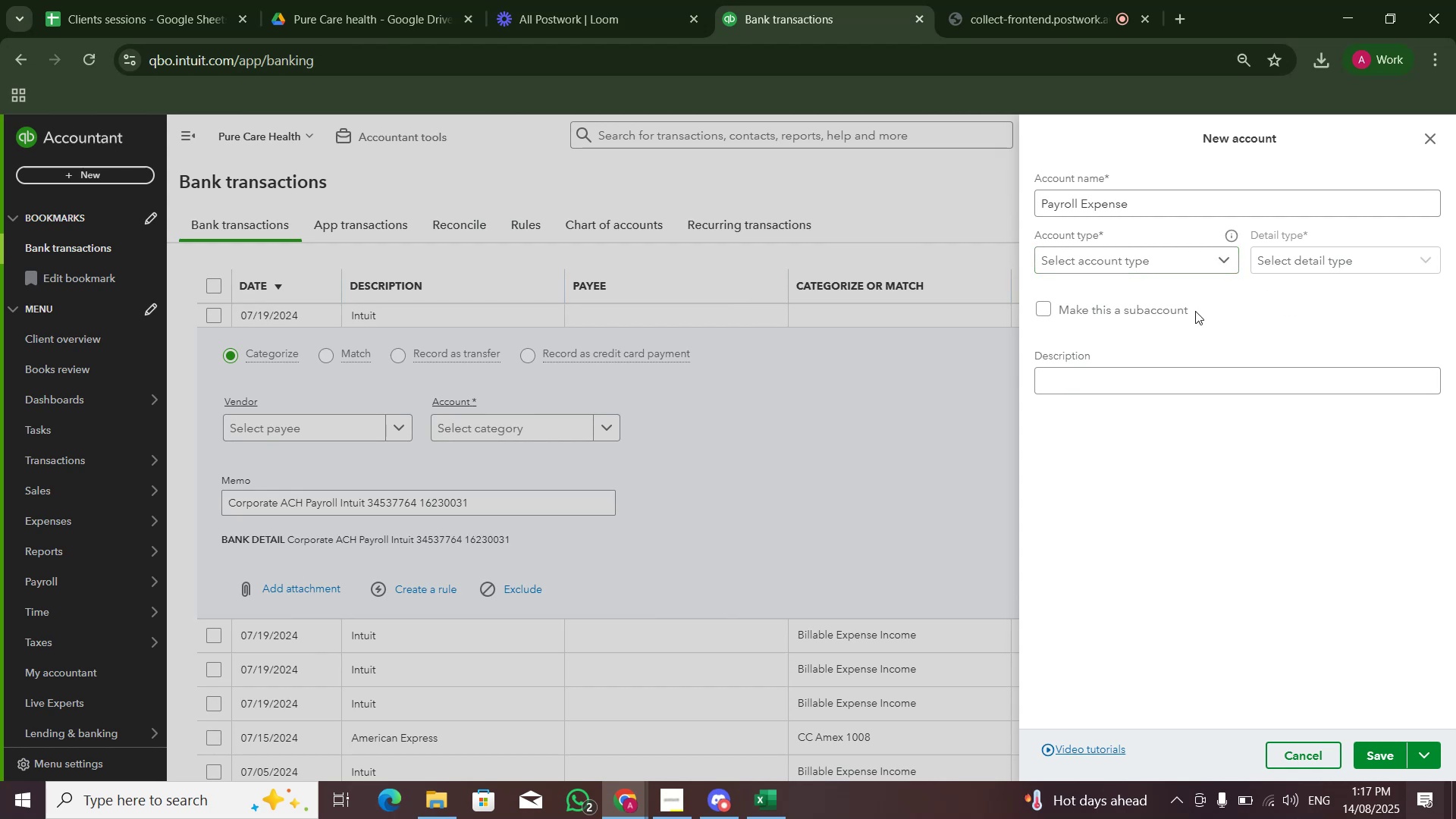 
left_click([1154, 315])
 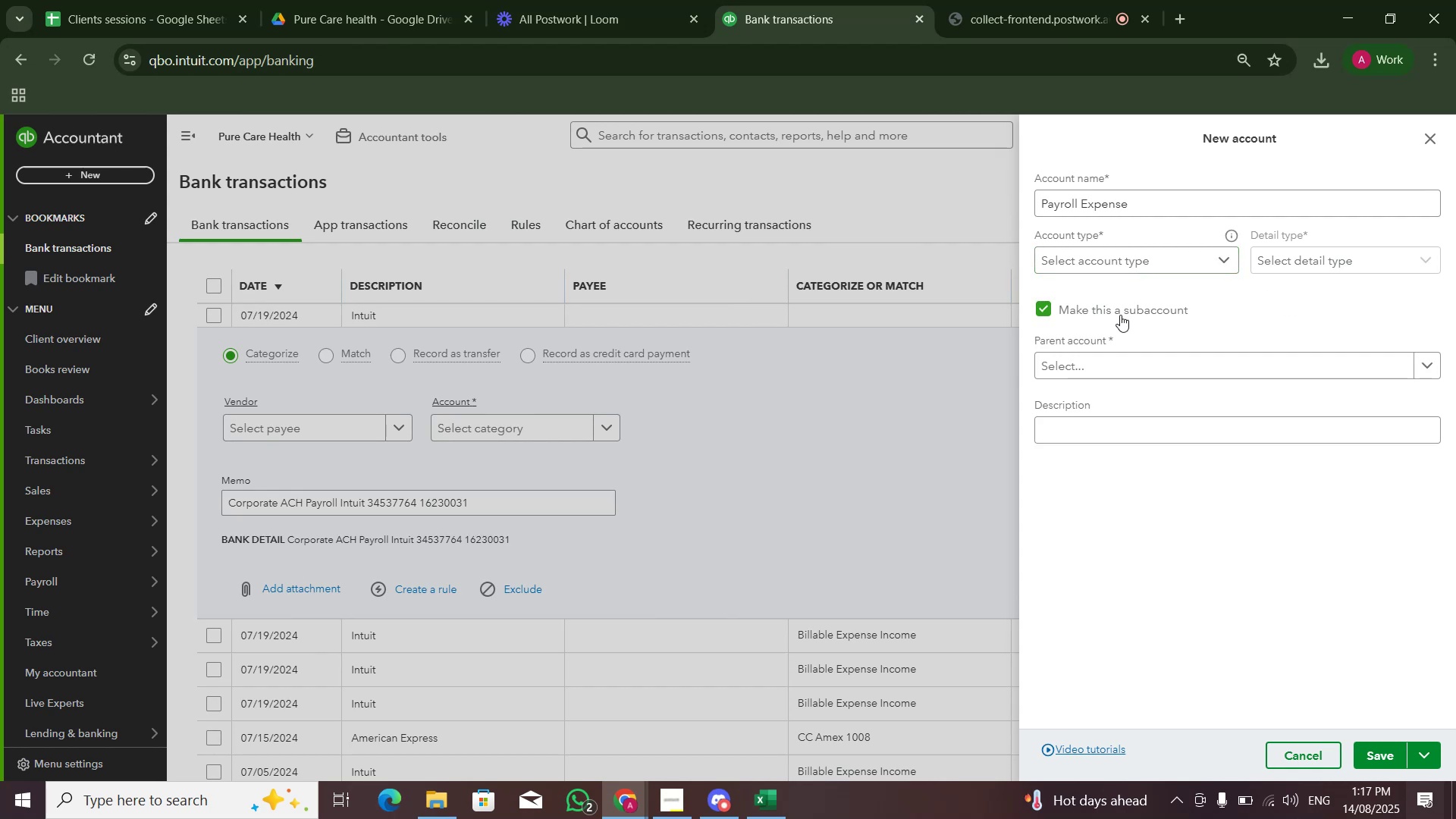 
double_click([1120, 315])
 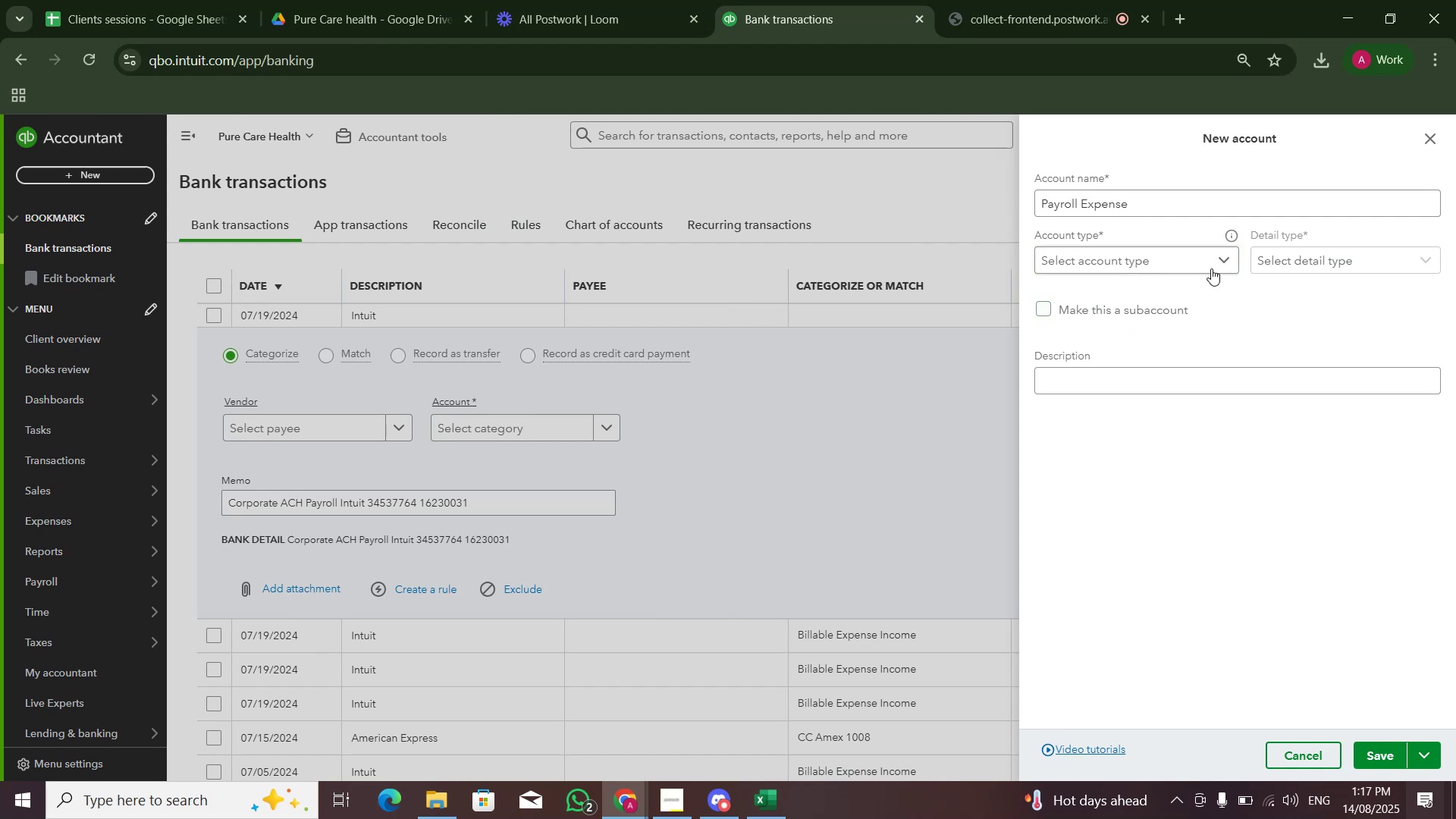 
left_click([1211, 268])
 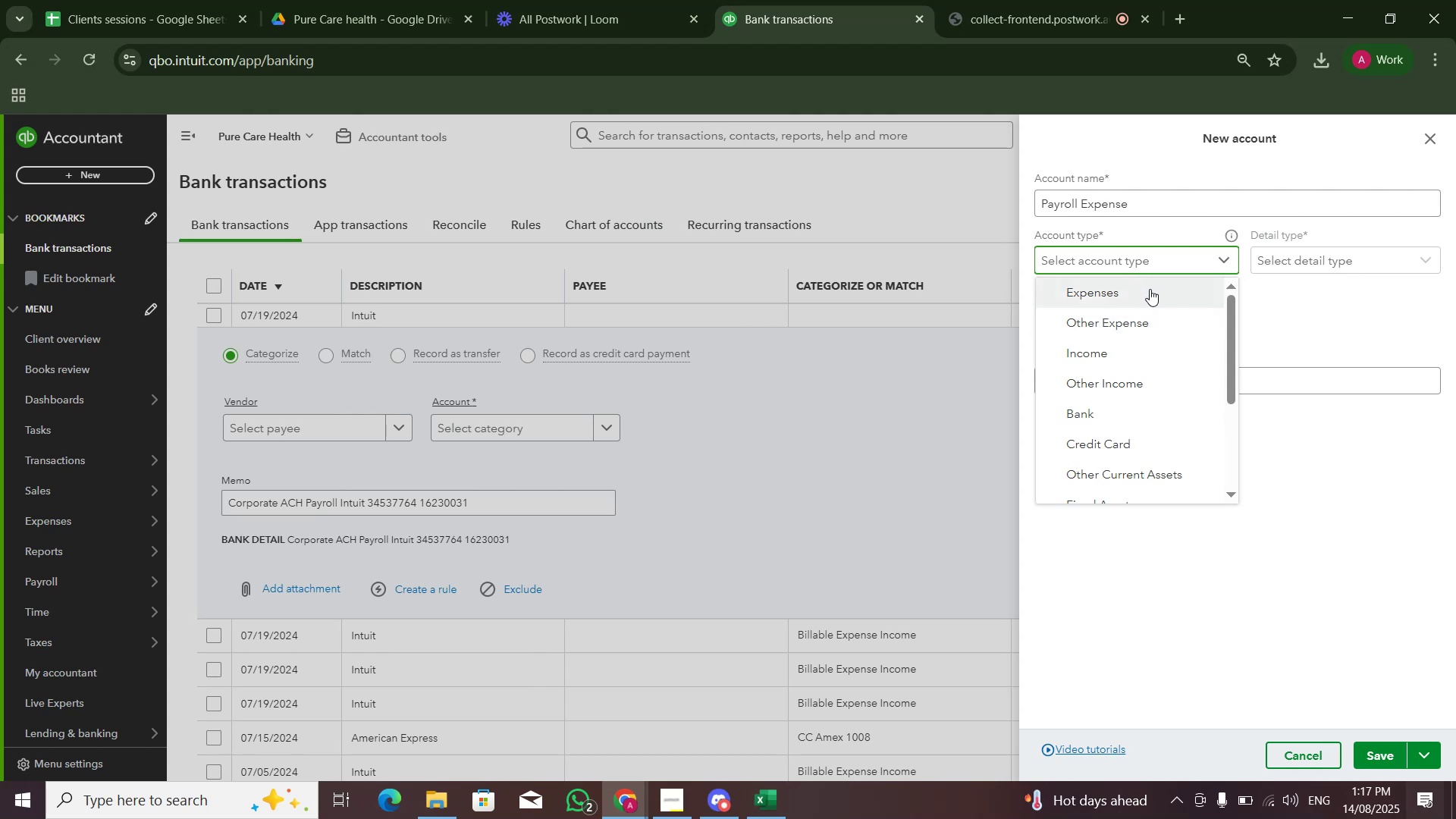 
scroll: coordinate [1162, 329], scroll_direction: none, amount: 0.0
 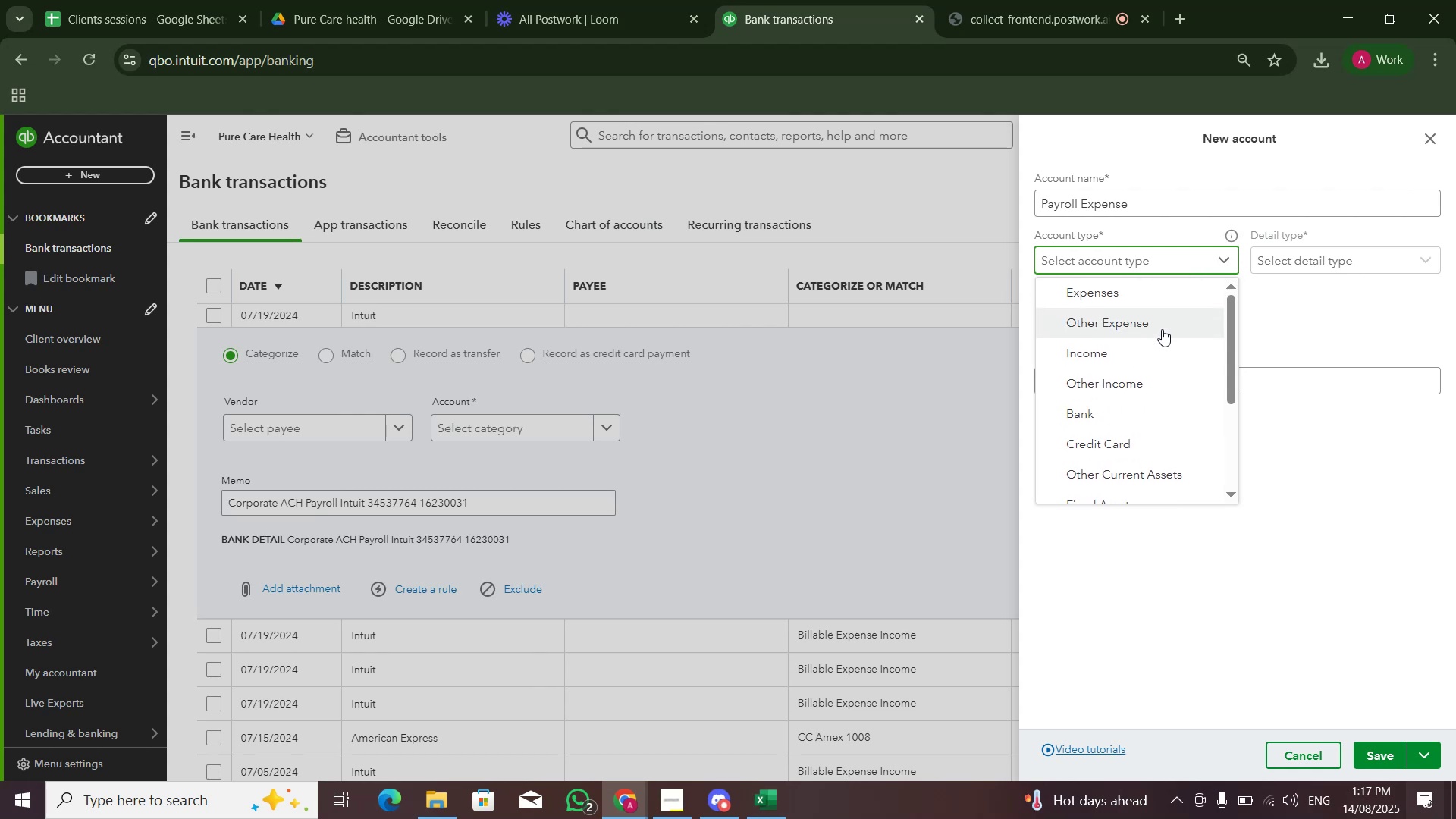 
scroll: coordinate [1162, 329], scroll_direction: down, amount: 2.0
 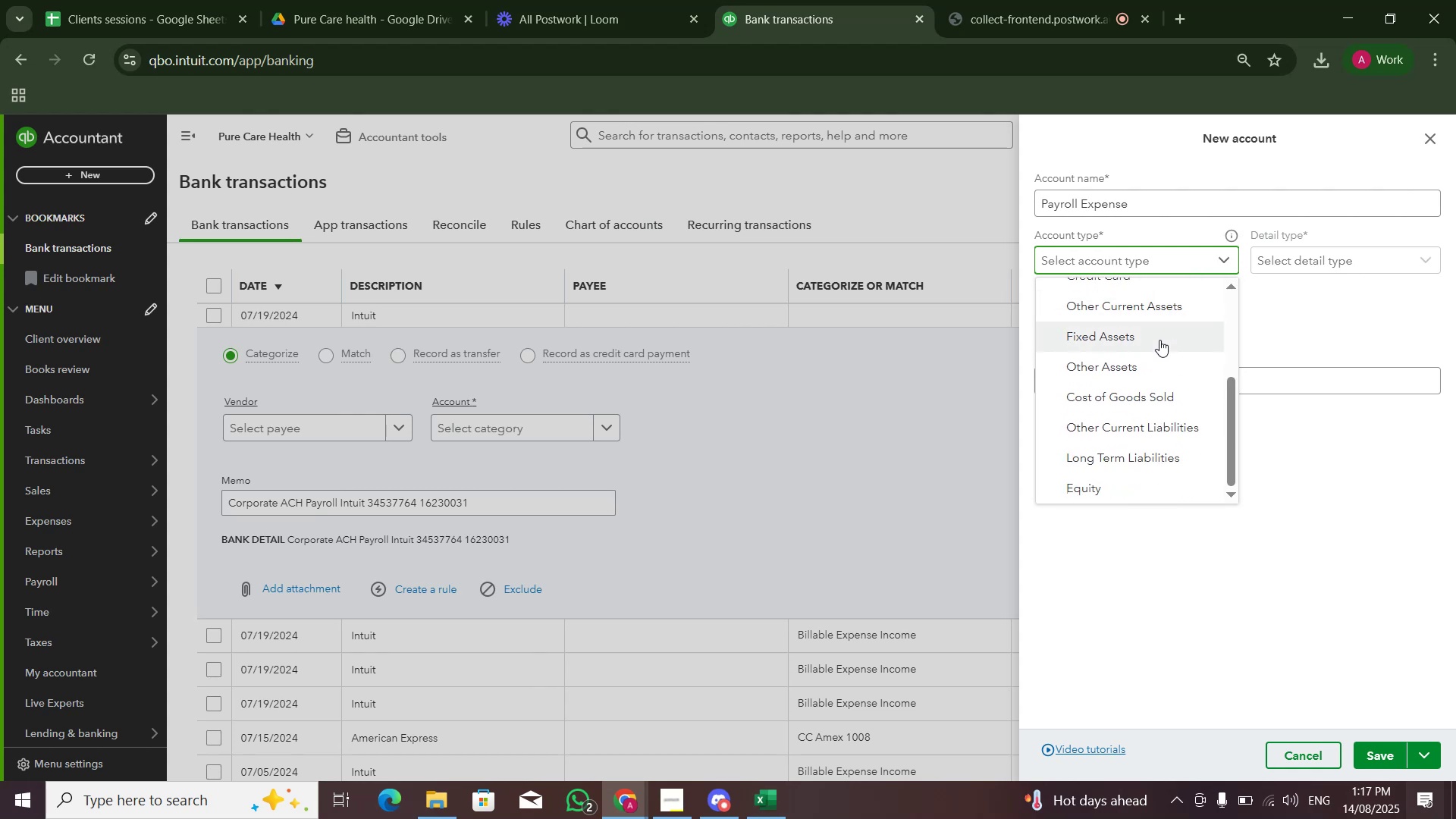 
scroll: coordinate [1157, 335], scroll_direction: up, amount: 3.0
 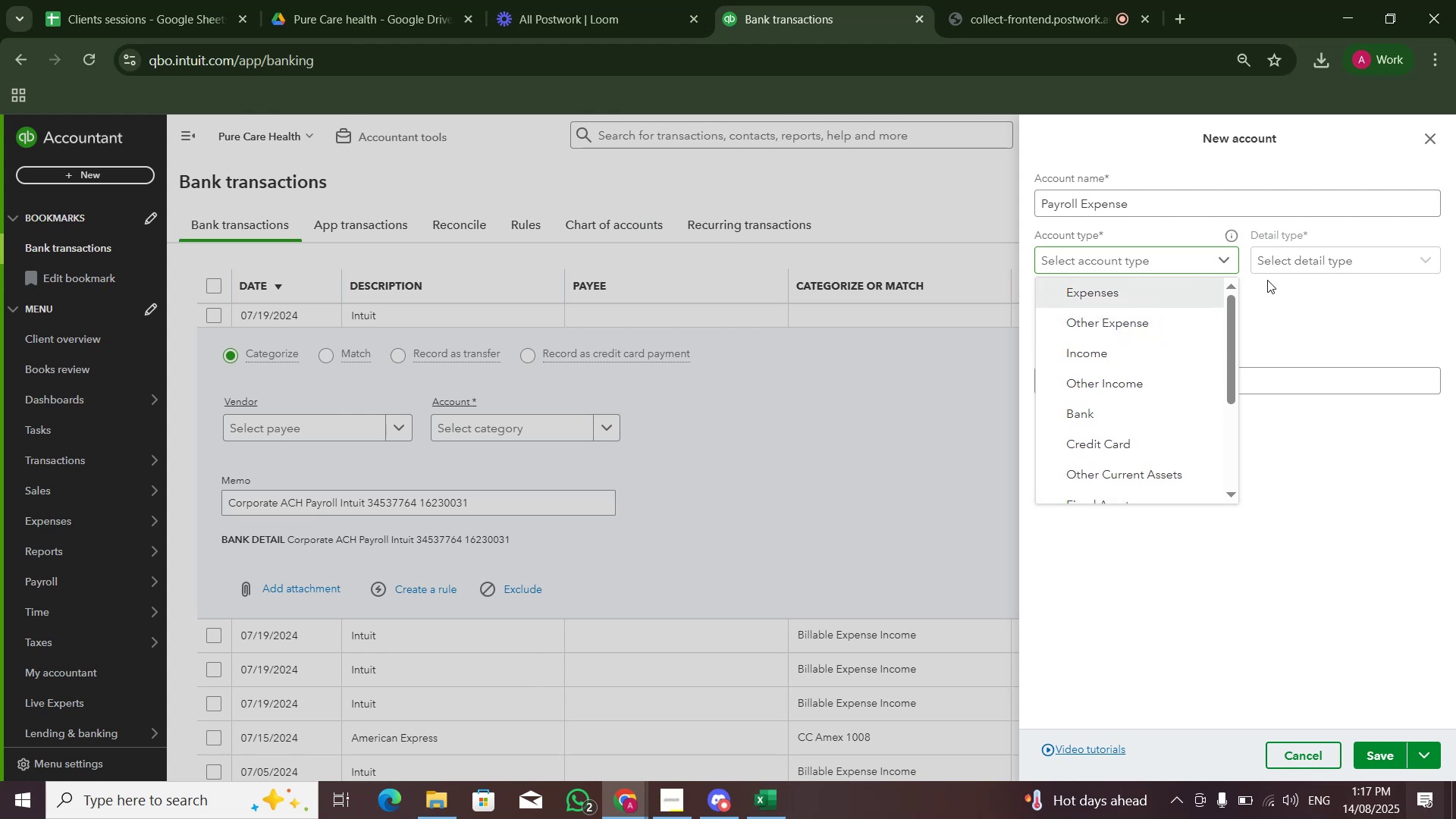 
double_click([1298, 274])
 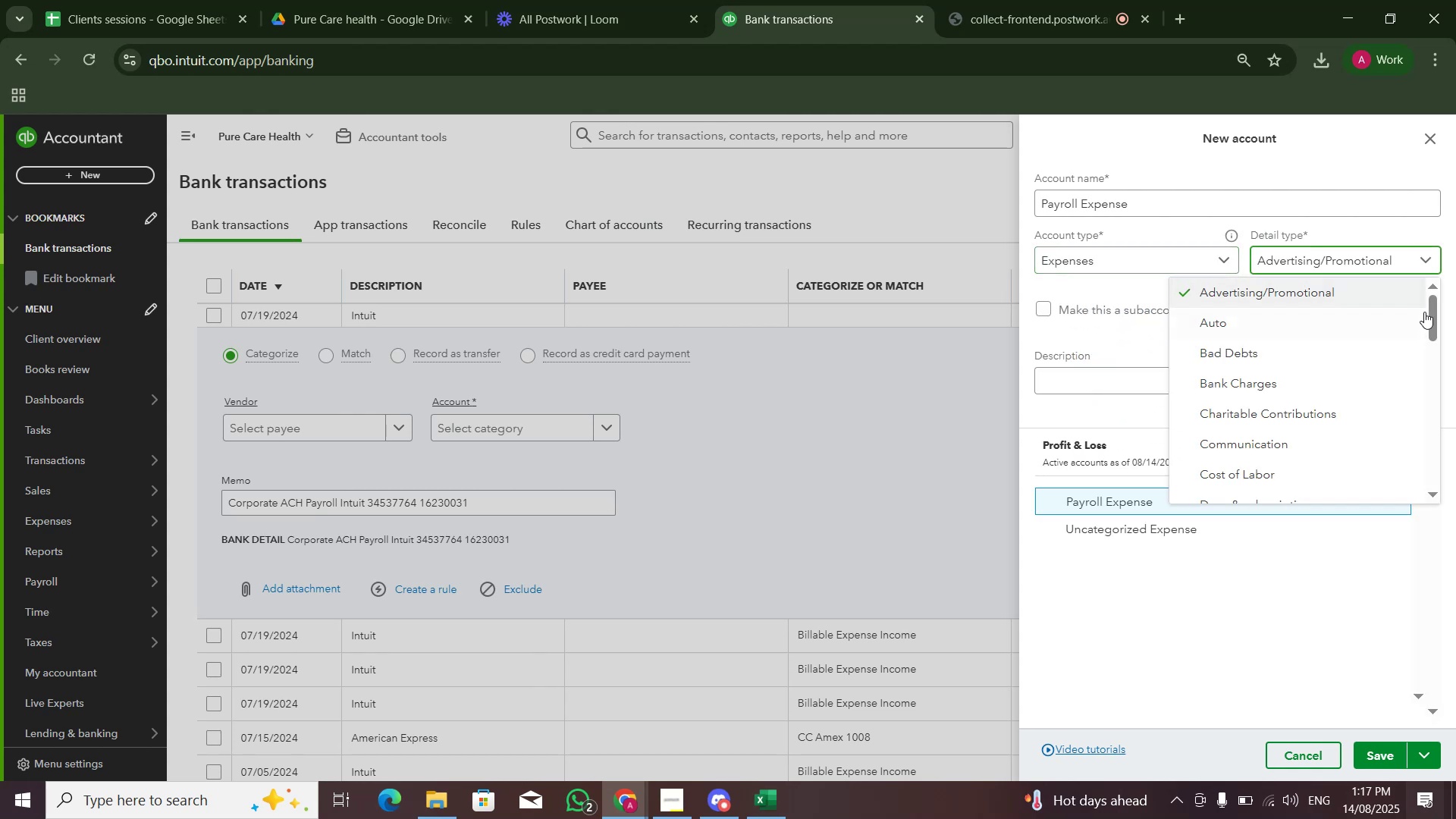 
left_click_drag(start_coordinate=[1435, 322], to_coordinate=[1449, 428])
 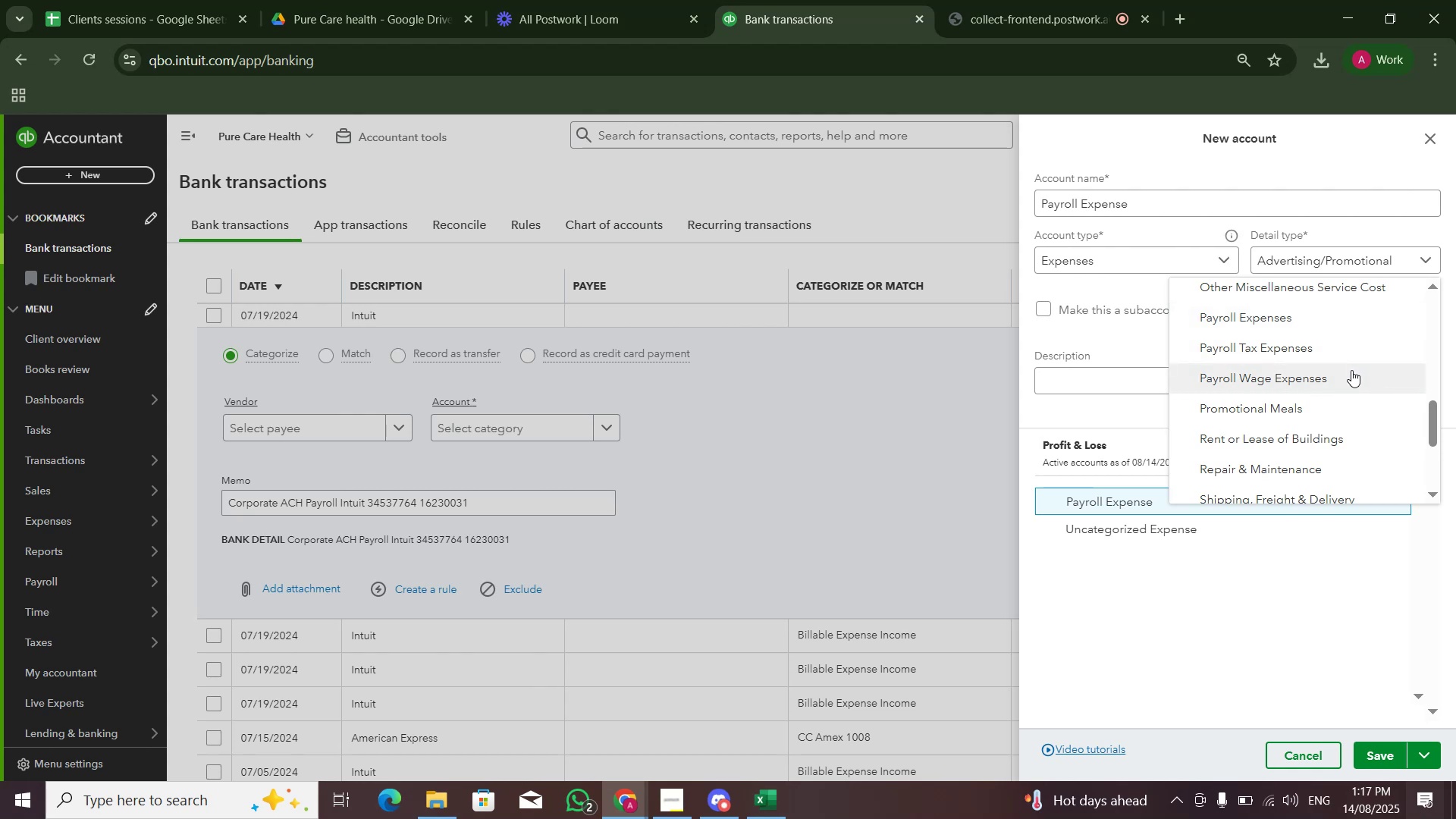 
left_click([1348, 317])
 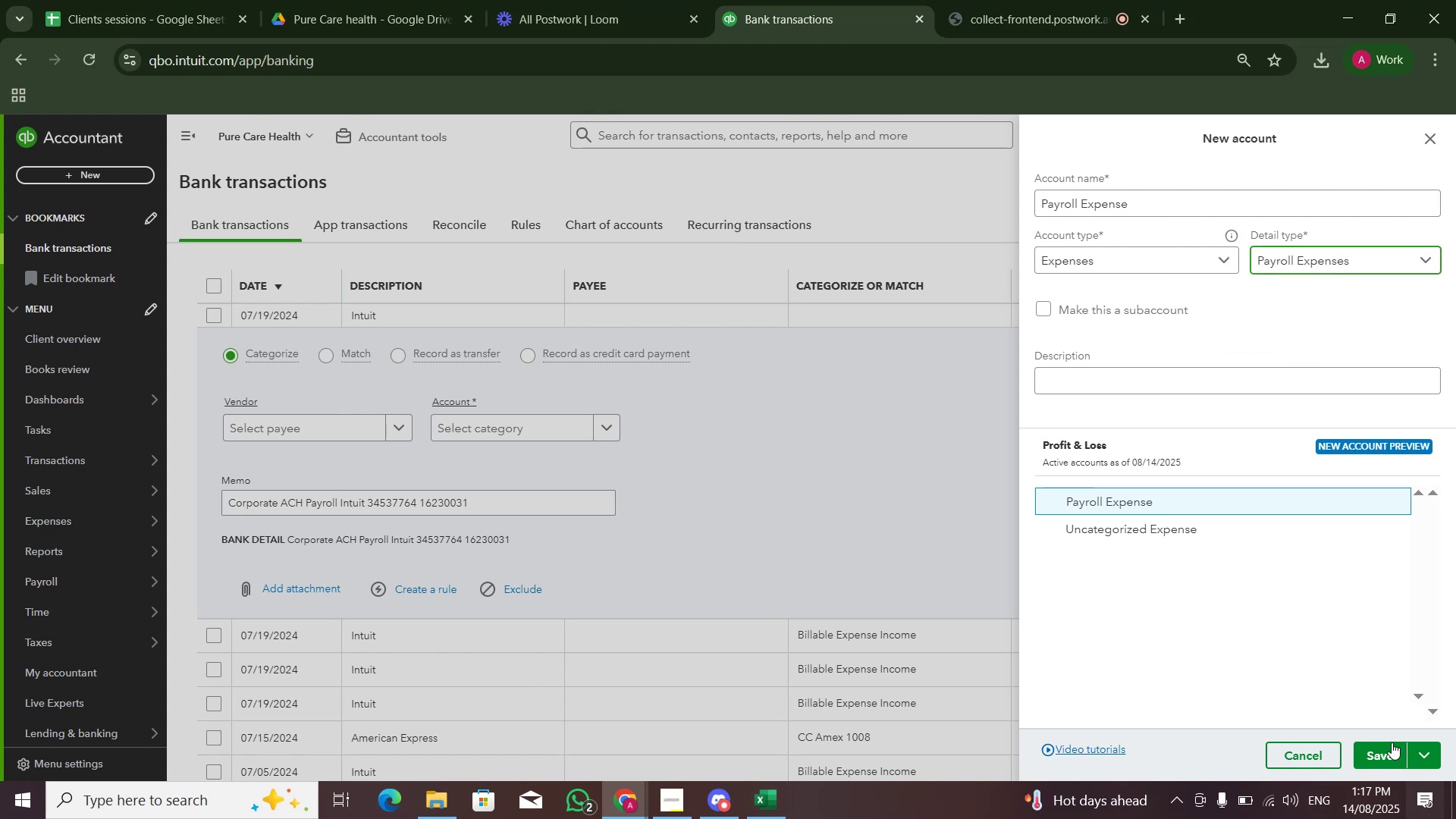 
left_click([1390, 746])
 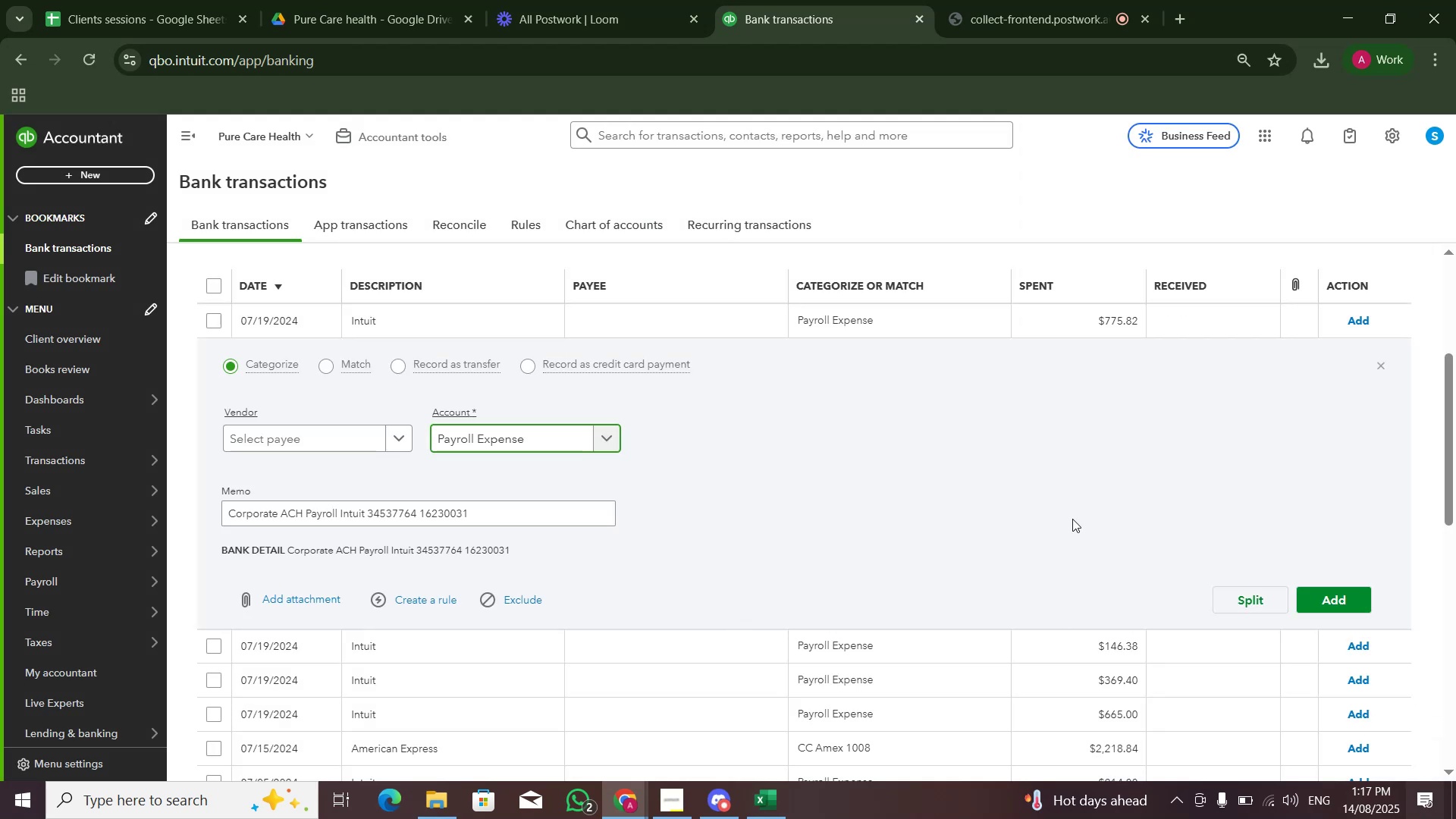 
left_click([1324, 602])
 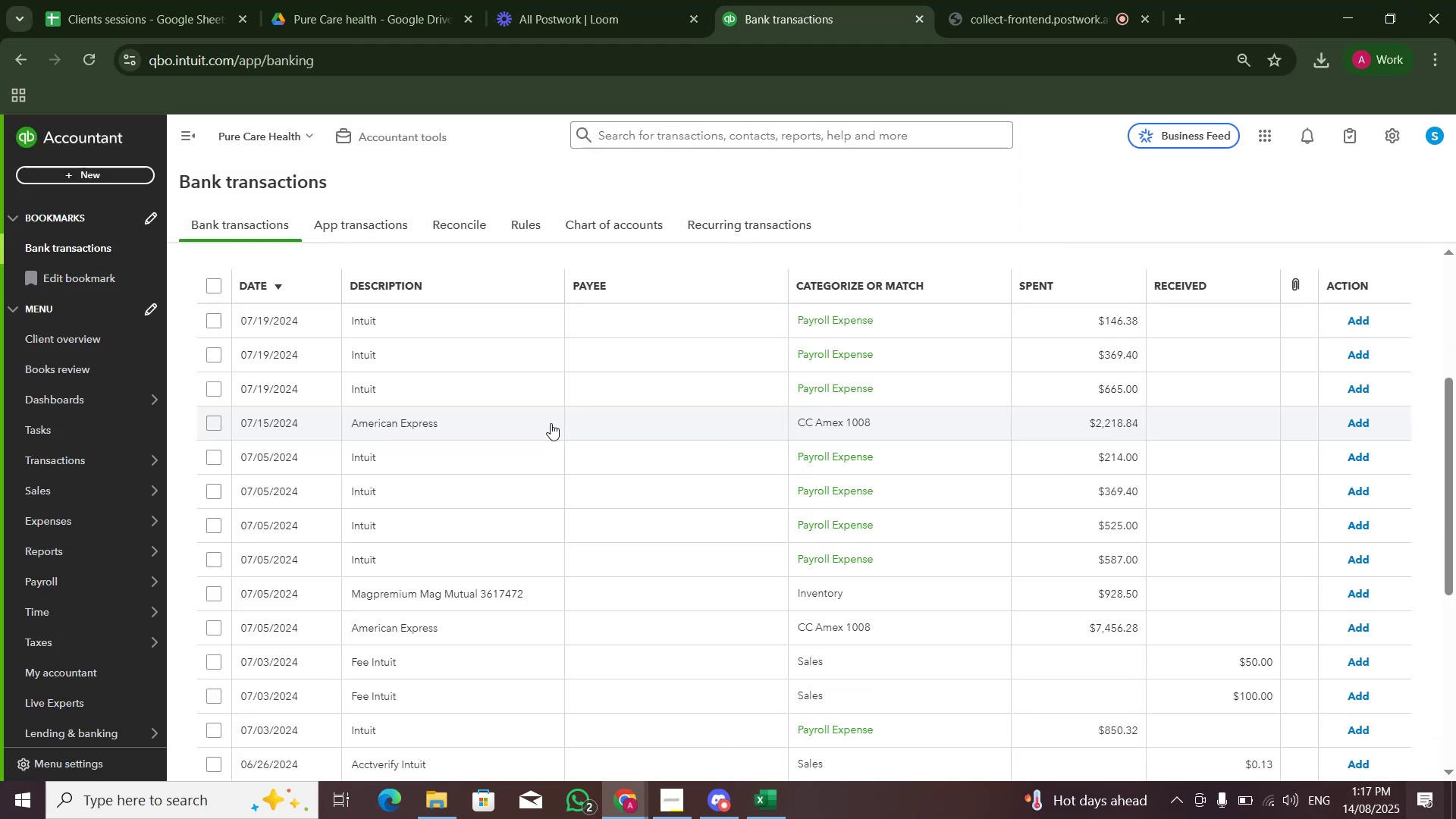 
left_click([610, 330])
 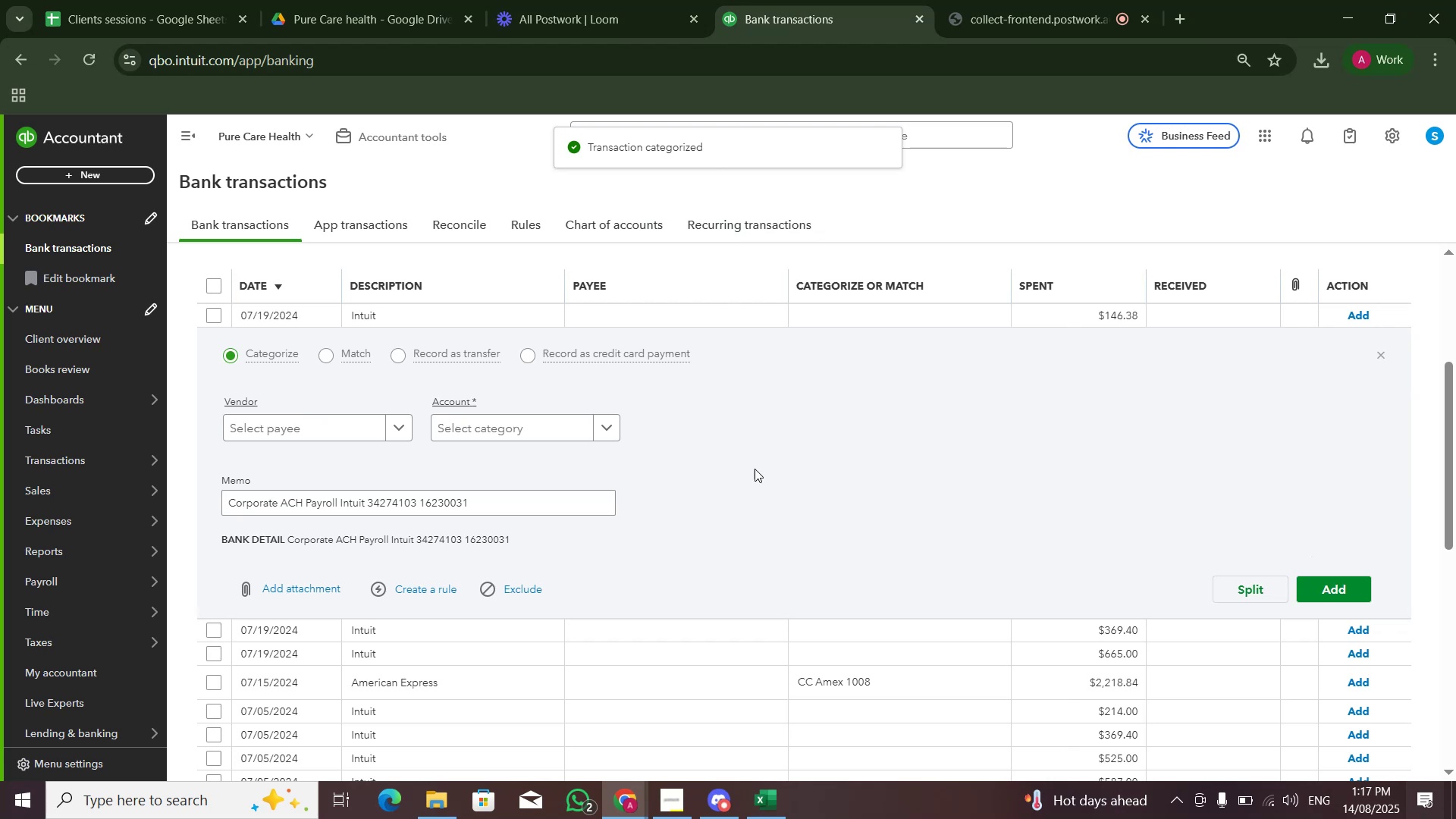 
left_click([554, 420])
 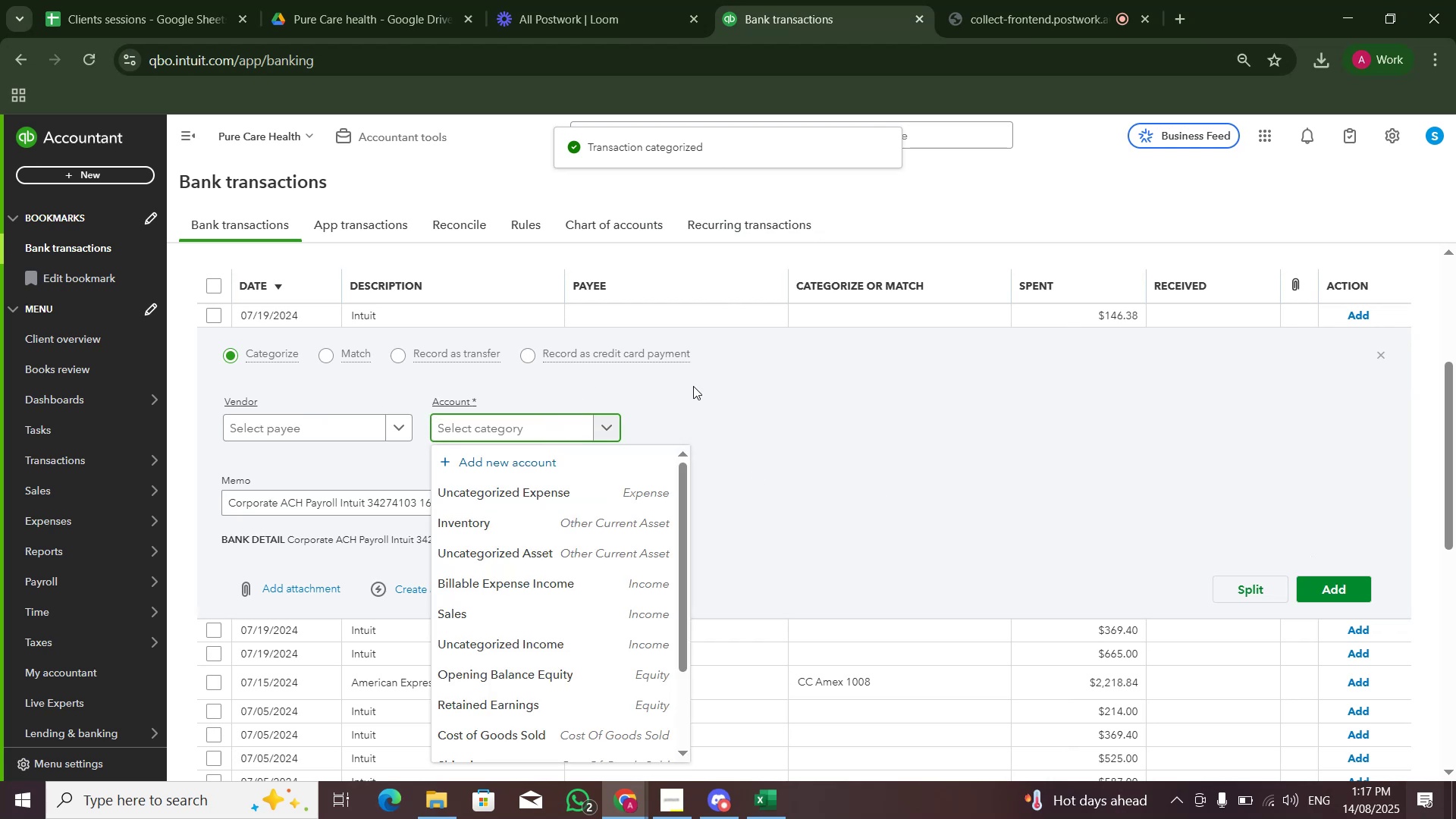 
left_click([695, 386])
 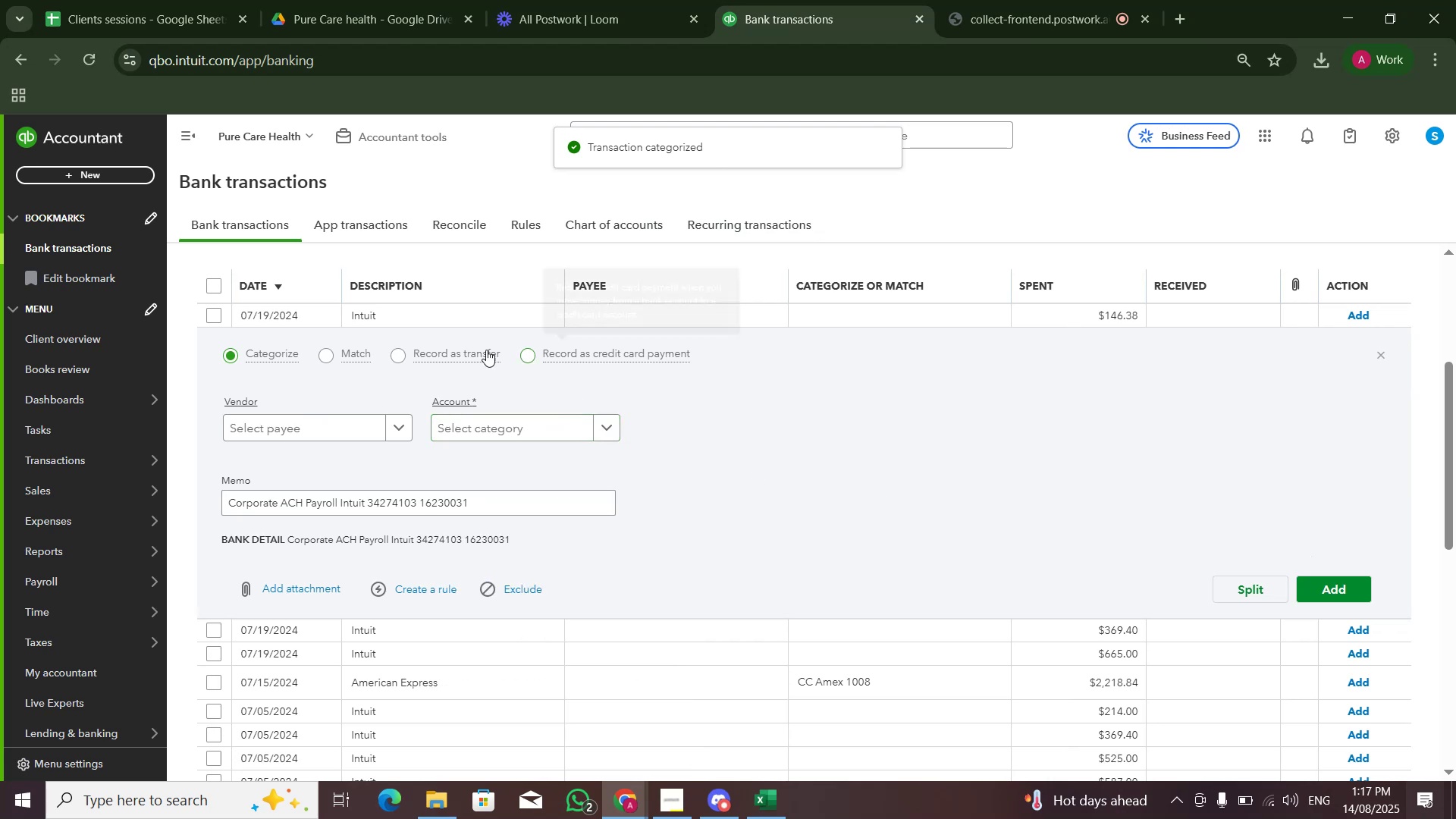 
scroll: coordinate [485, 349], scroll_direction: up, amount: 4.0
 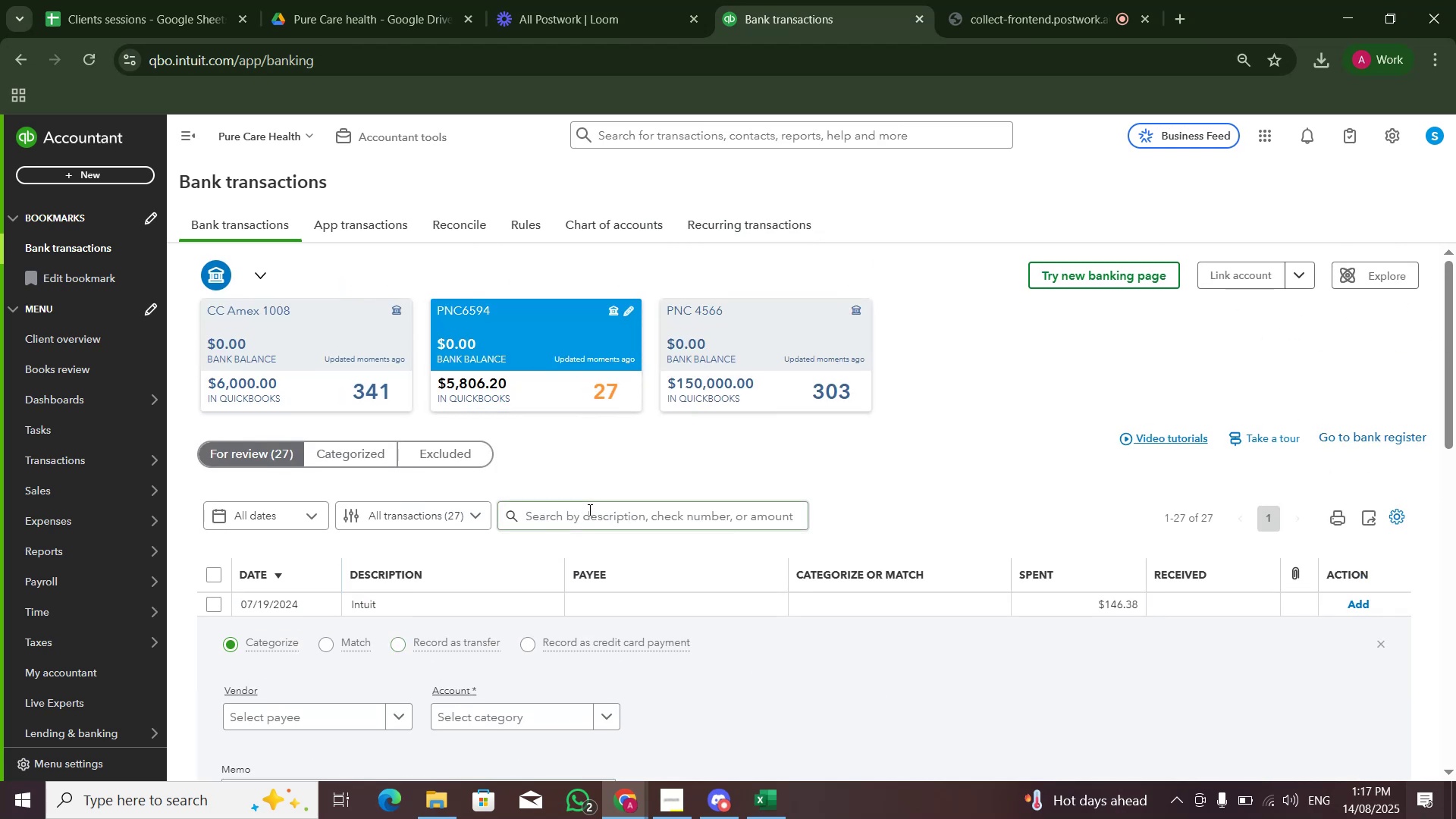 
left_click([584, 510])
 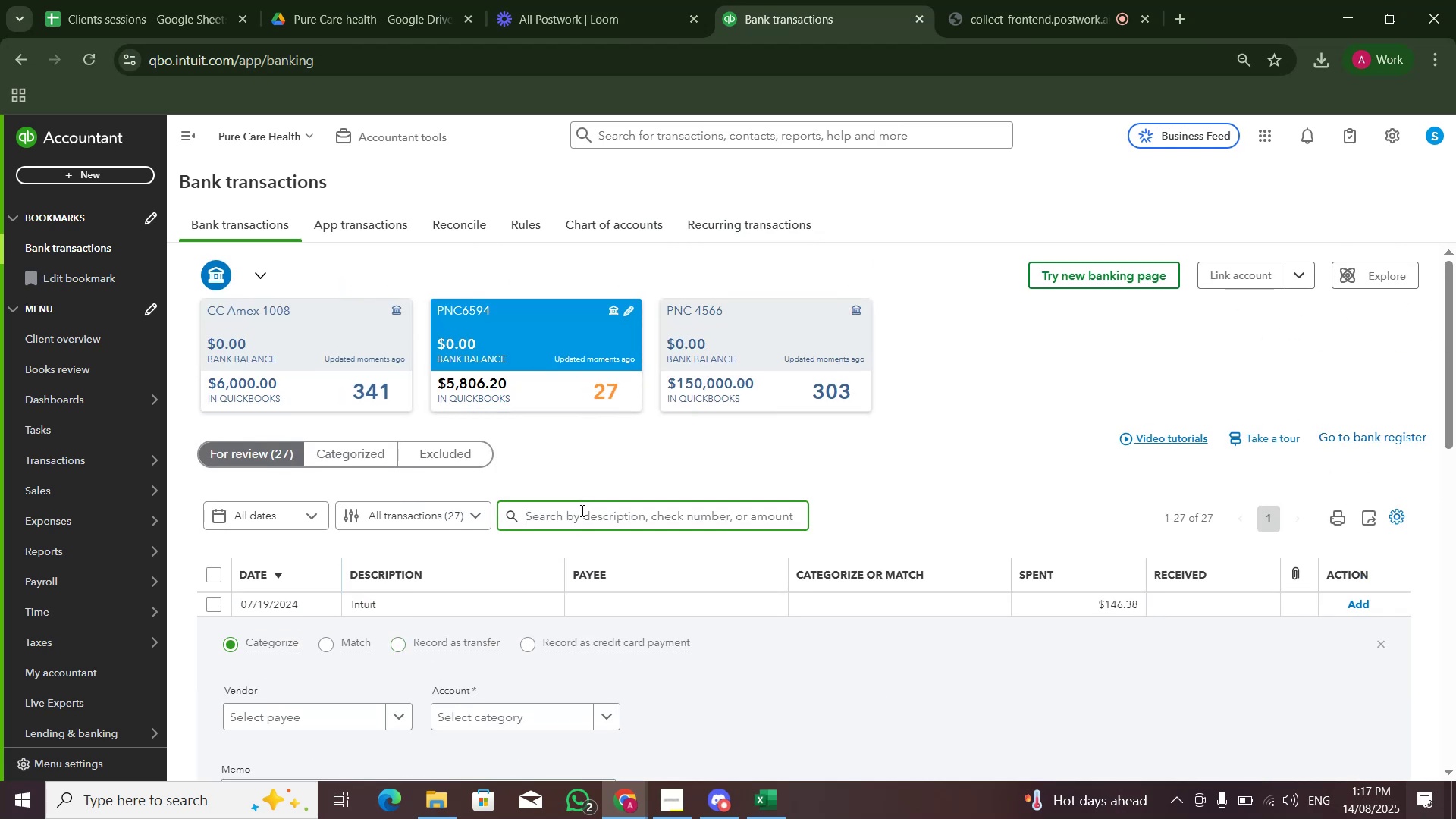 
type(Intuit)
 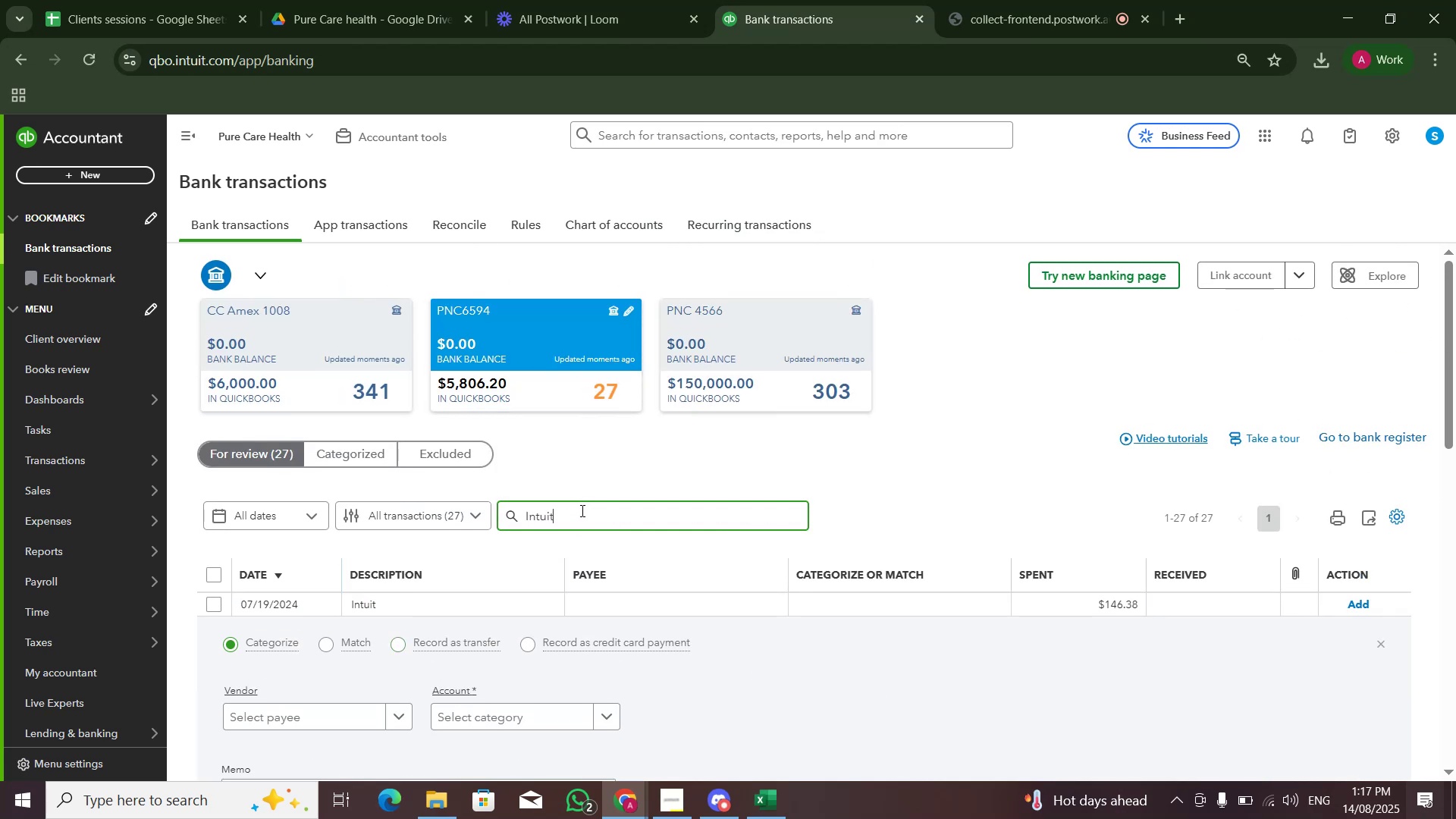 
key(Enter)
 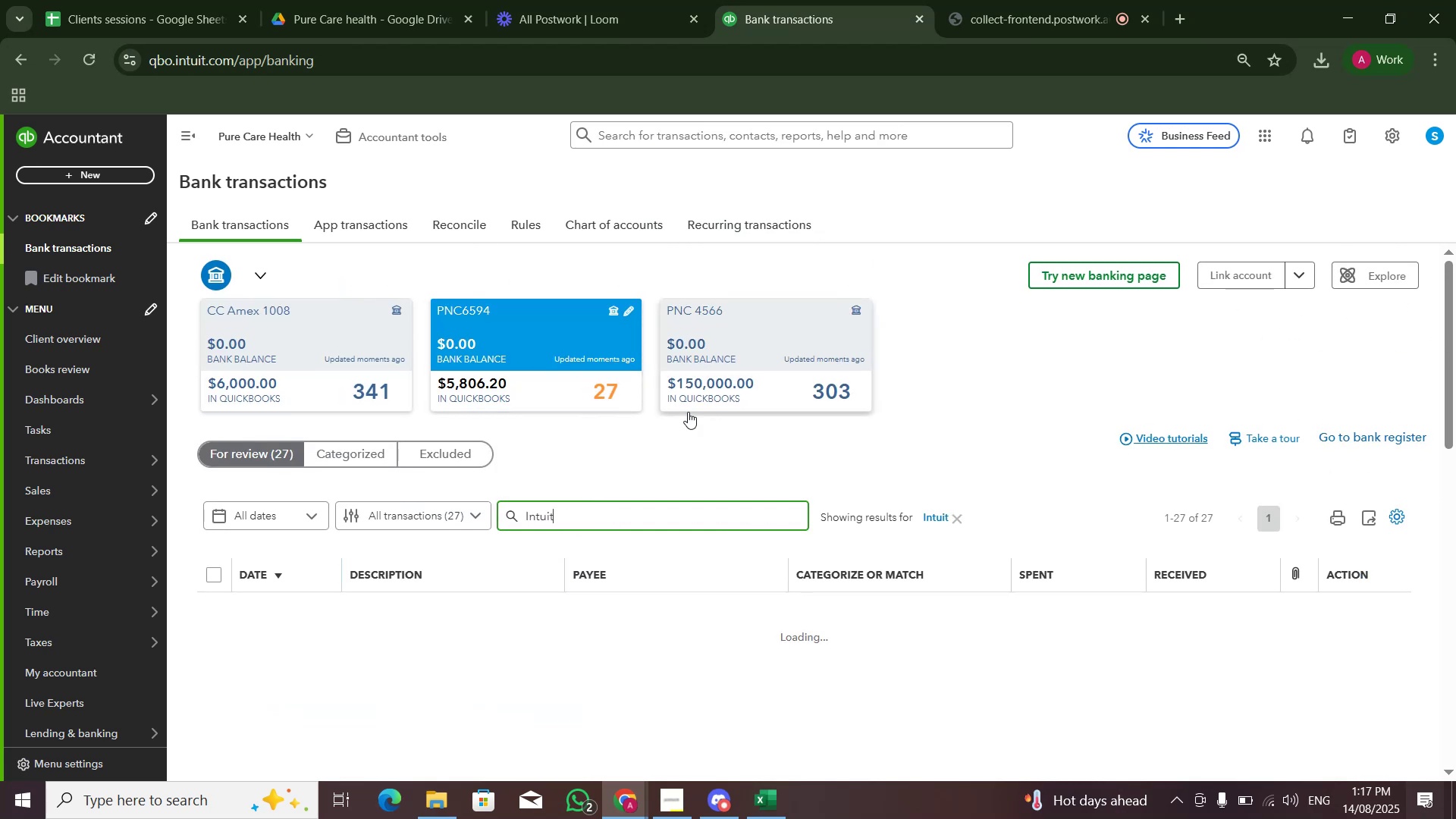 
scroll: coordinate [807, 535], scroll_direction: down, amount: 4.0
 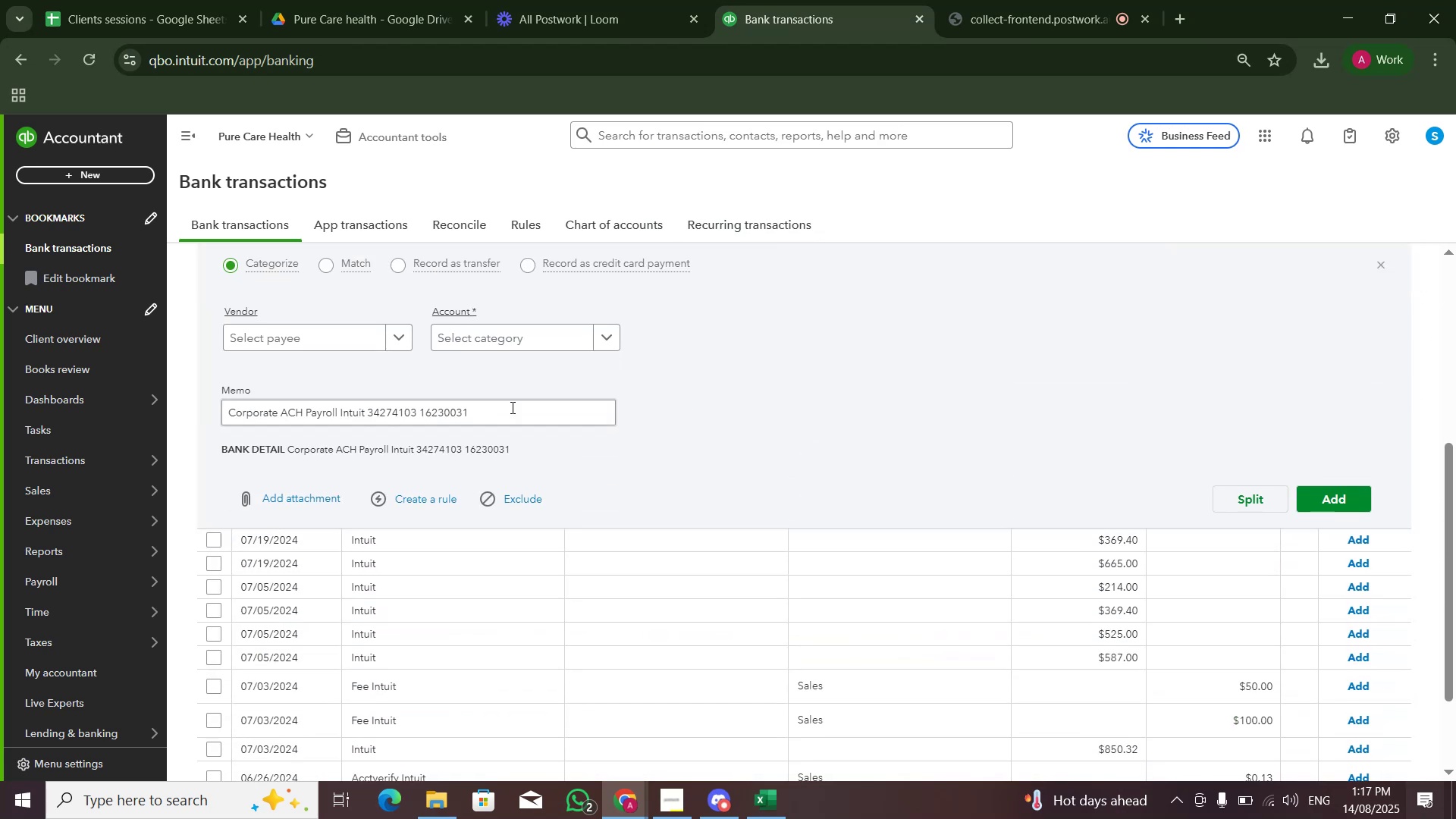 
scroll: coordinate [745, 394], scroll_direction: up, amount: 2.0
 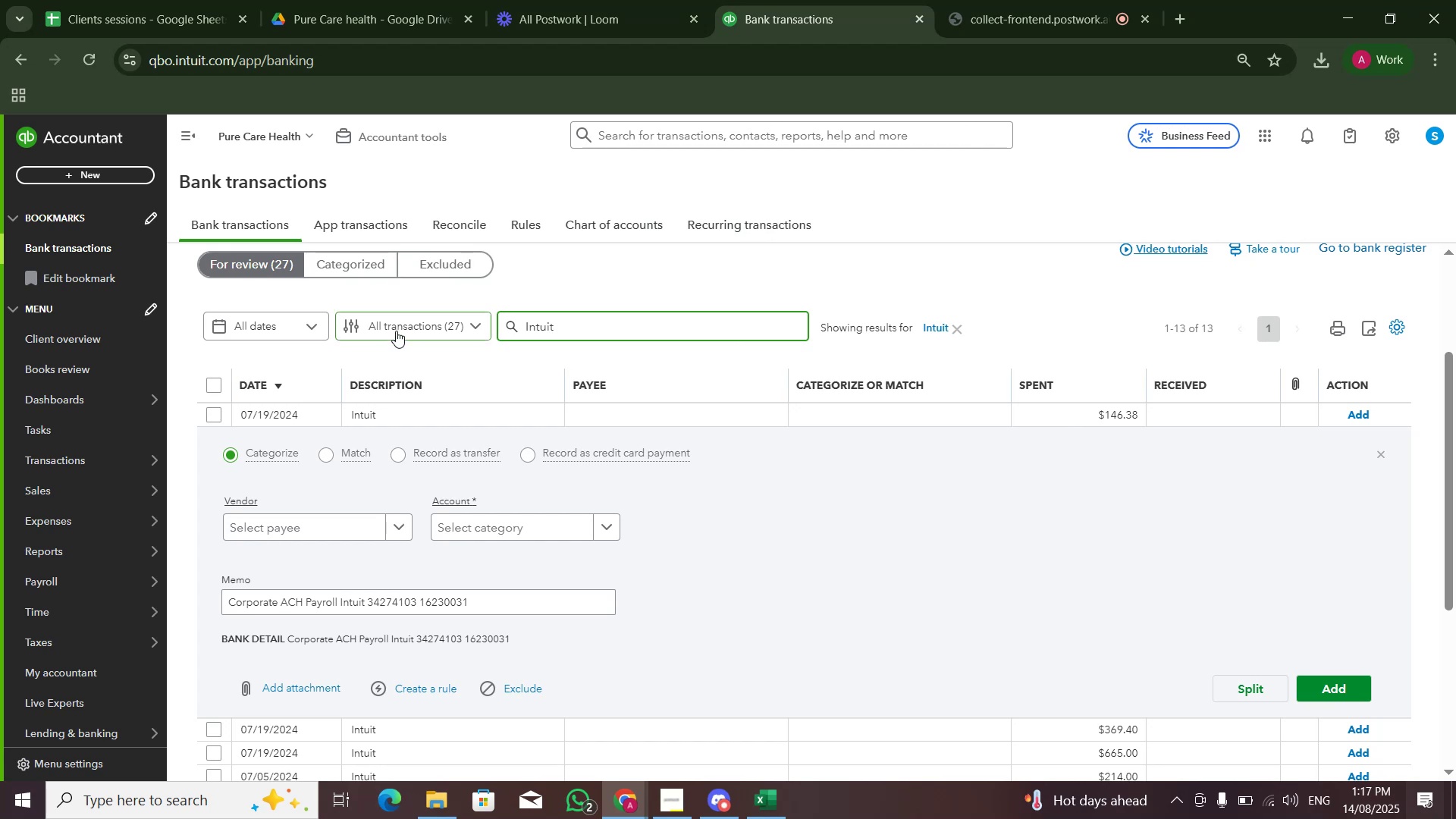 
left_click([287, 326])
 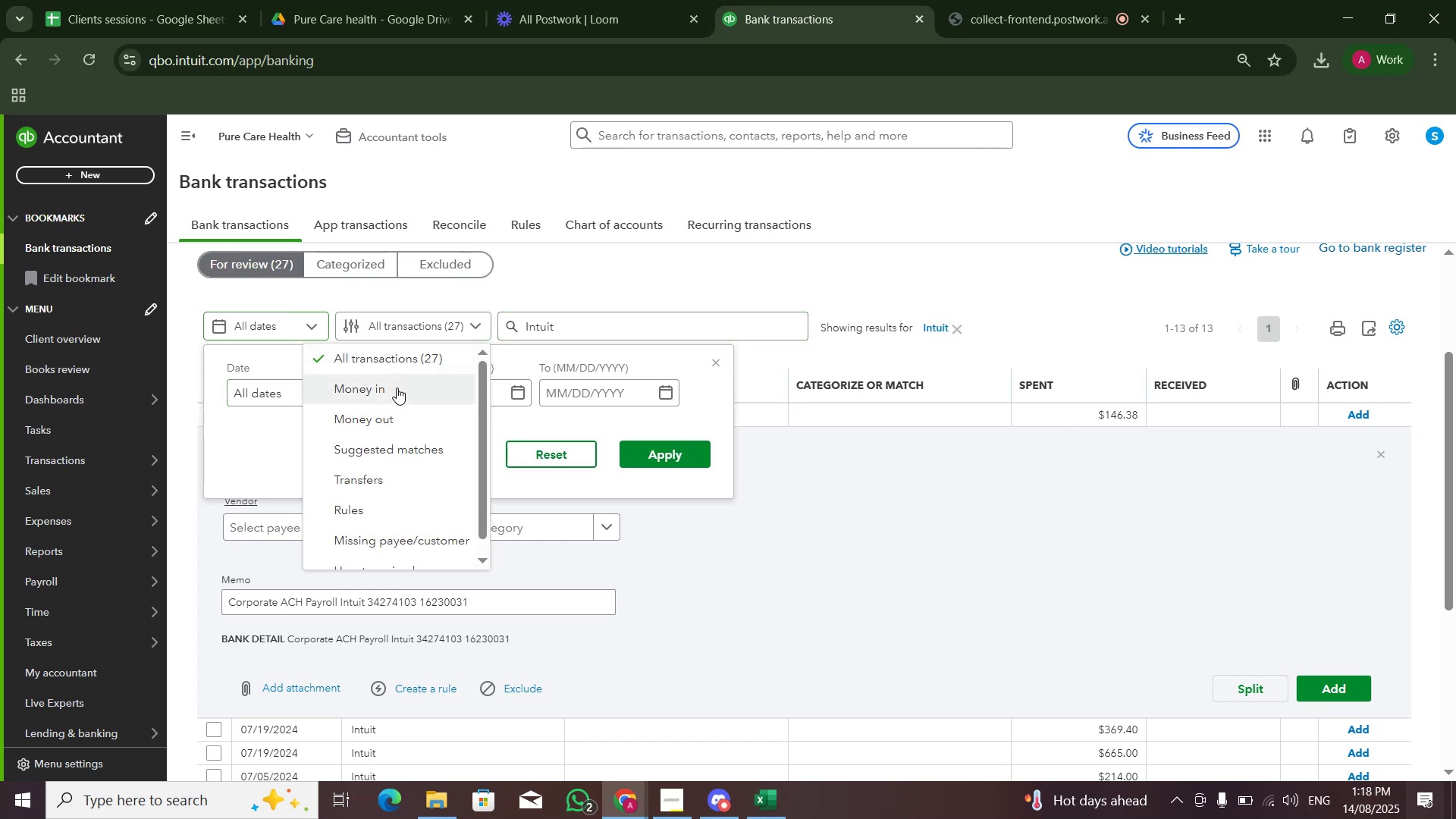 
left_click([397, 418])
 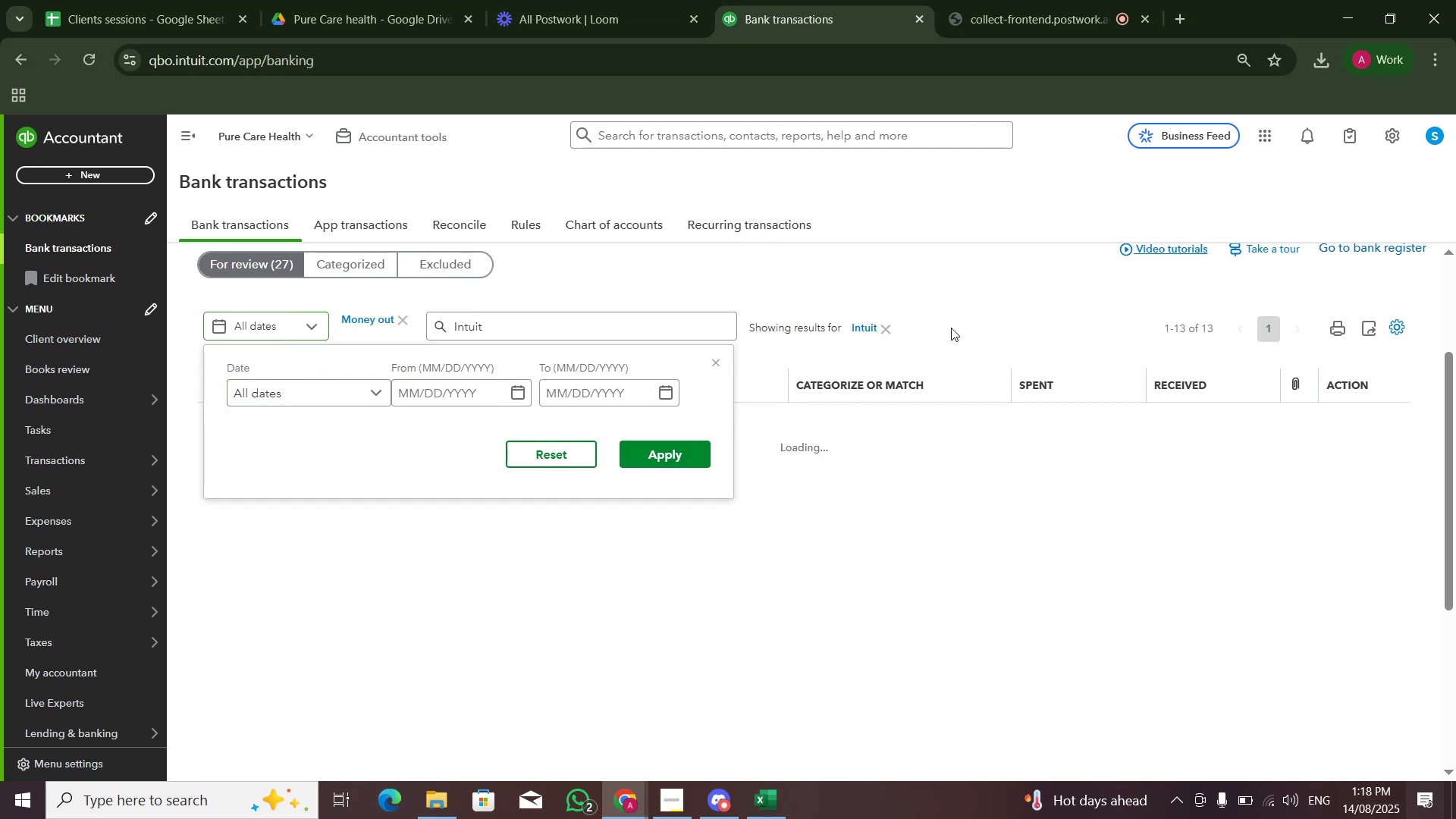 
left_click([990, 294])
 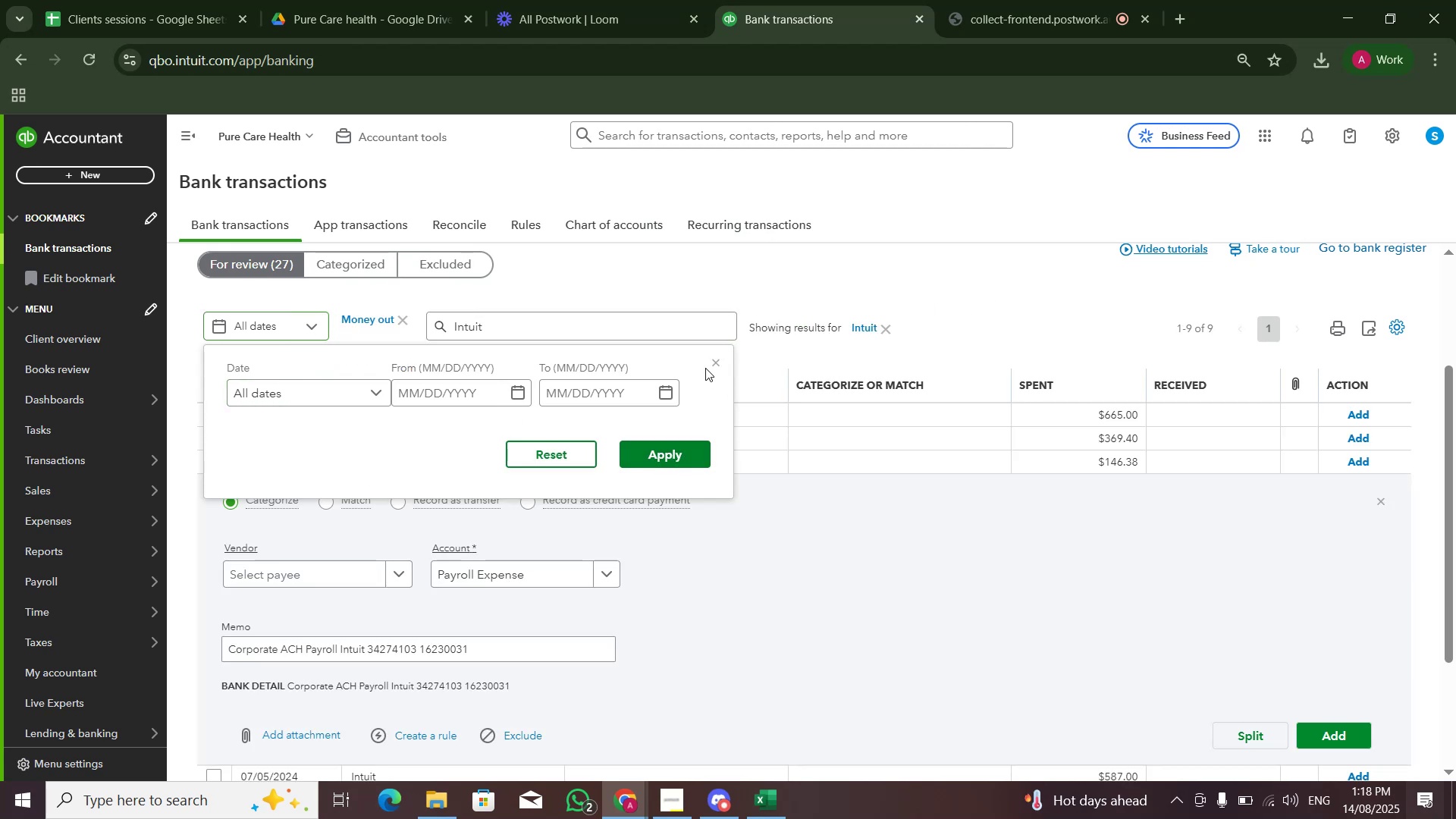 
left_click([720, 357])
 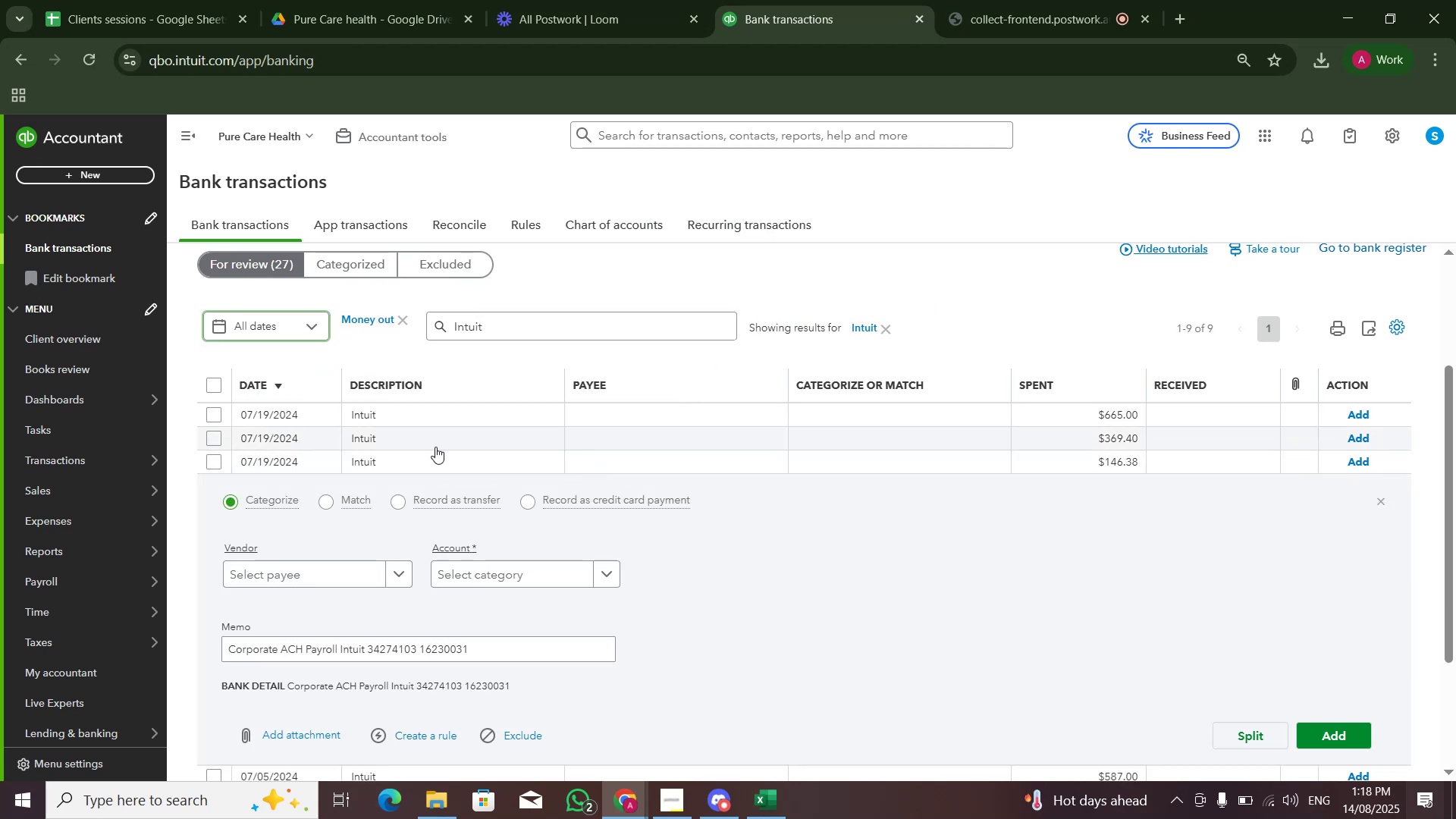 
left_click([437, 461])
 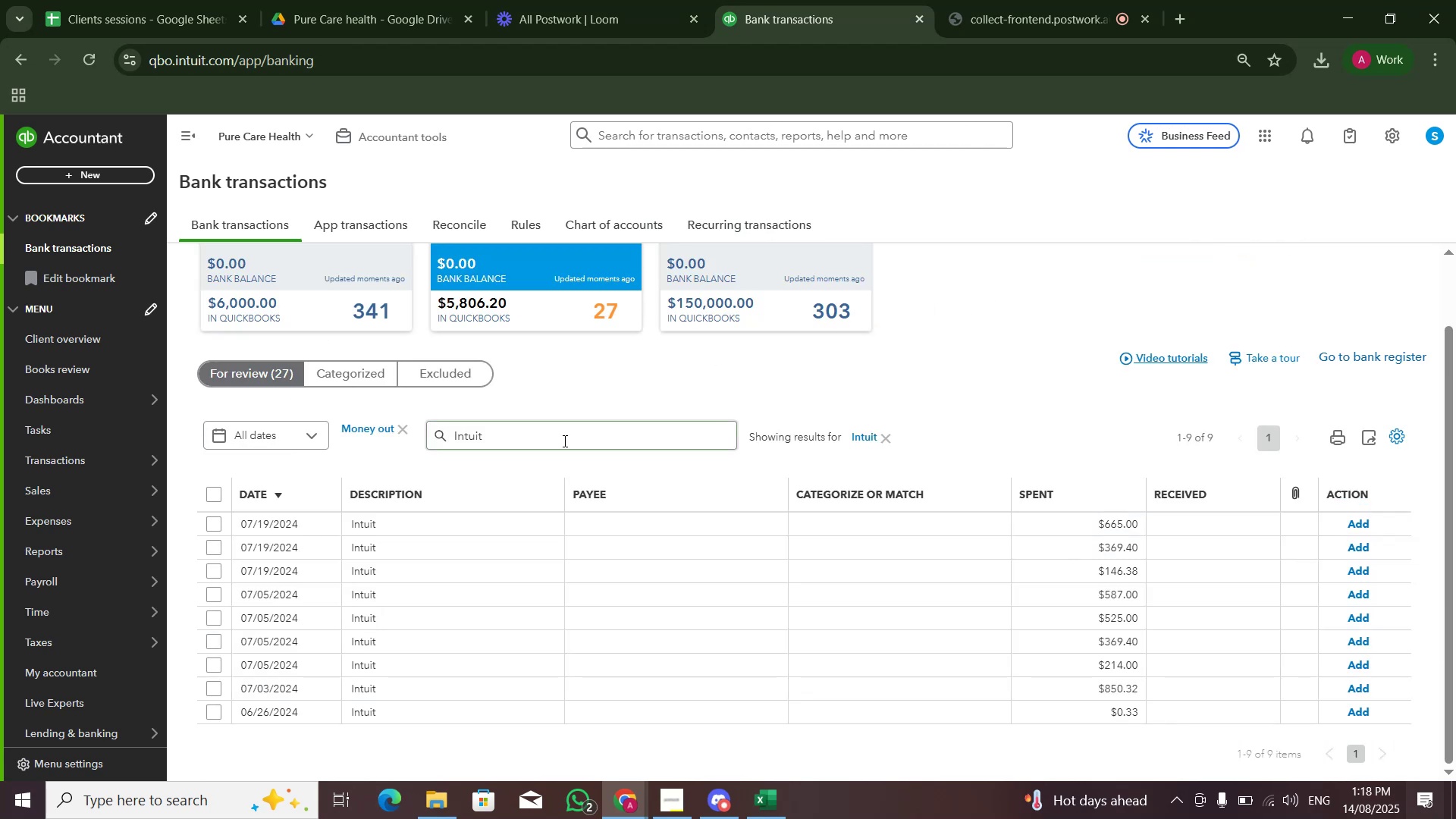 
scroll: coordinate [580, 444], scroll_direction: down, amount: 5.0
 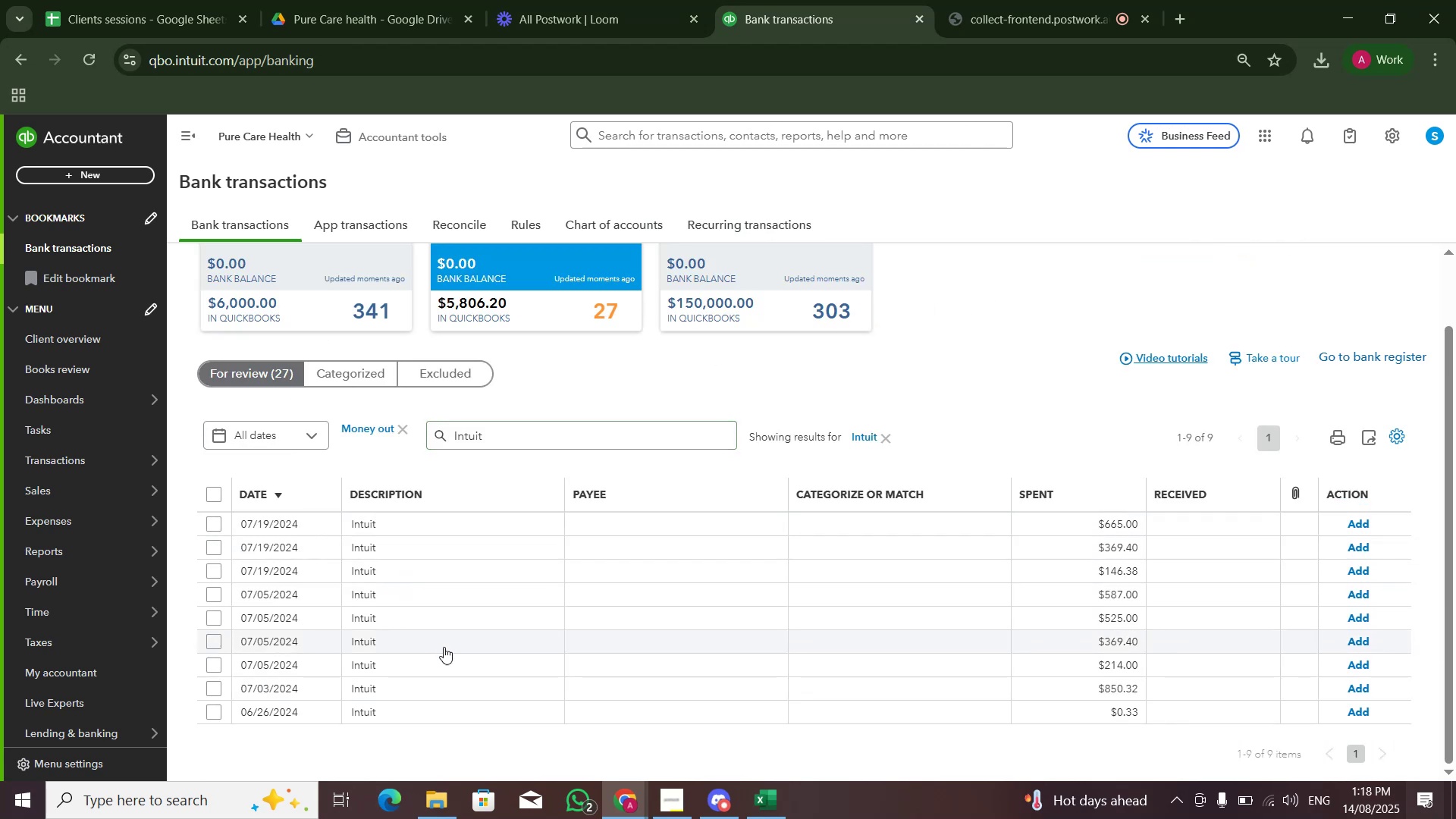 
left_click([456, 711])
 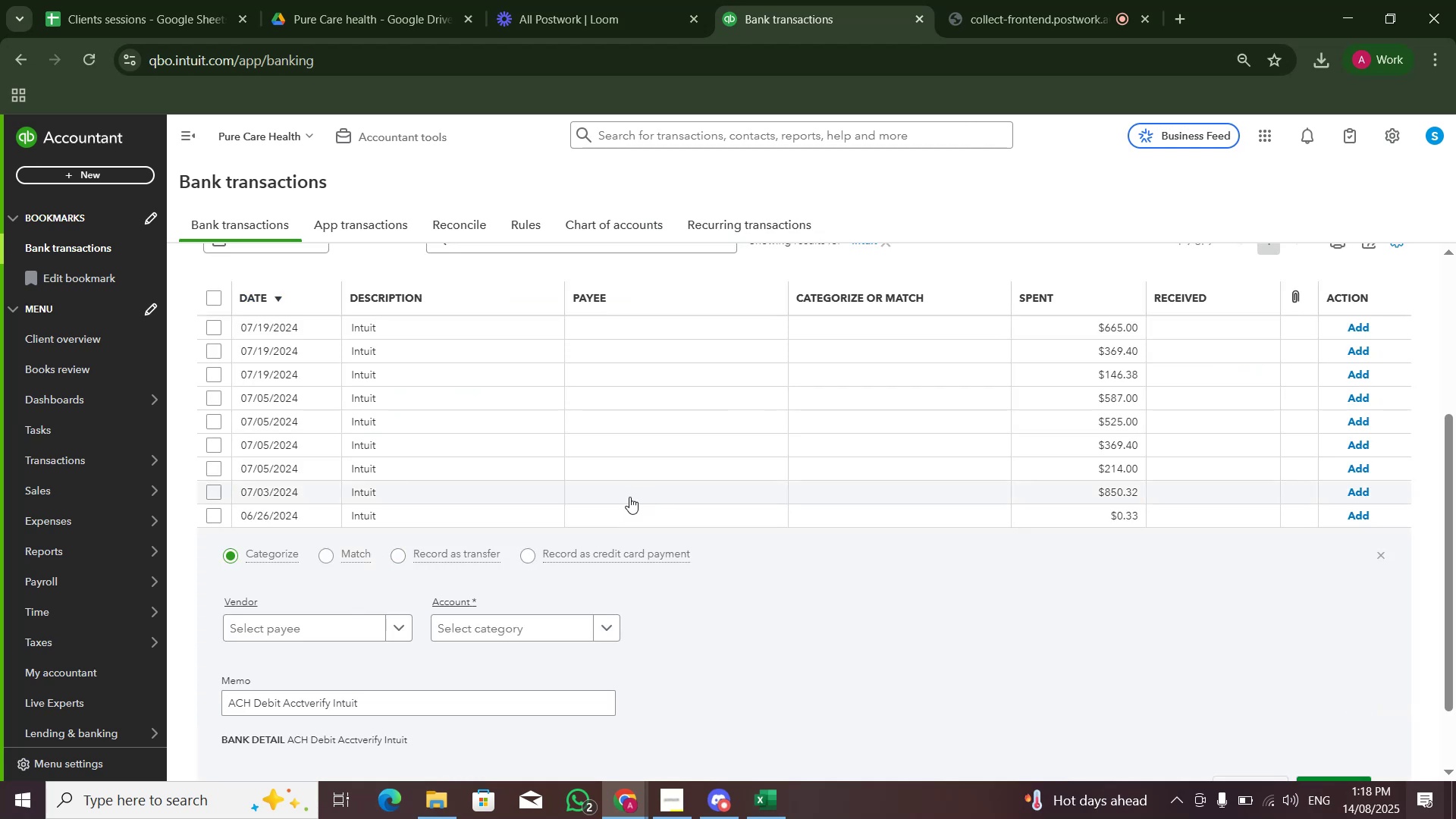 
left_click([629, 497])
 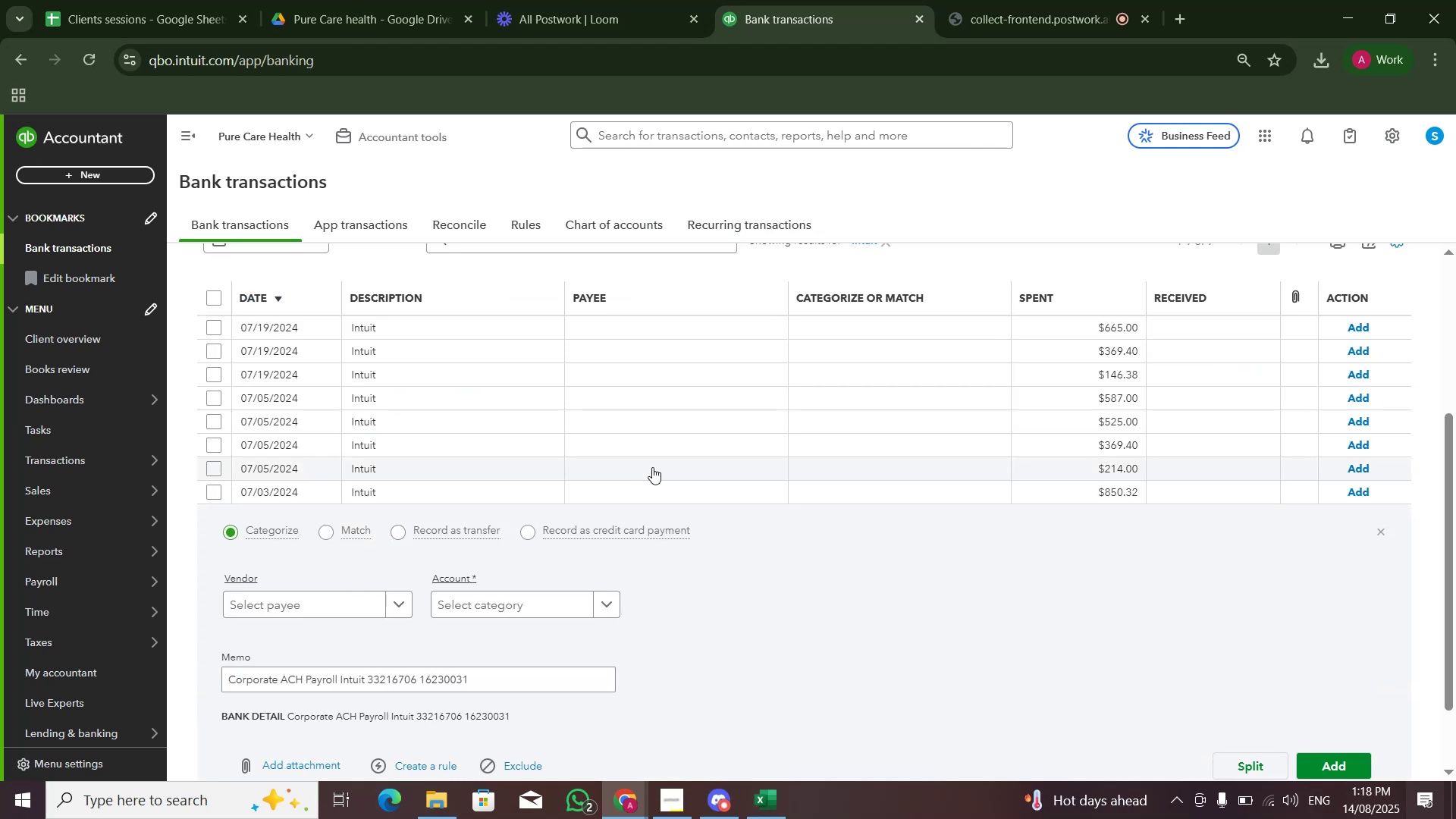 
left_click([652, 467])
 